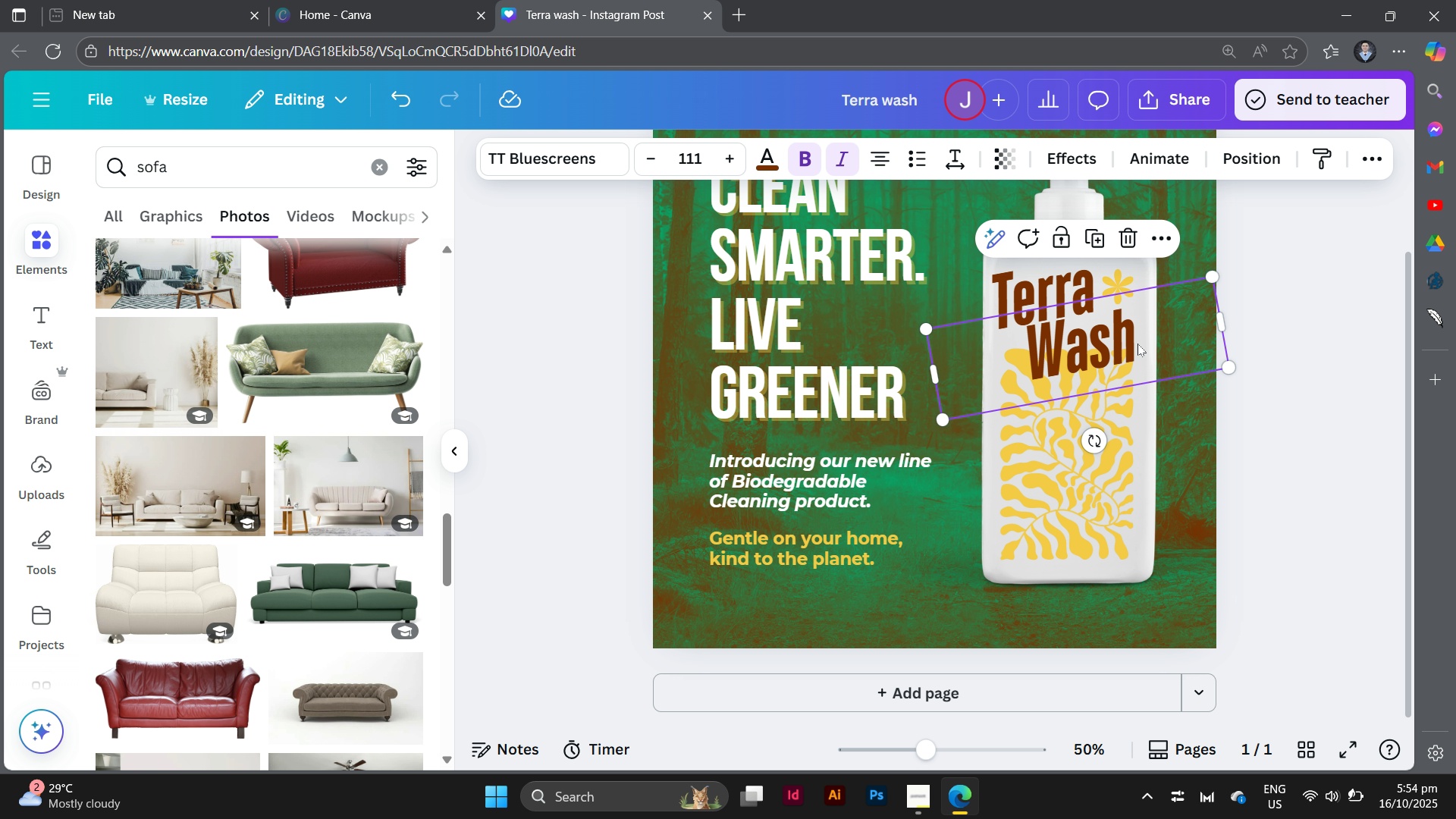 
double_click([1138, 344])
 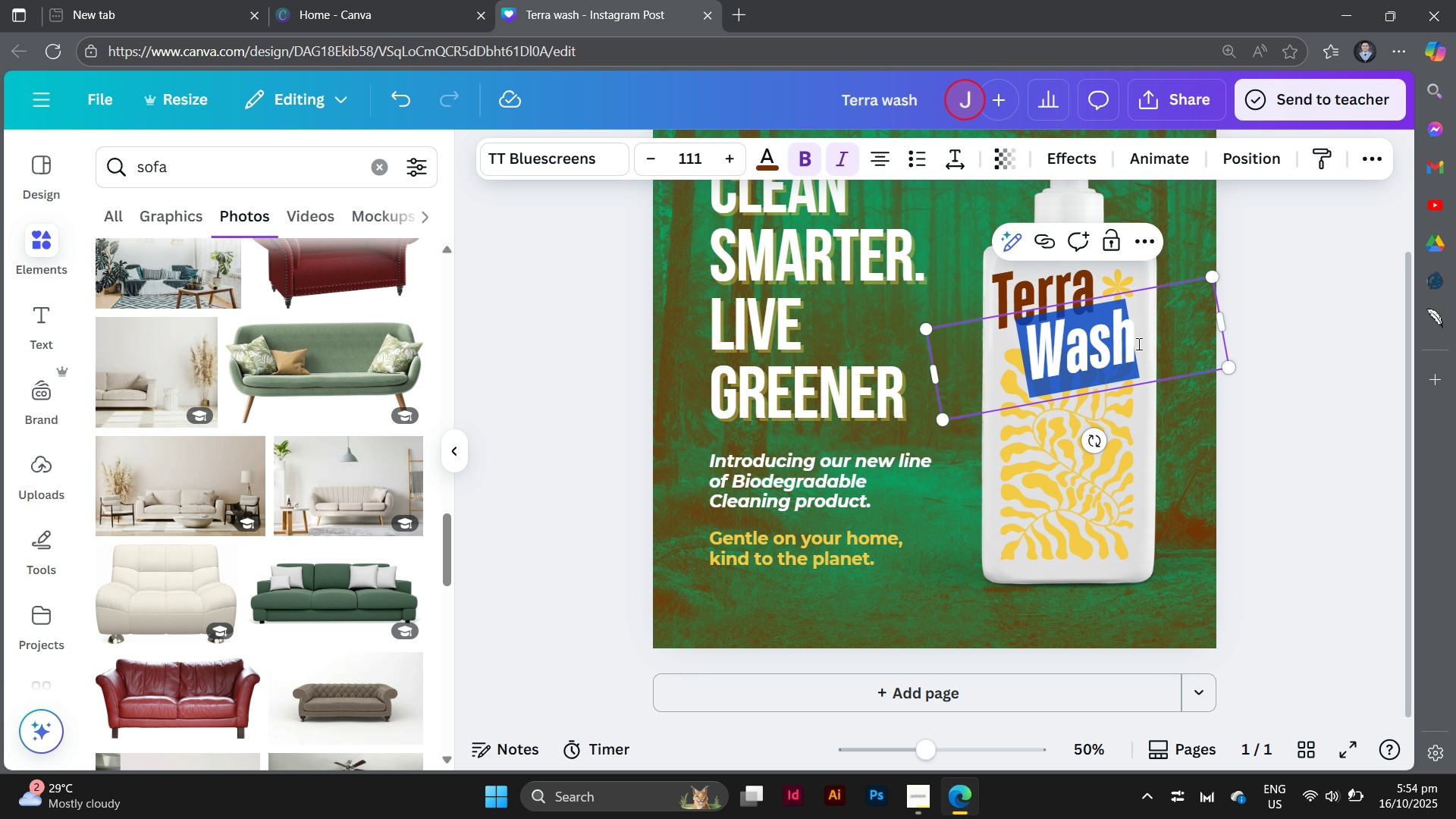 
type(Clean)
 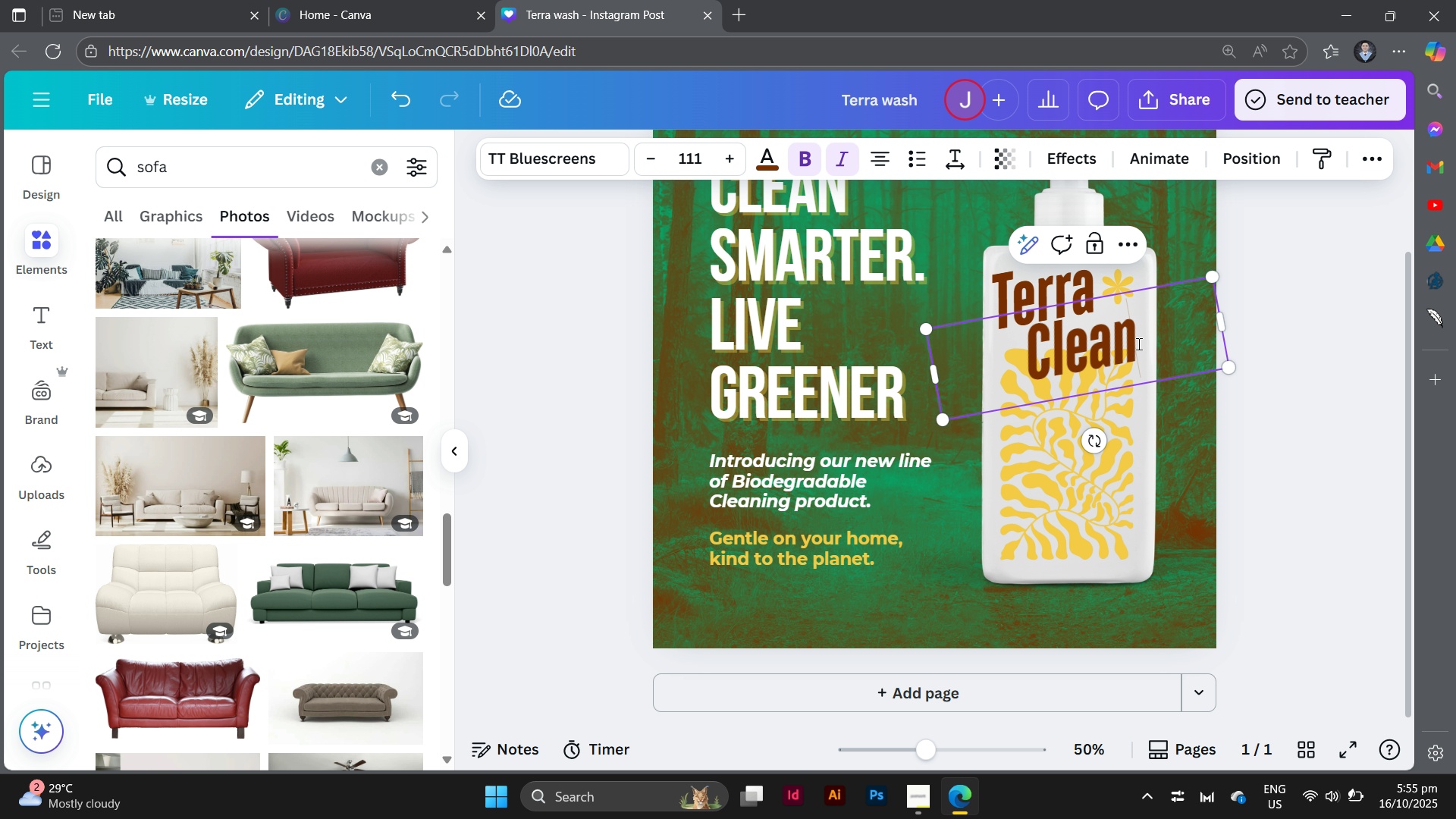 
wait(9.88)
 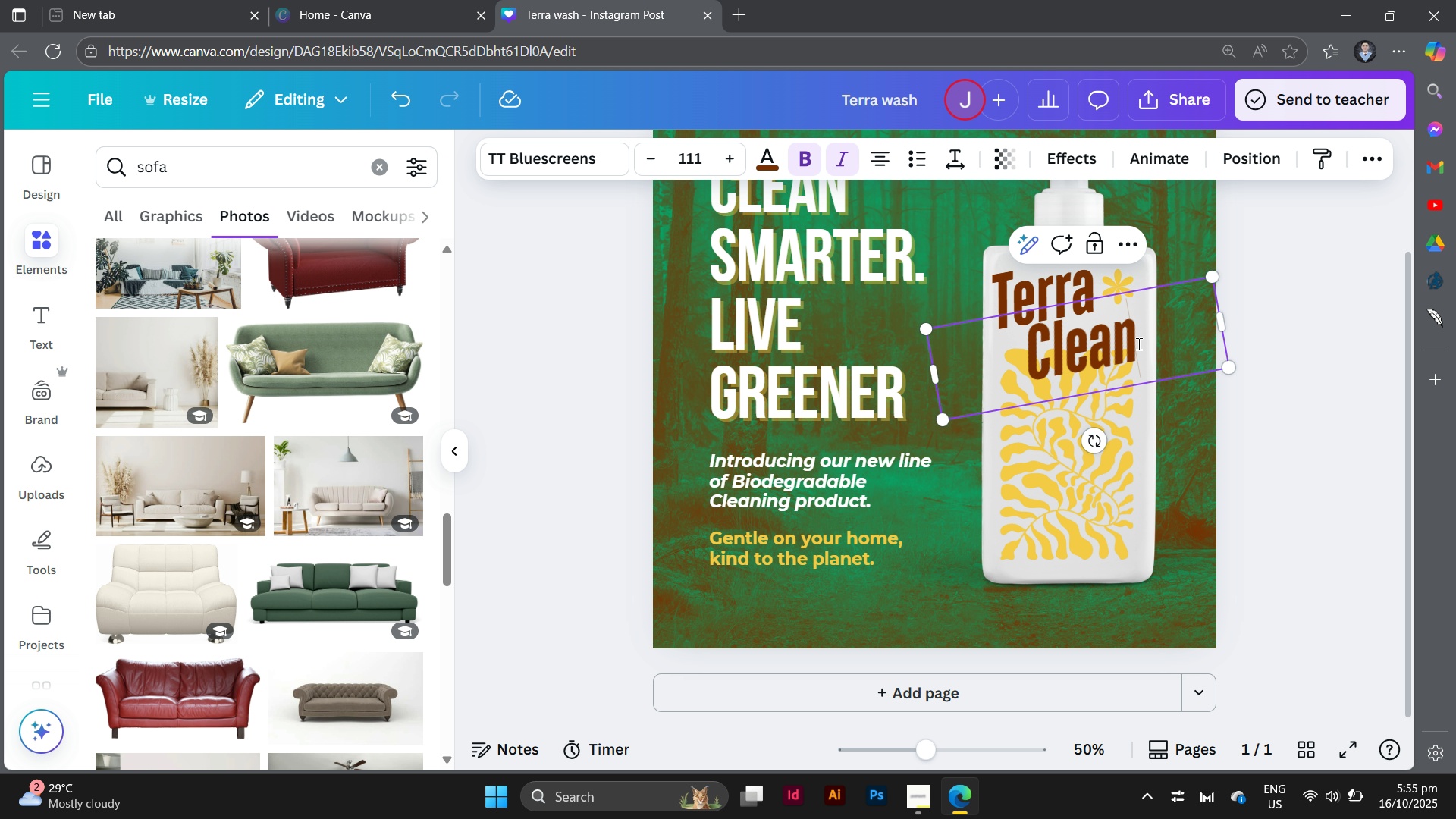 
left_click([1141, 350])
 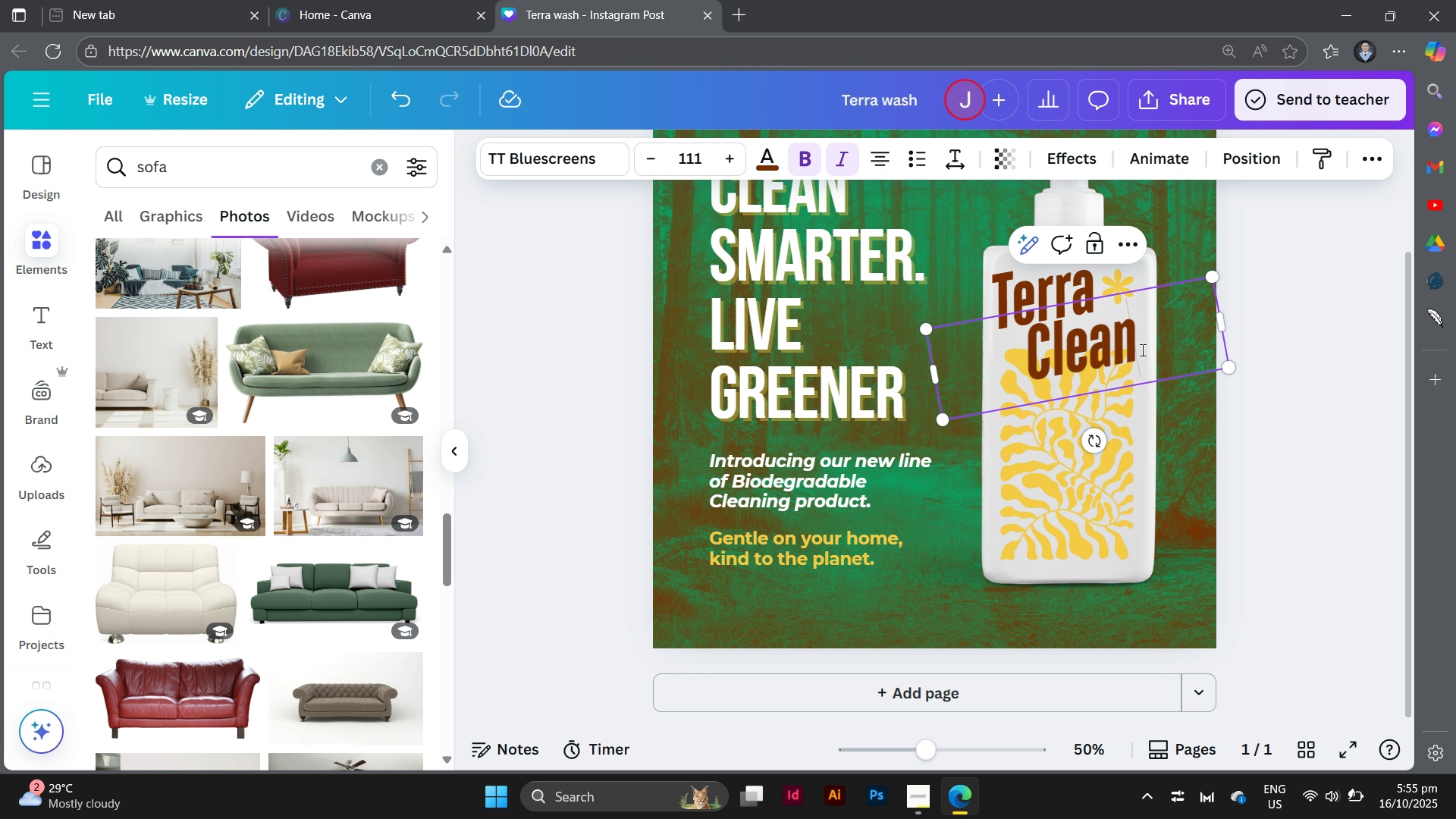 
key(Backspace)
 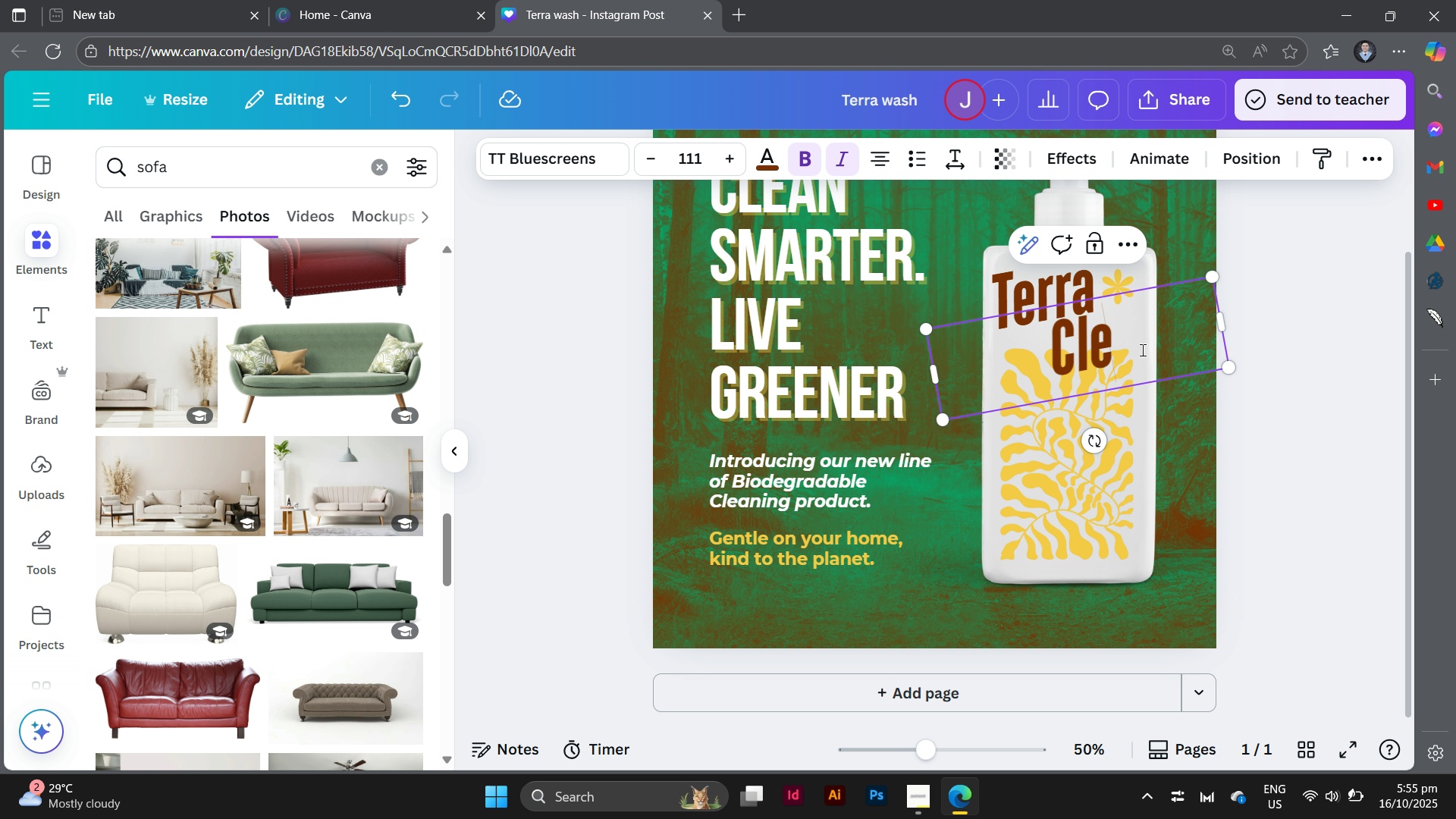 
key(Backspace)
 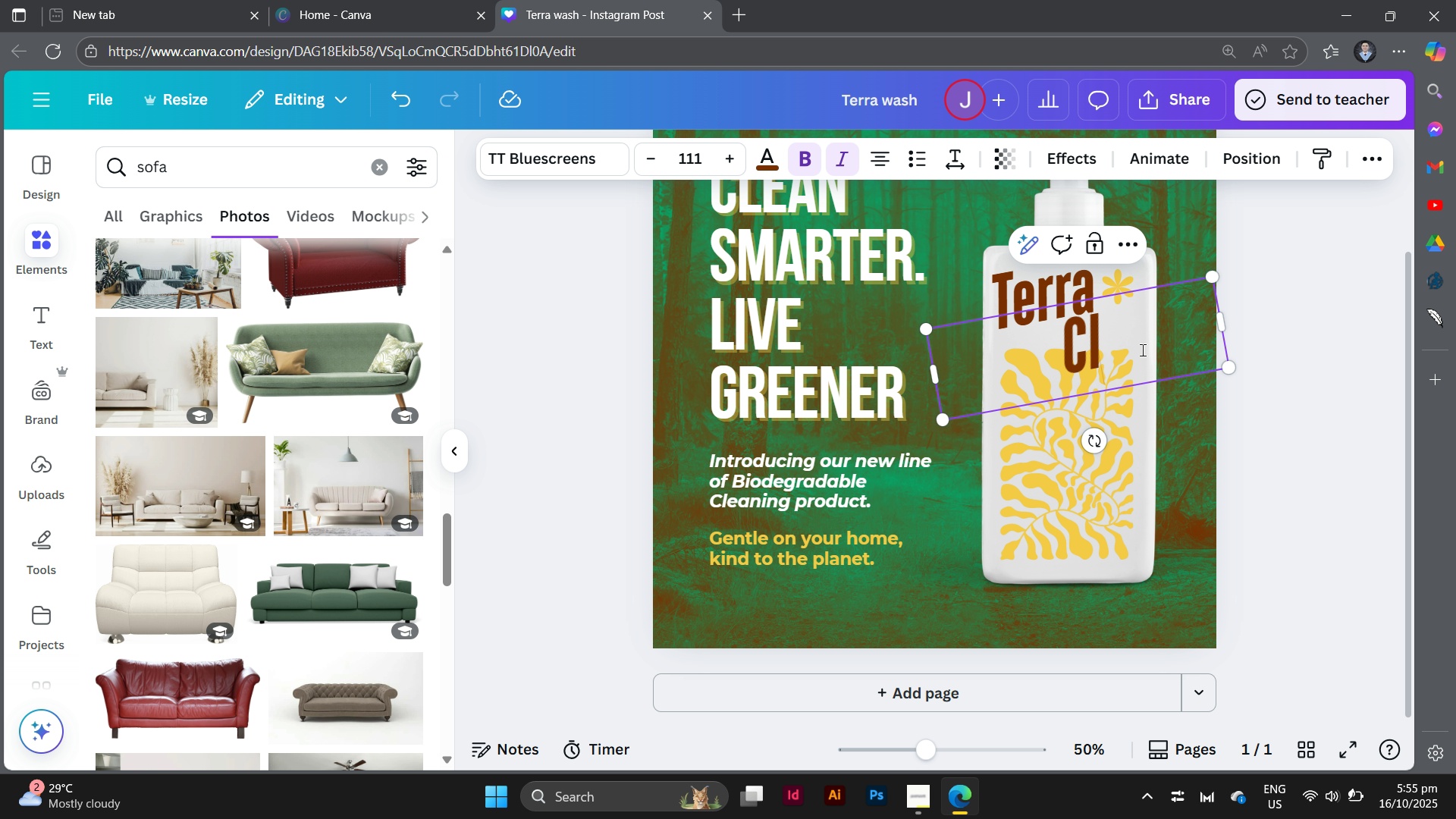 
key(Backspace)
 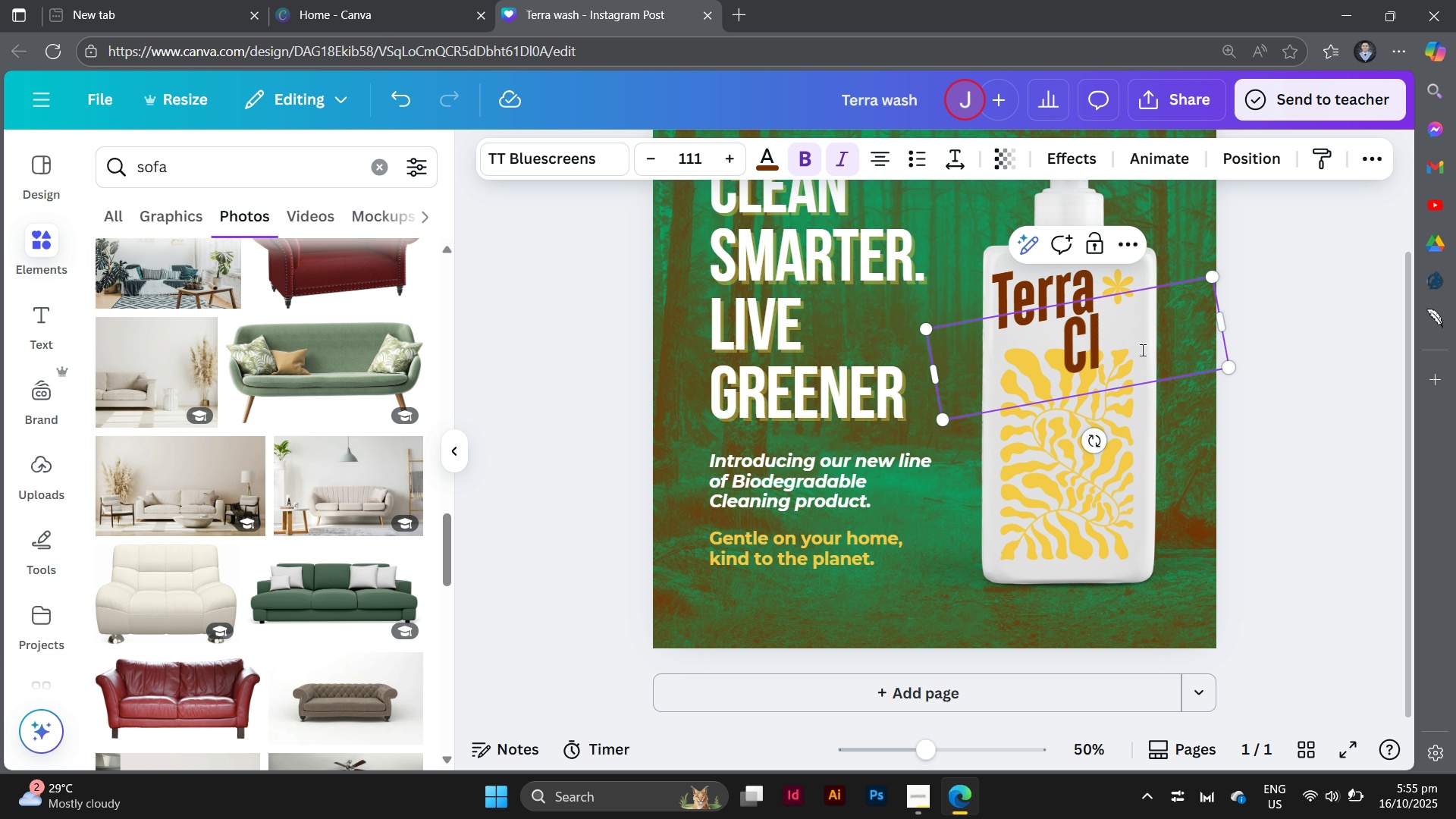 
key(Backspace)
 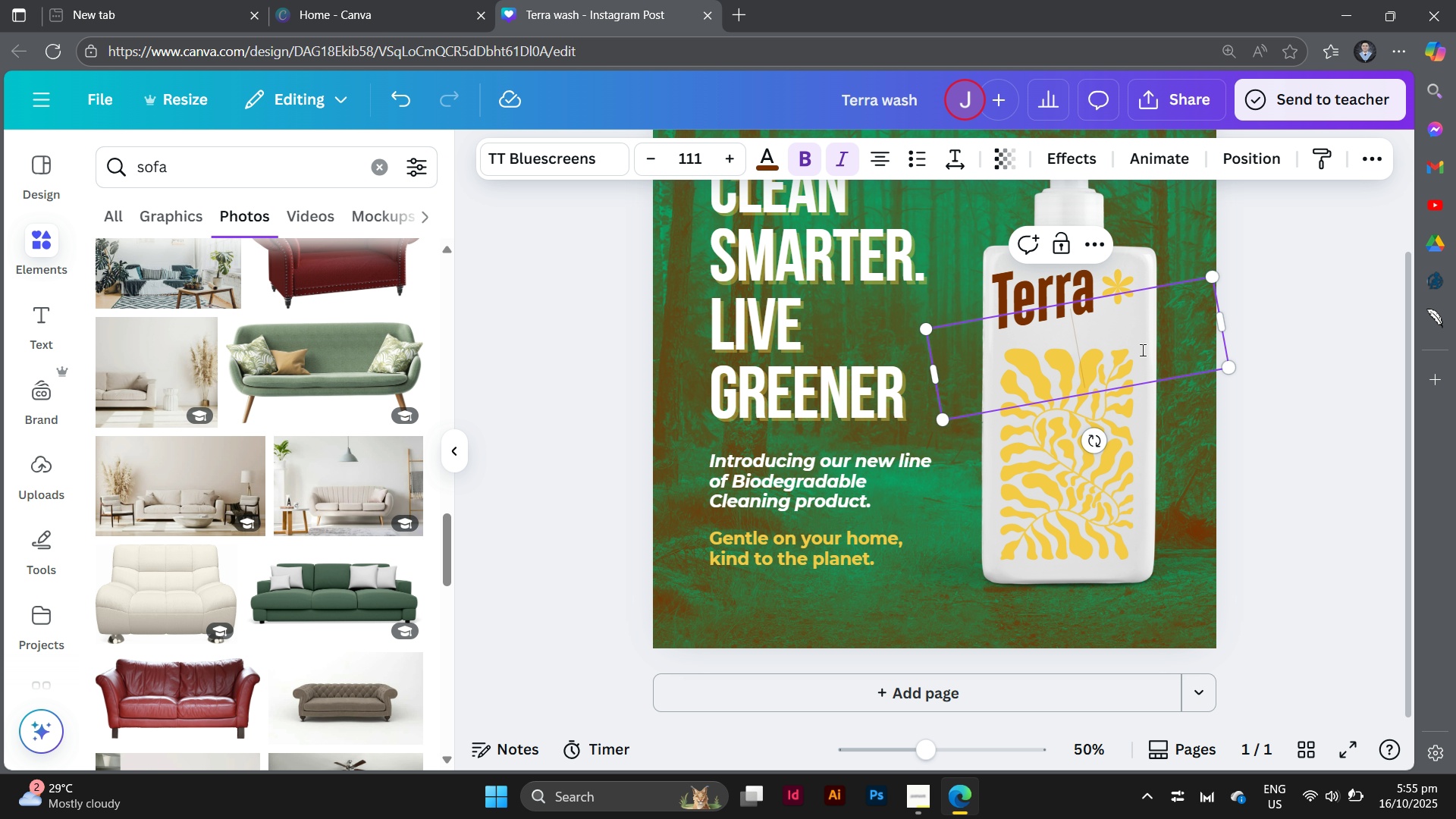 
key(Backspace)
 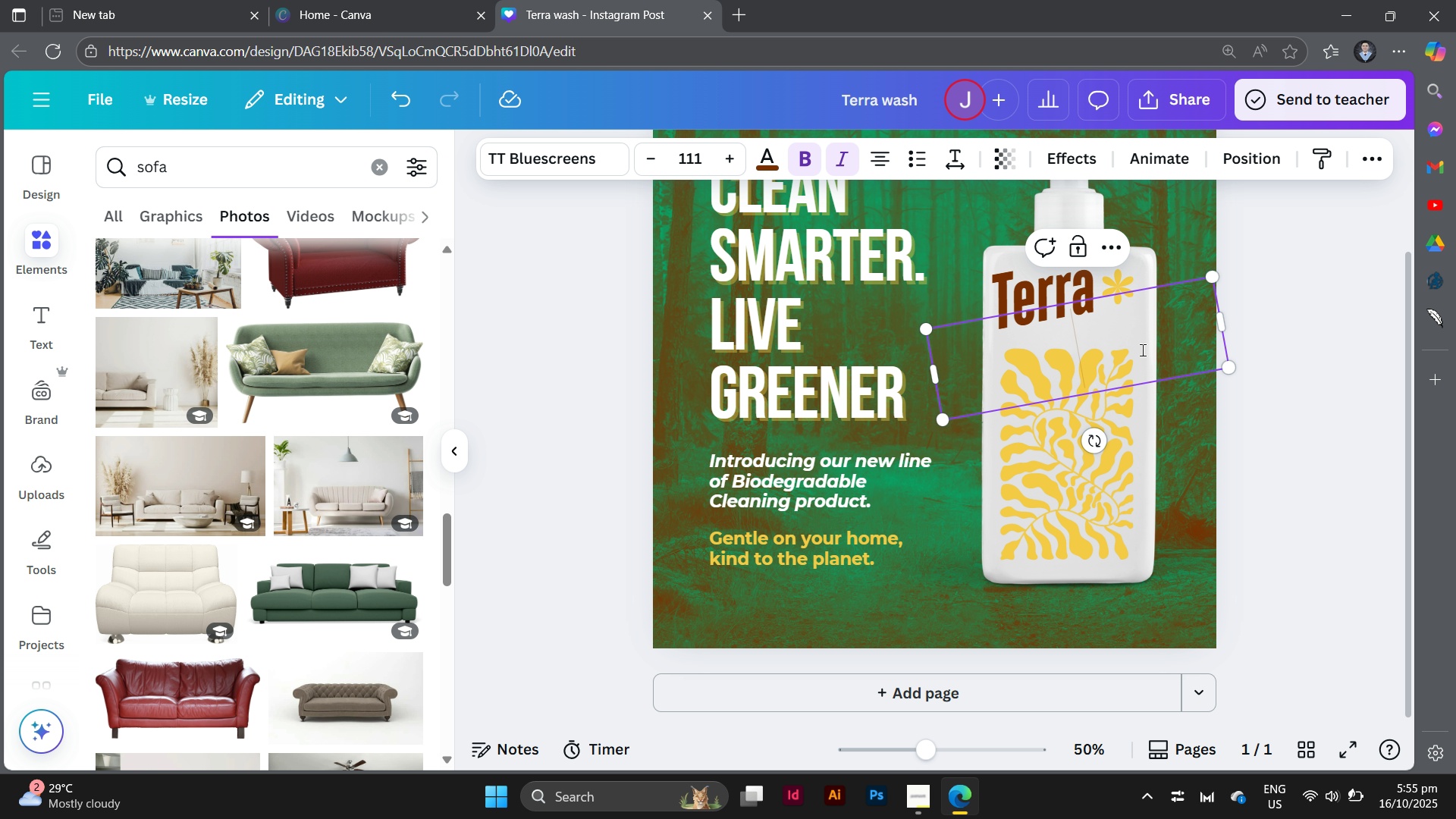 
type(Sphere)
 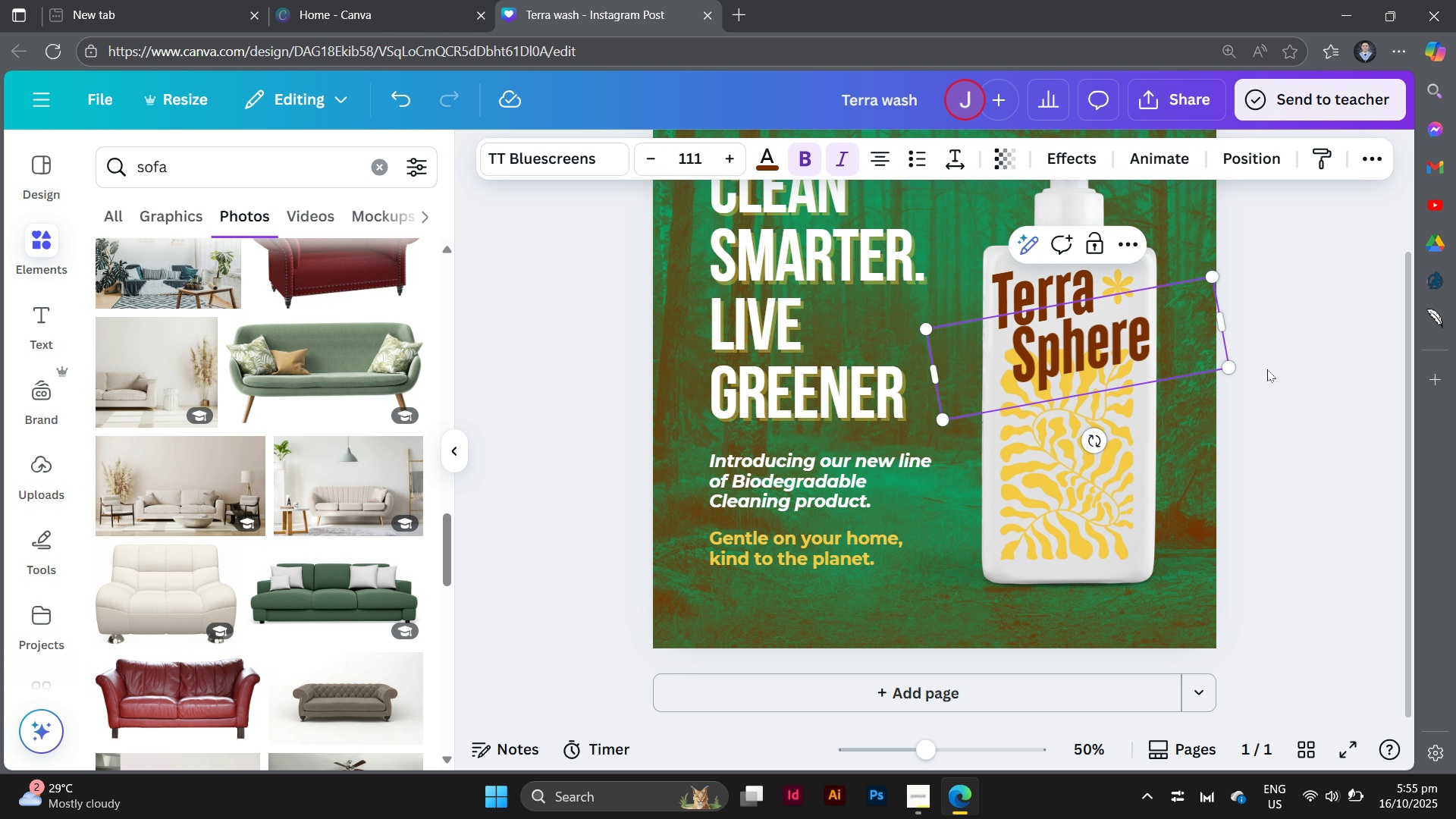 
wait(5.29)
 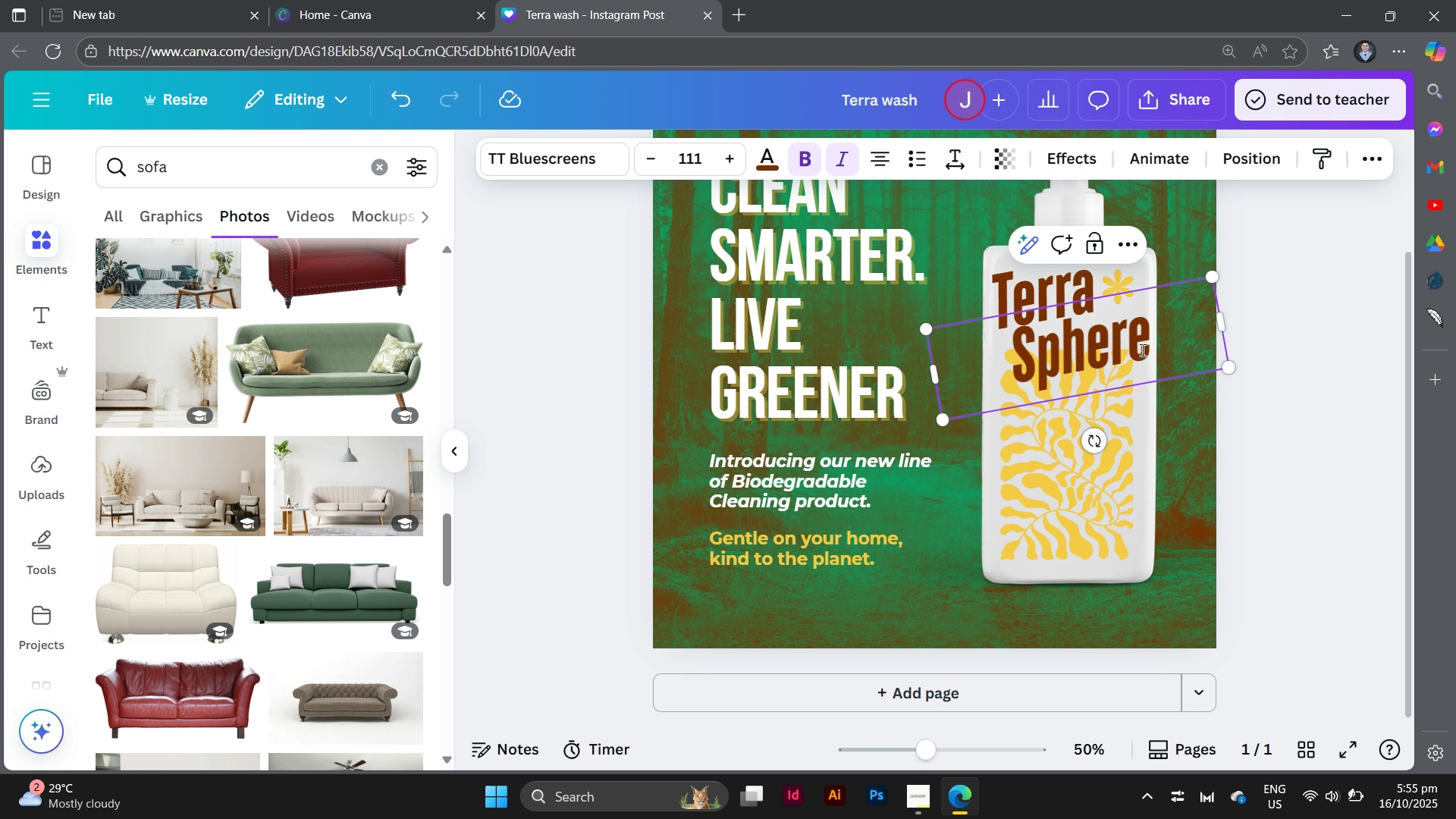 
left_click([1262, 433])
 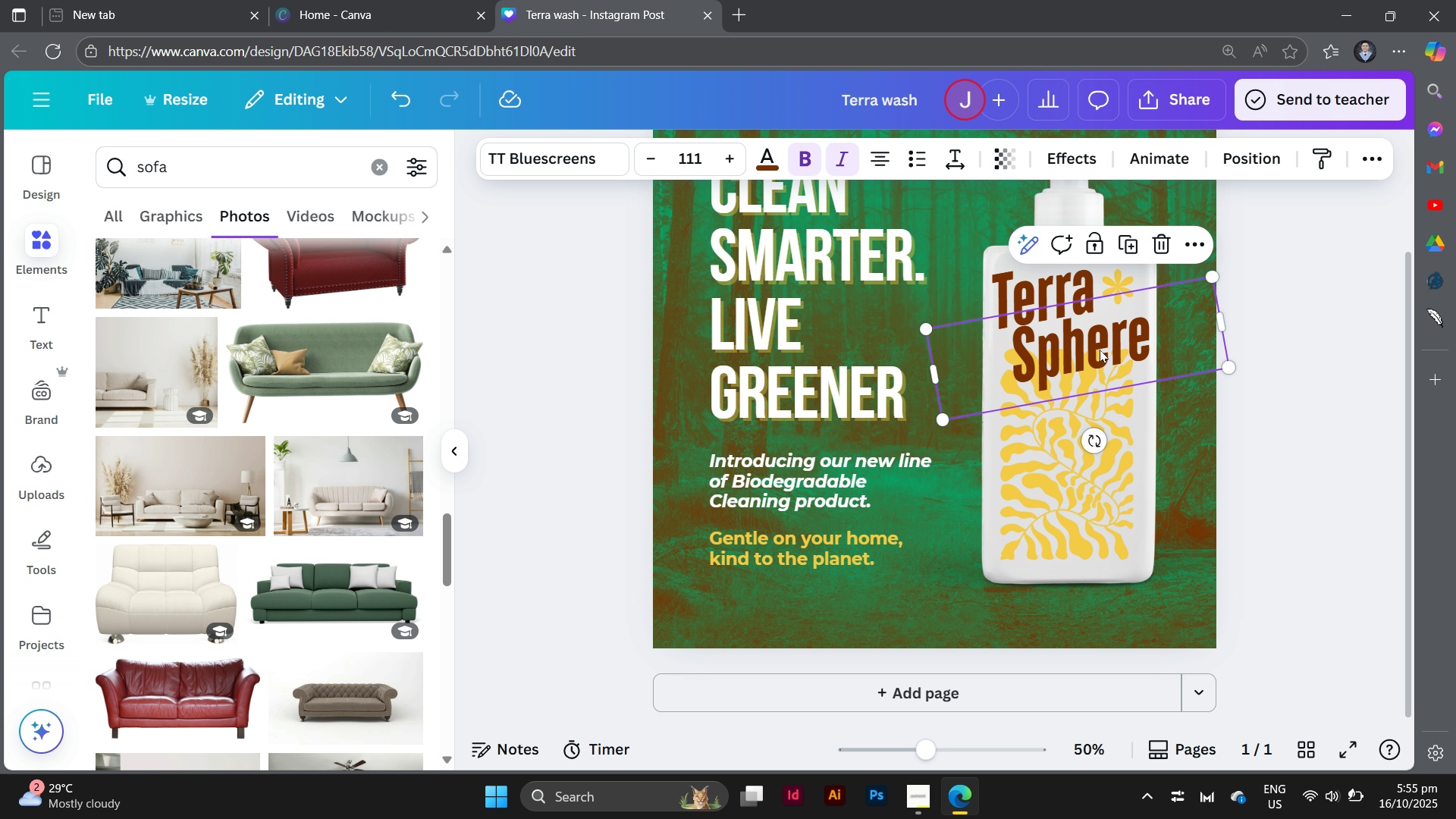 
left_click_drag(start_coordinate=[1100, 350], to_coordinate=[1093, 350])
 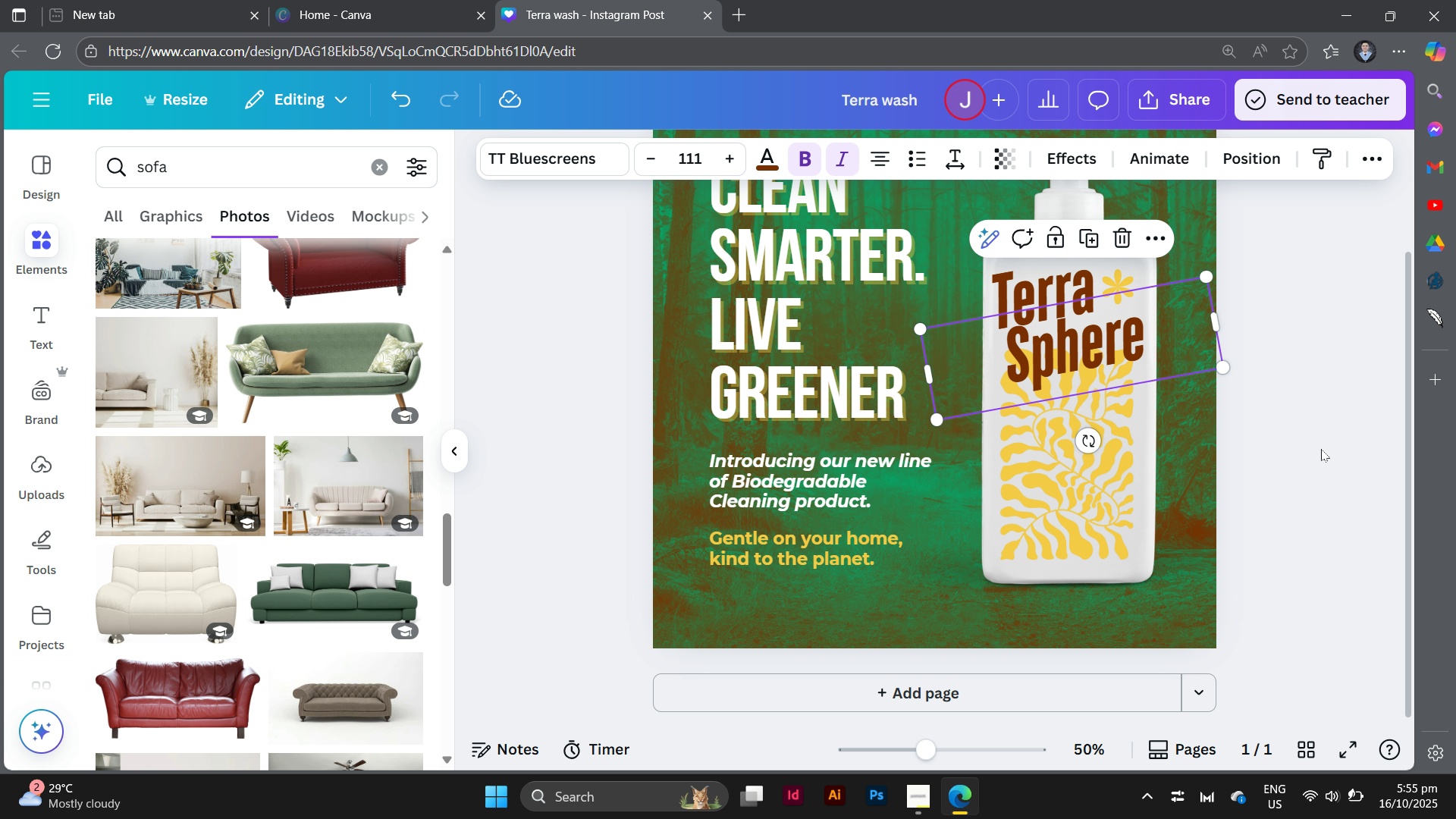 
left_click([1321, 449])
 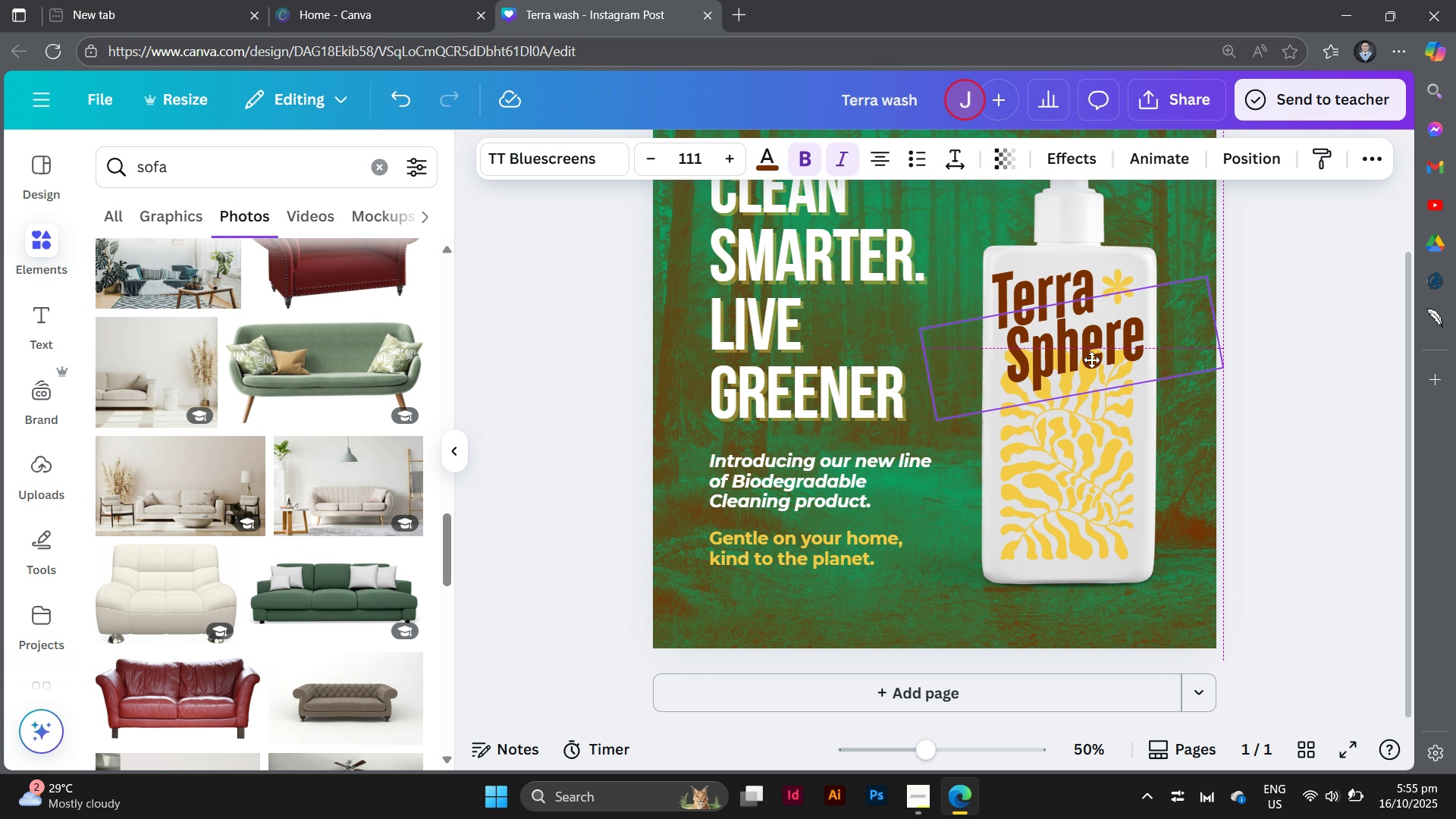 
wait(6.87)
 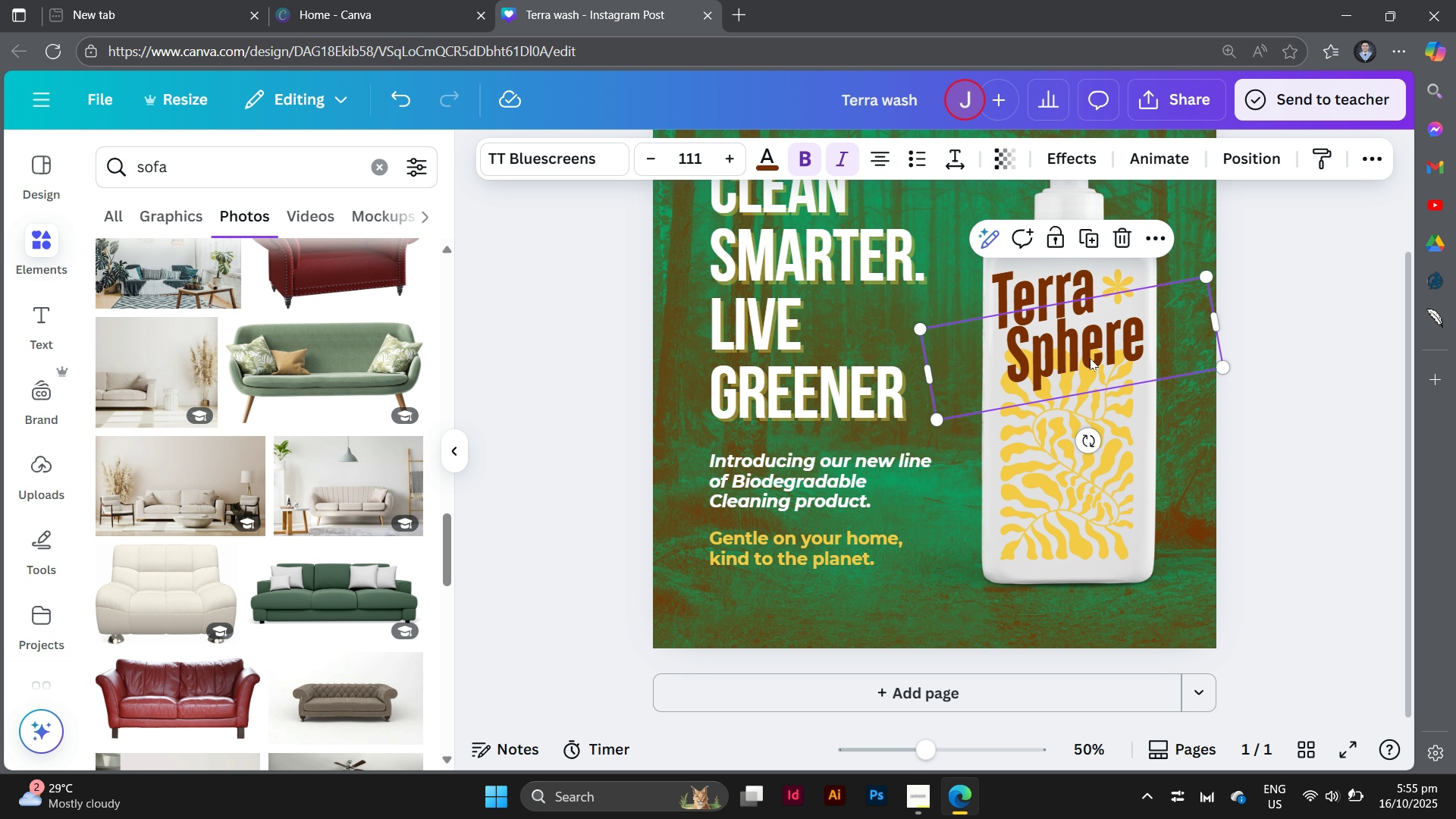 
key(Control+Equal)
 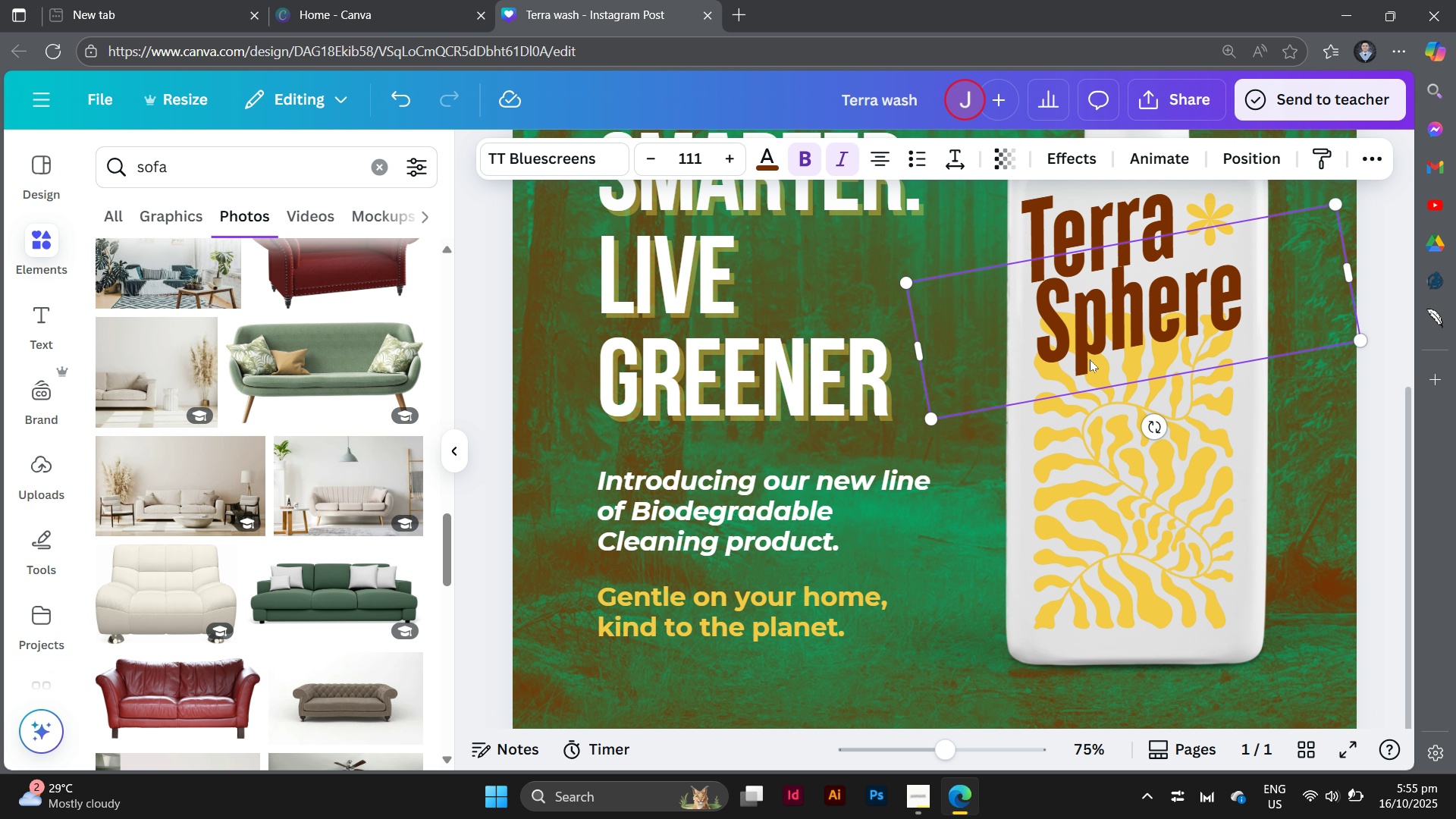 
key(Control+Equal)
 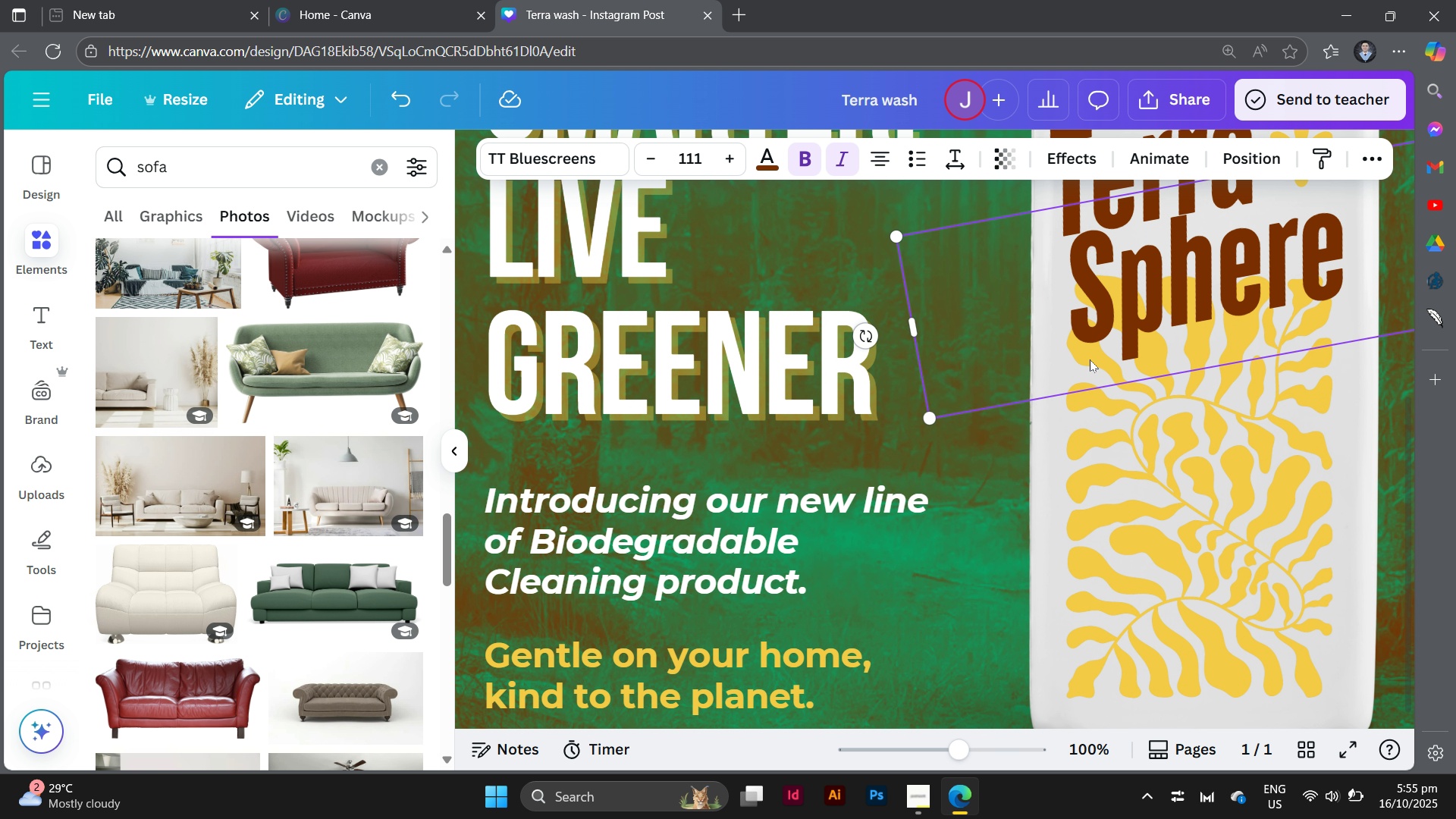 
key(Control+Equal)
 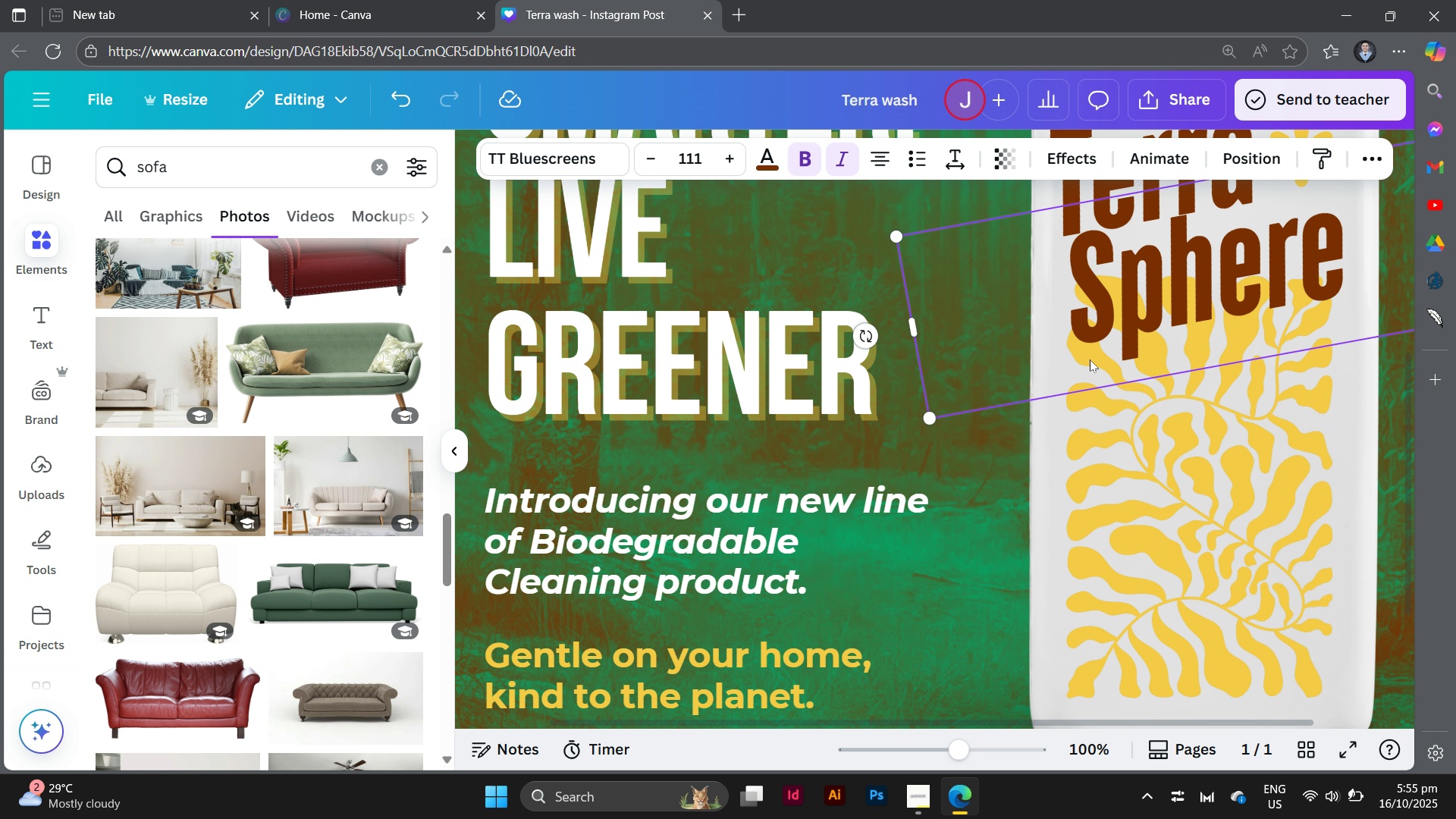 
key(Control+Equal)
 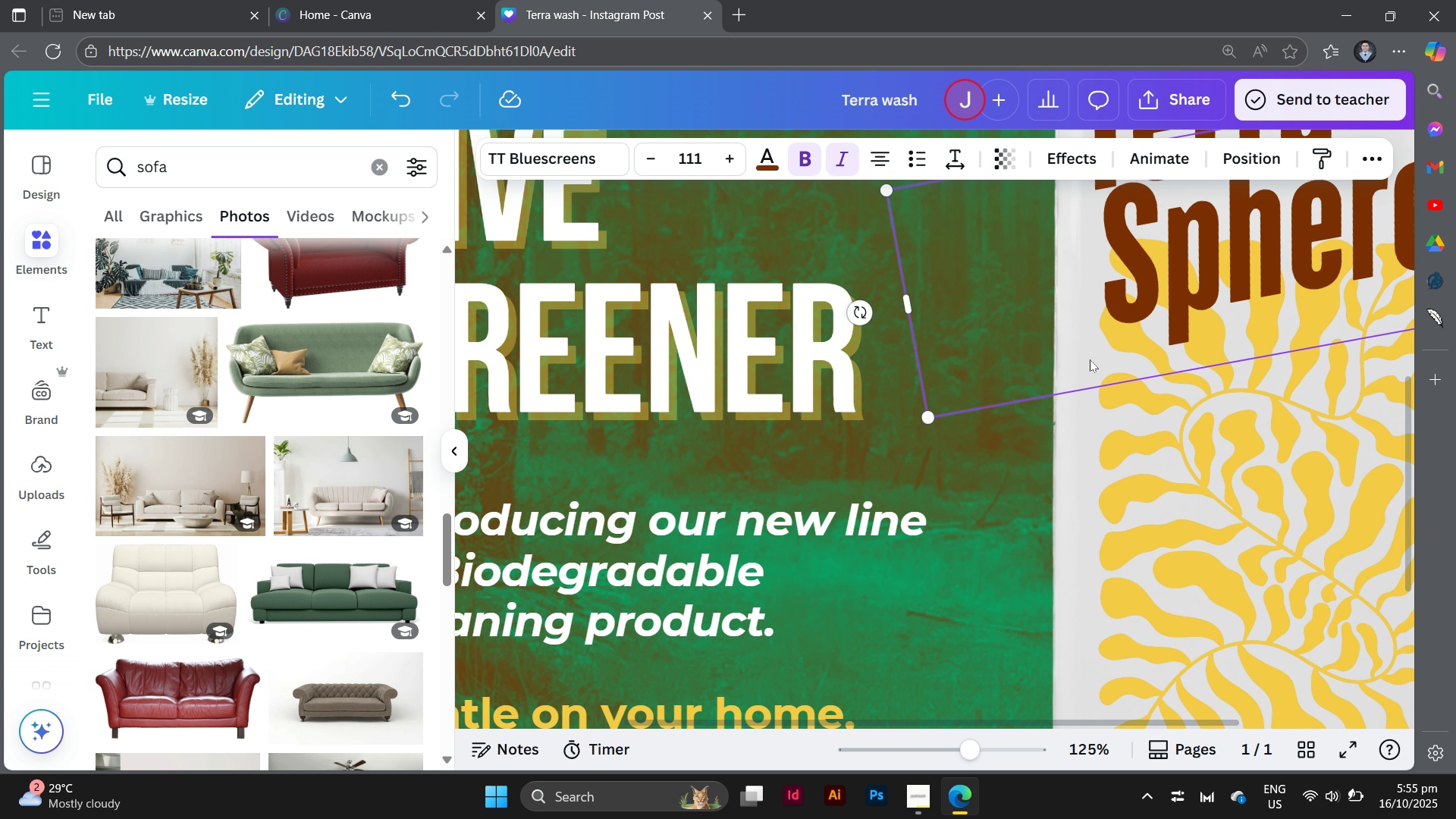 
key(Control+Equal)
 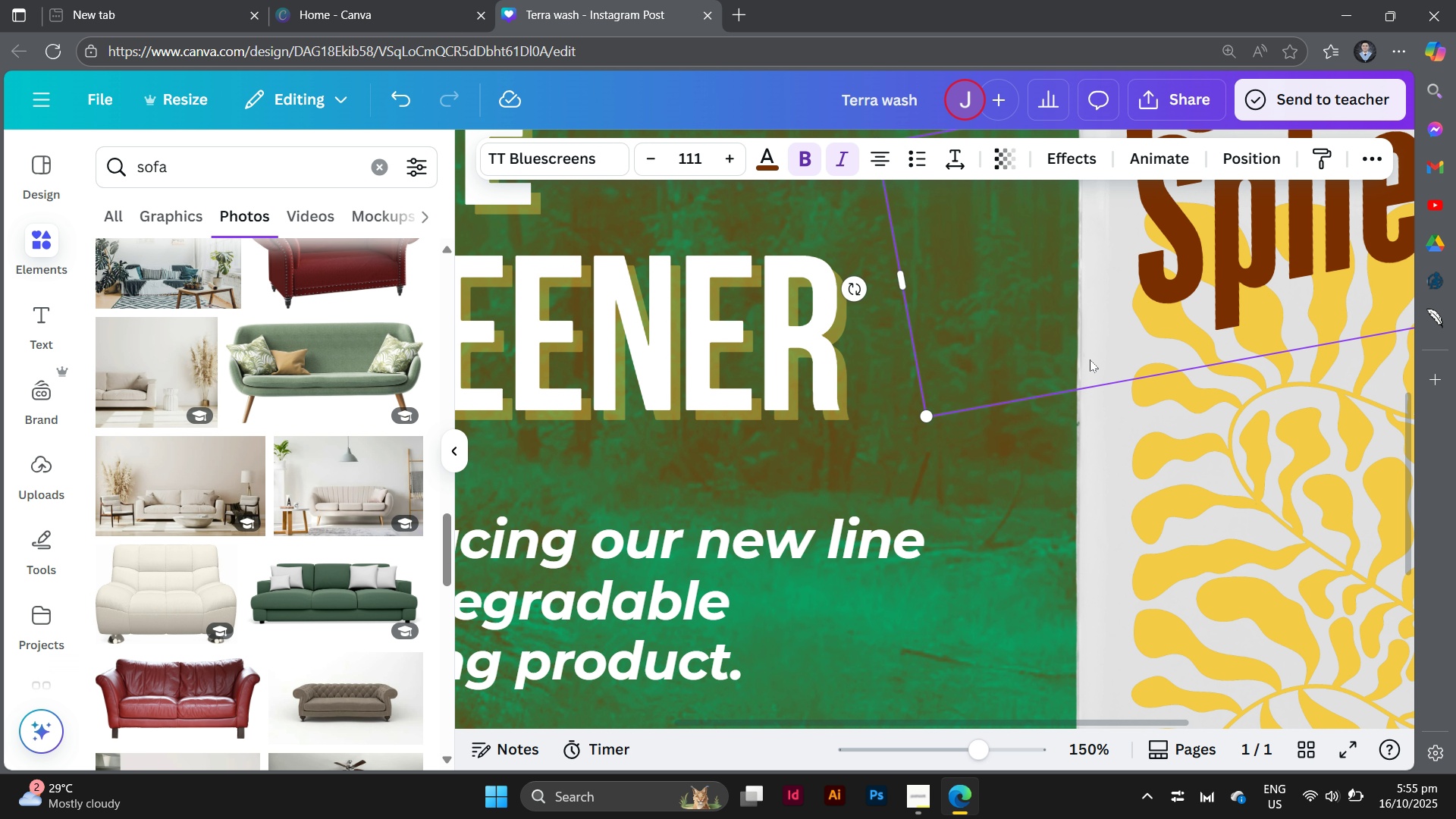 
key(Control+Equal)
 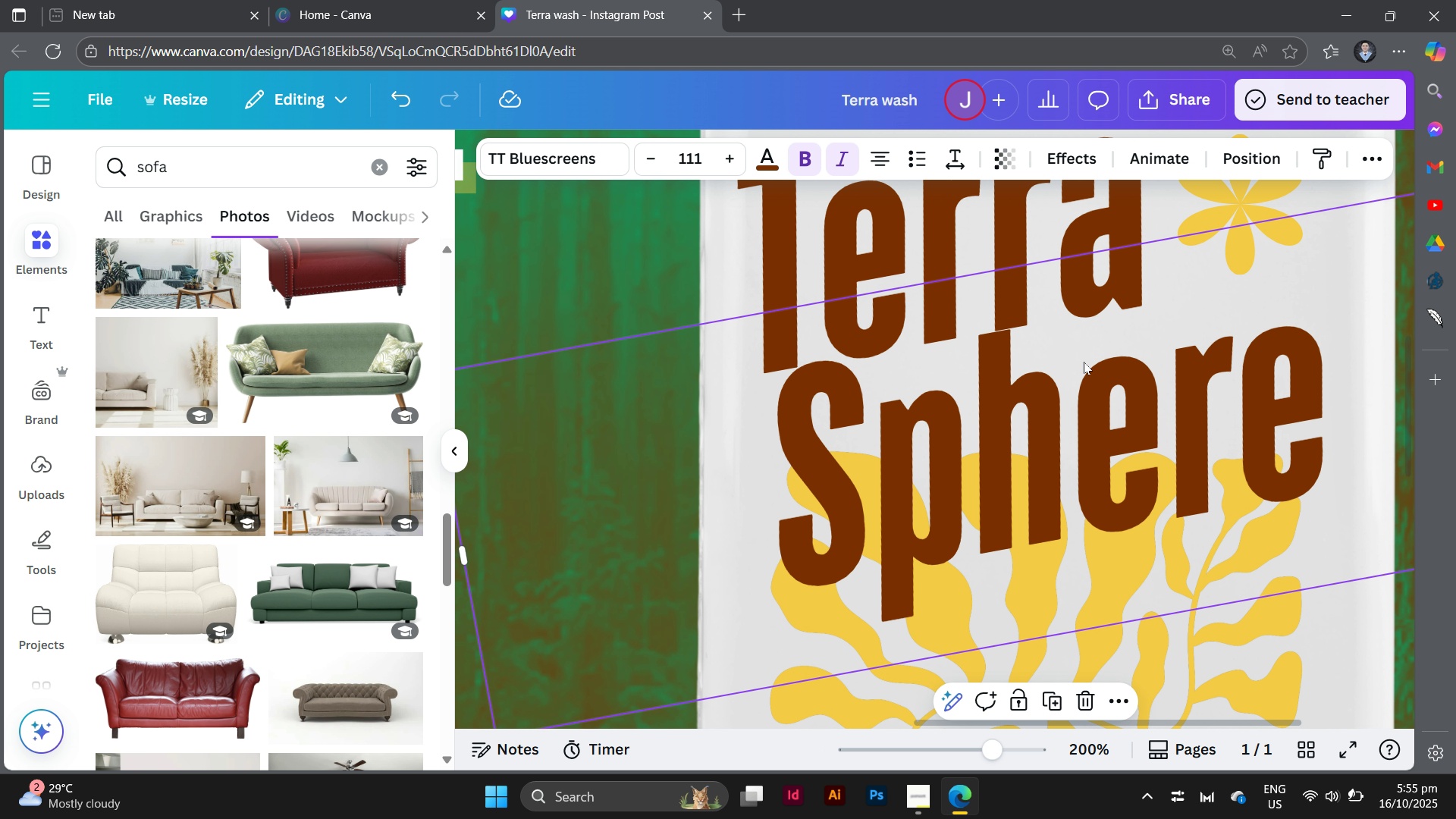 
left_click_drag(start_coordinate=[979, 394], to_coordinate=[991, 388])
 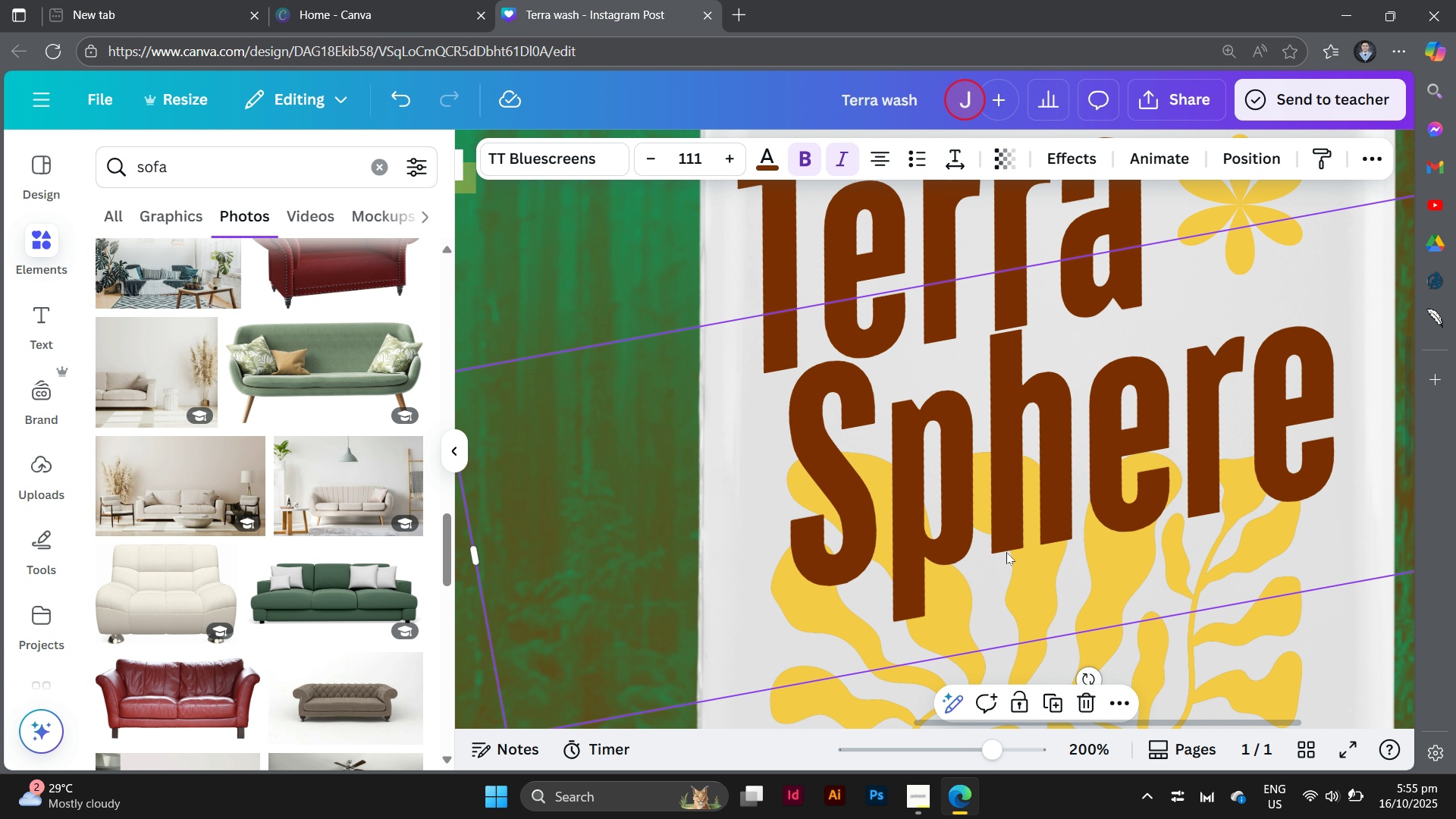 
left_click([1006, 552])
 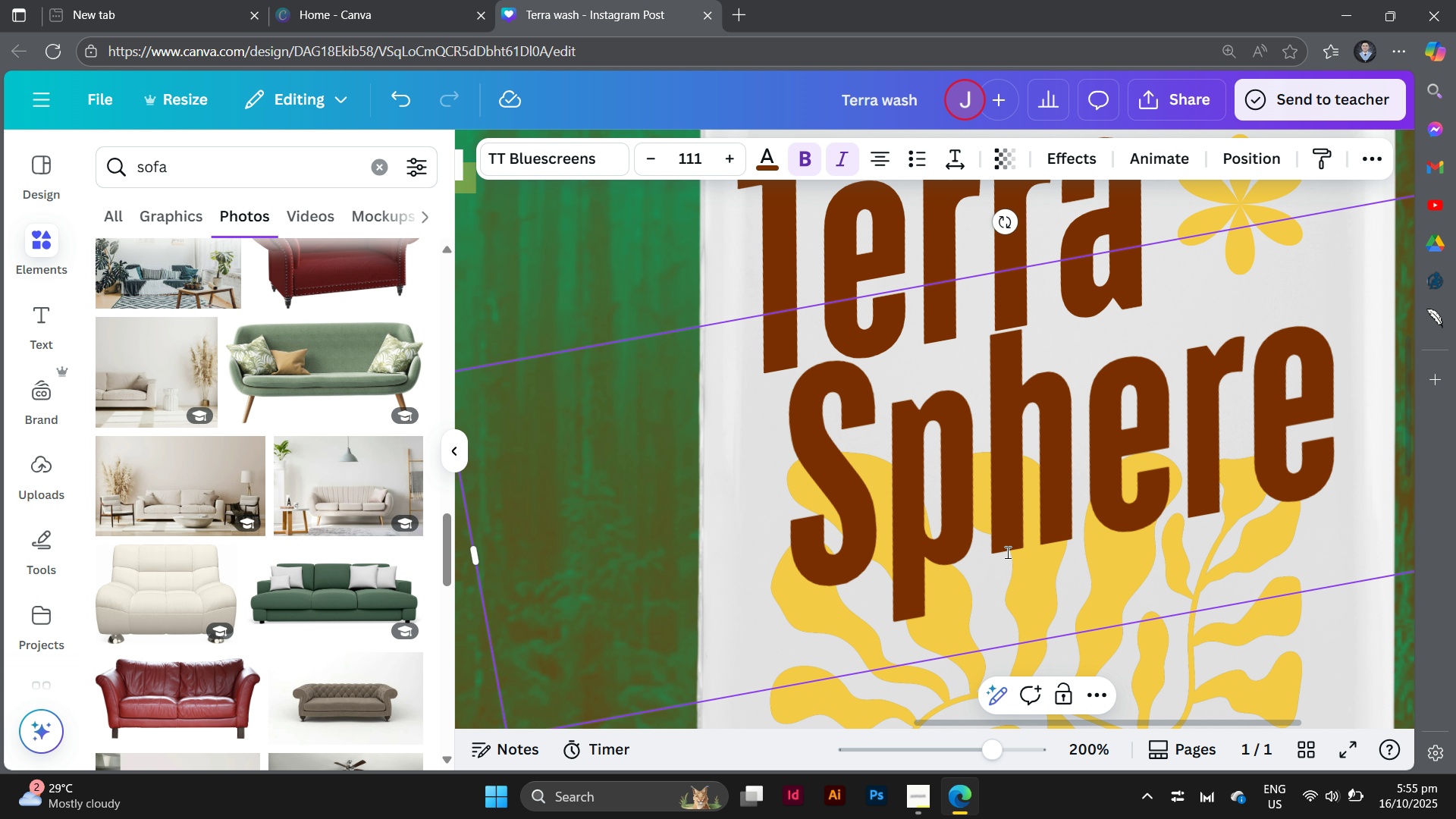 
key(Control+Minus)
 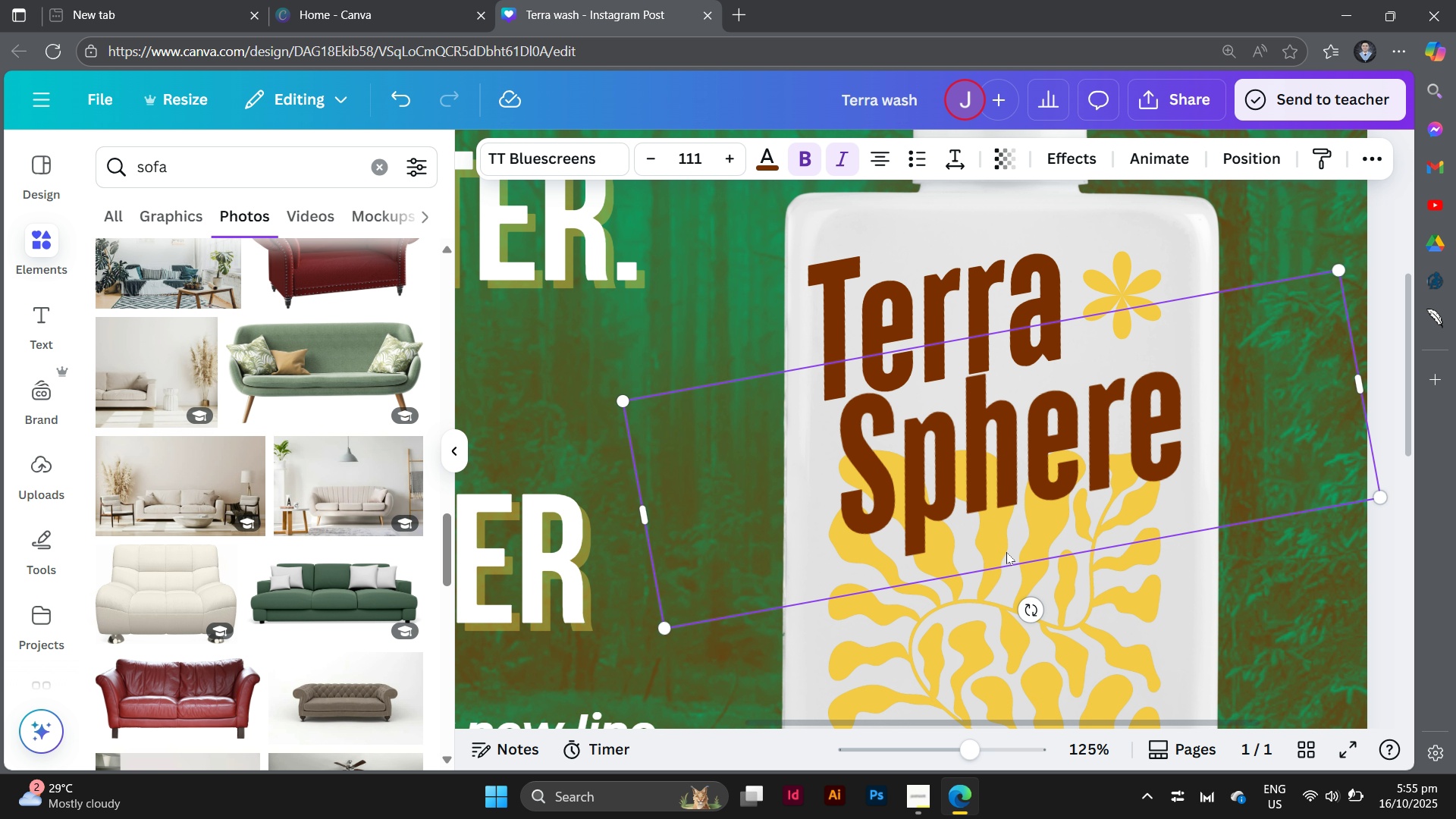 
key(Control+Minus)
 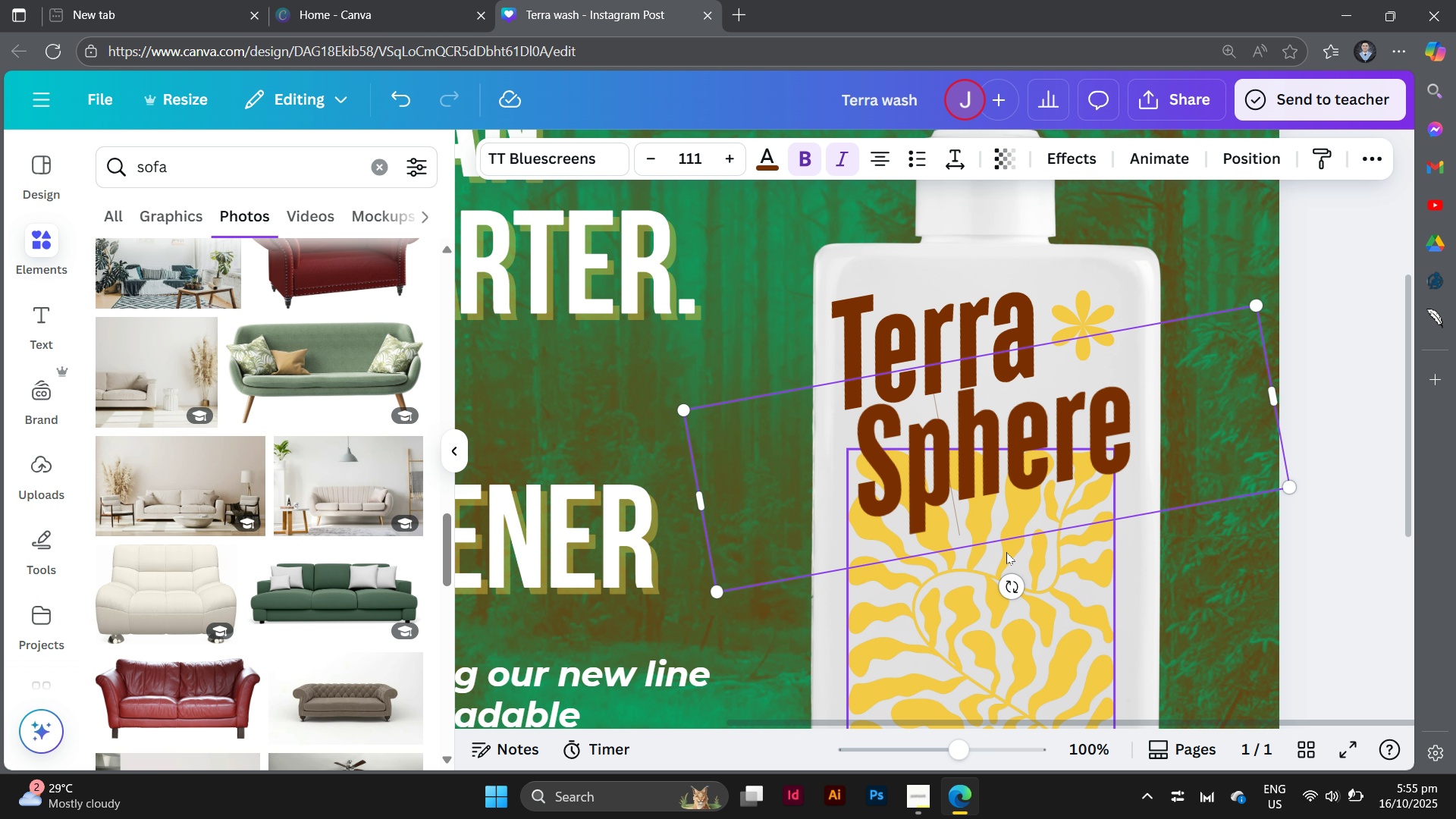 
key(Control+Minus)
 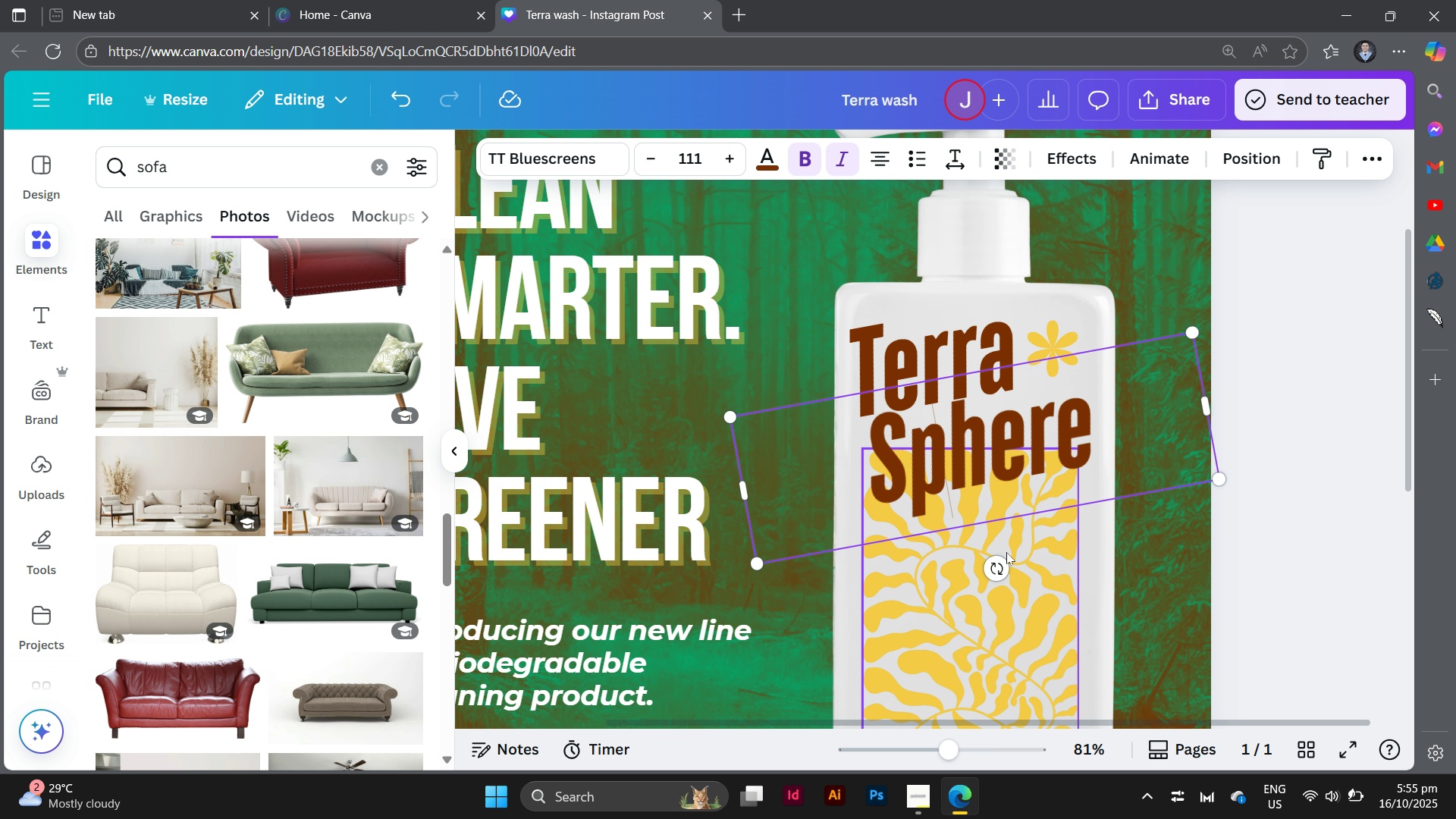 
key(Control+Minus)
 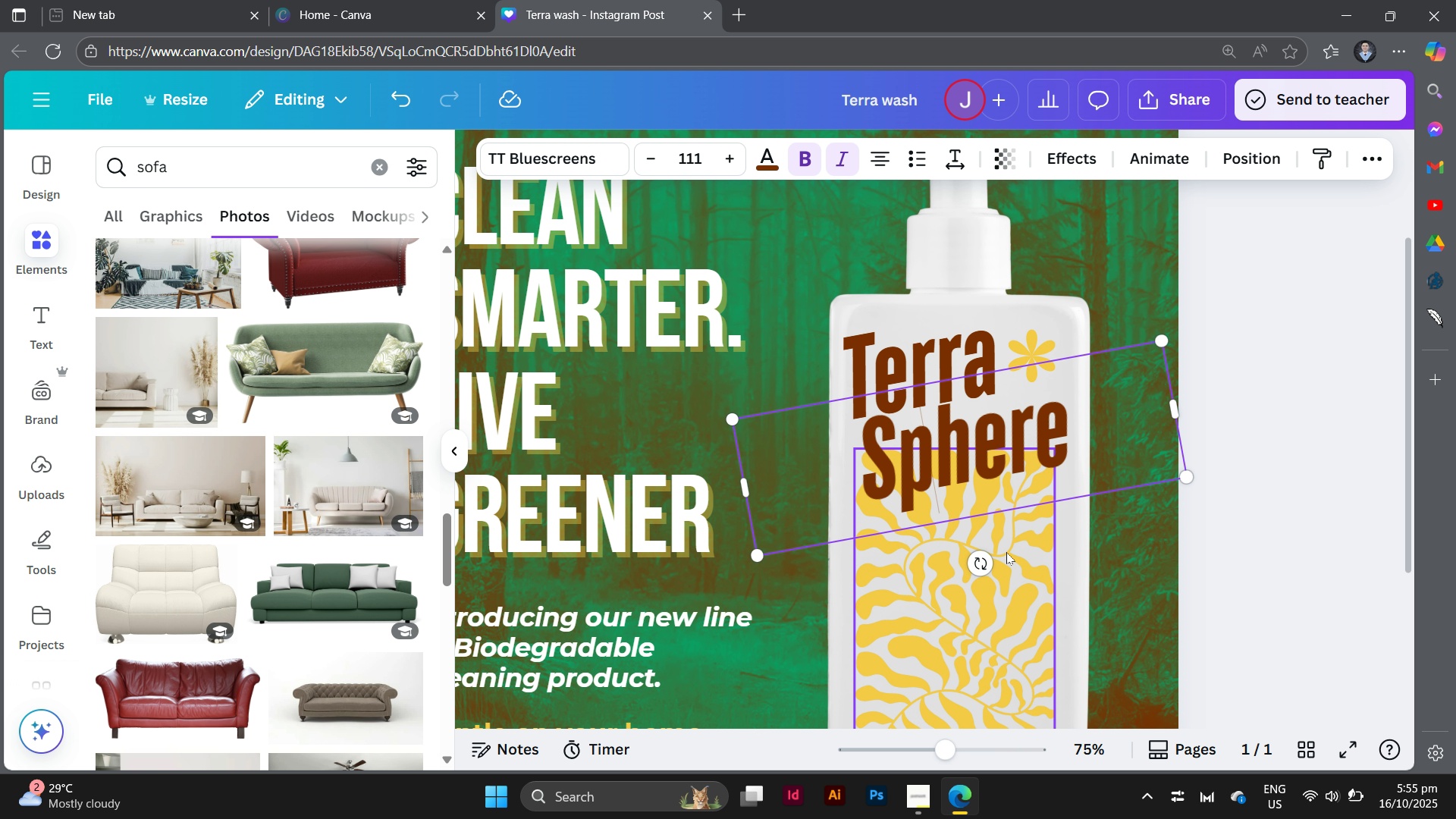 
key(Control+Minus)
 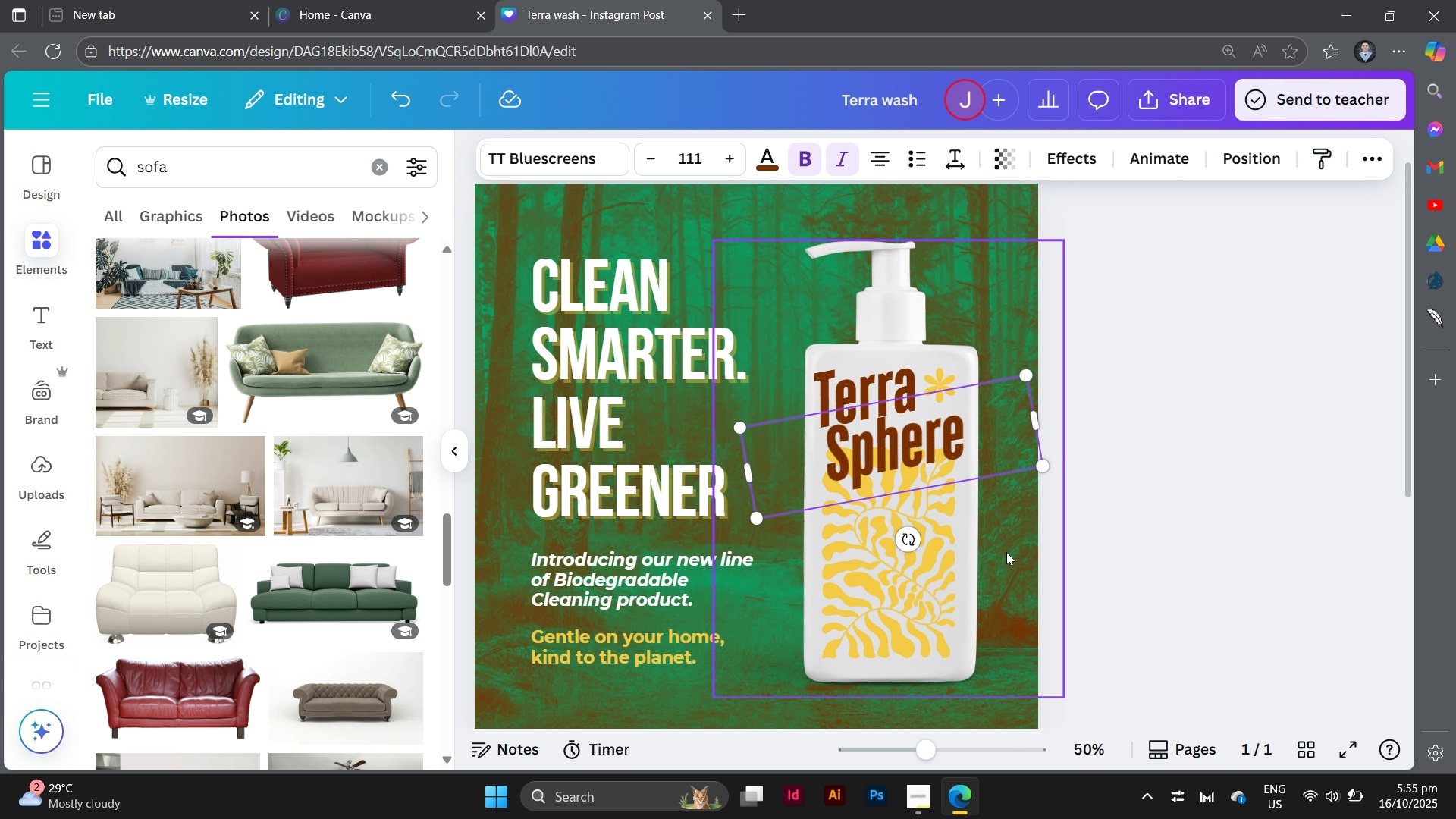 
key(Control+Minus)
 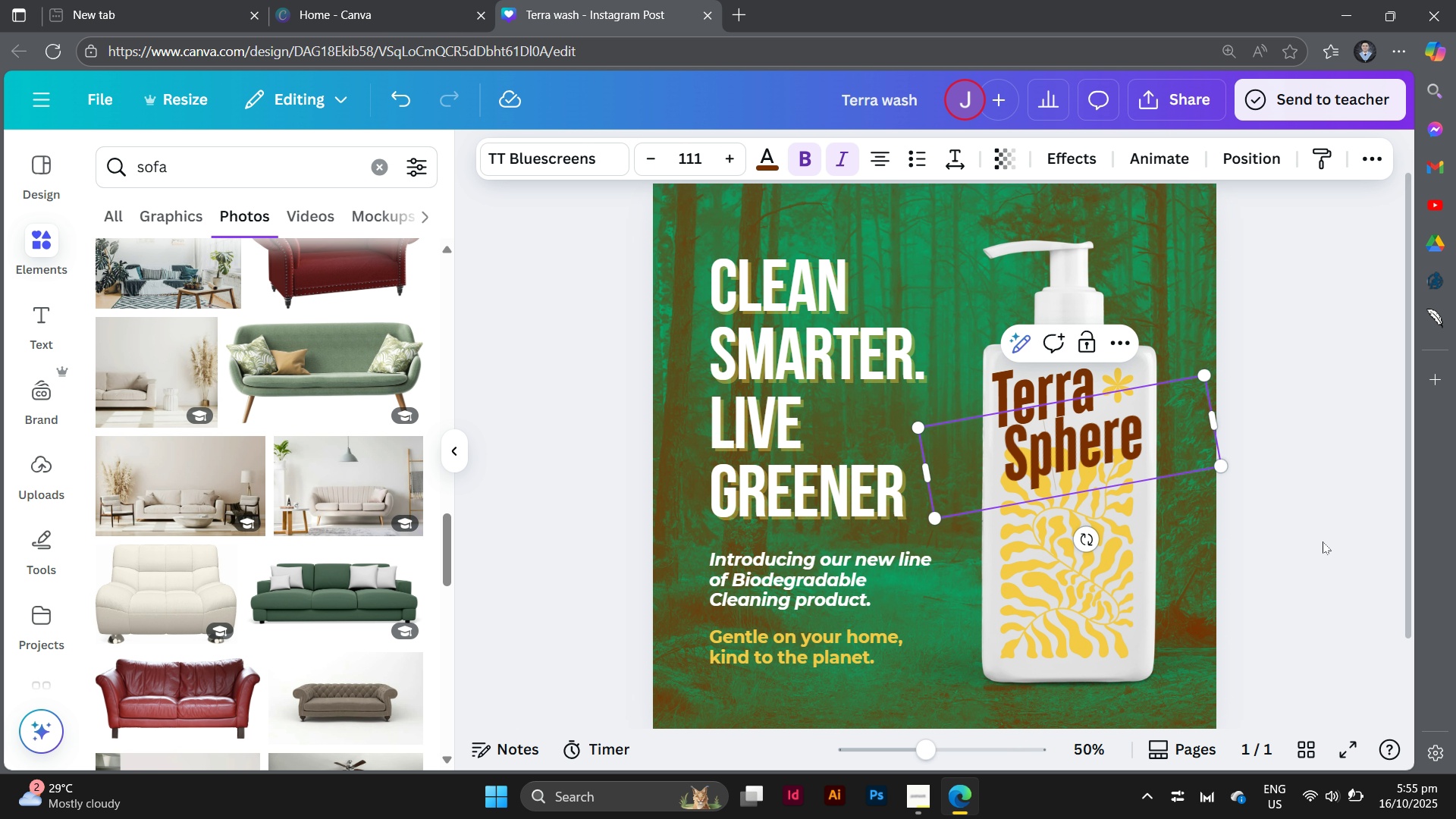 
left_click([1307, 541])
 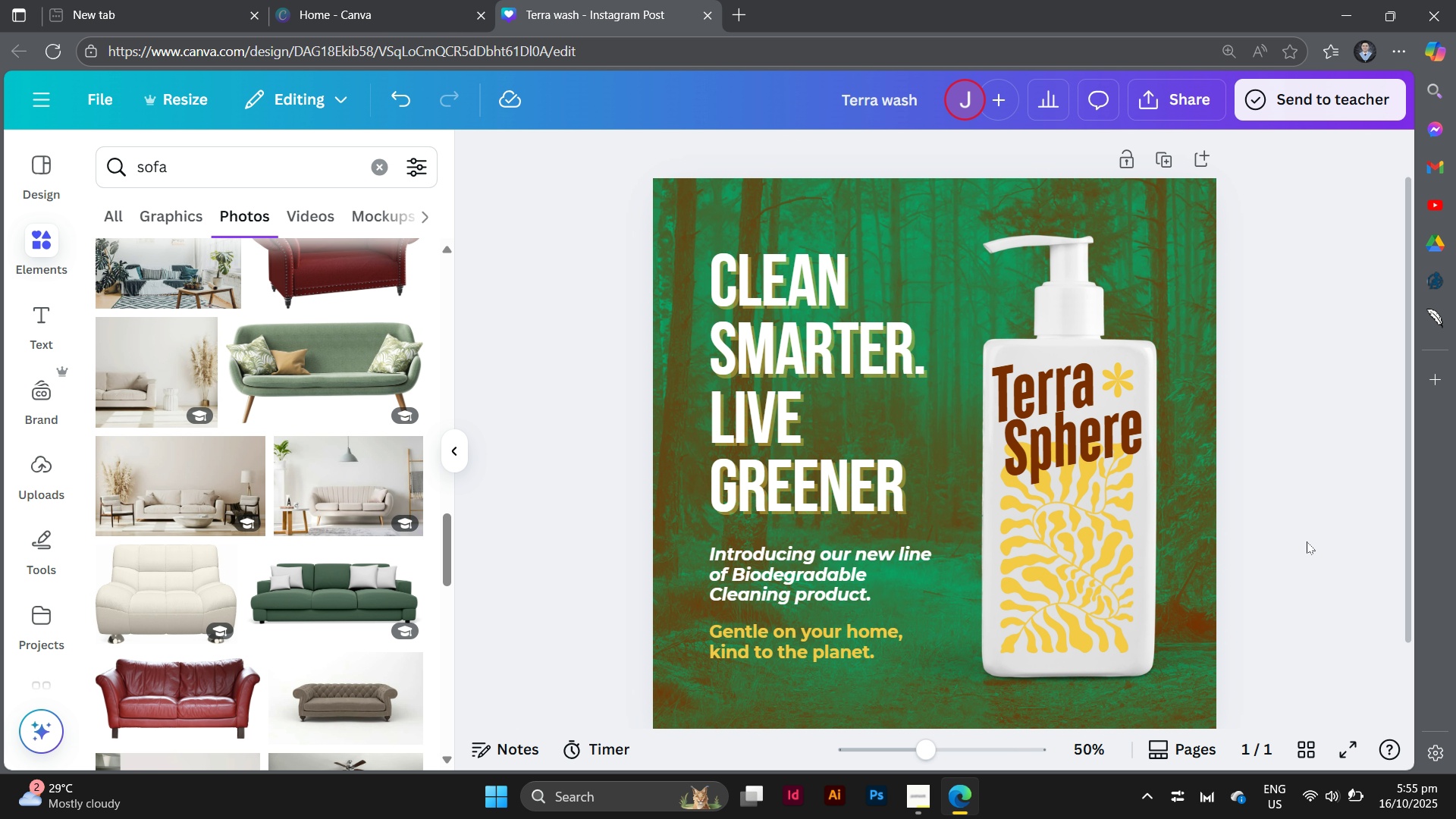 
scroll: coordinate [1307, 541], scroll_direction: none, amount: 0.0
 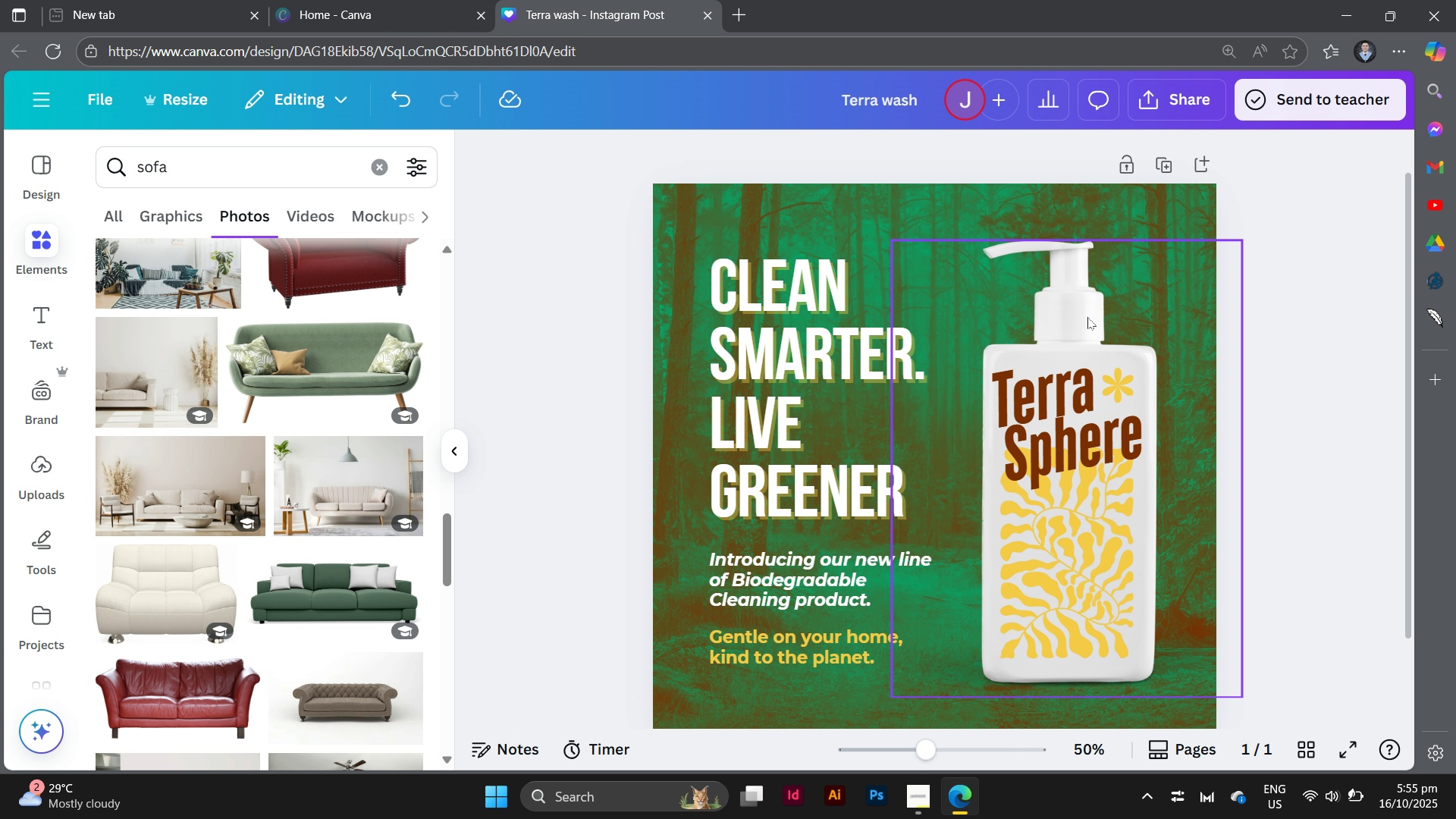 
left_click([1087, 317])
 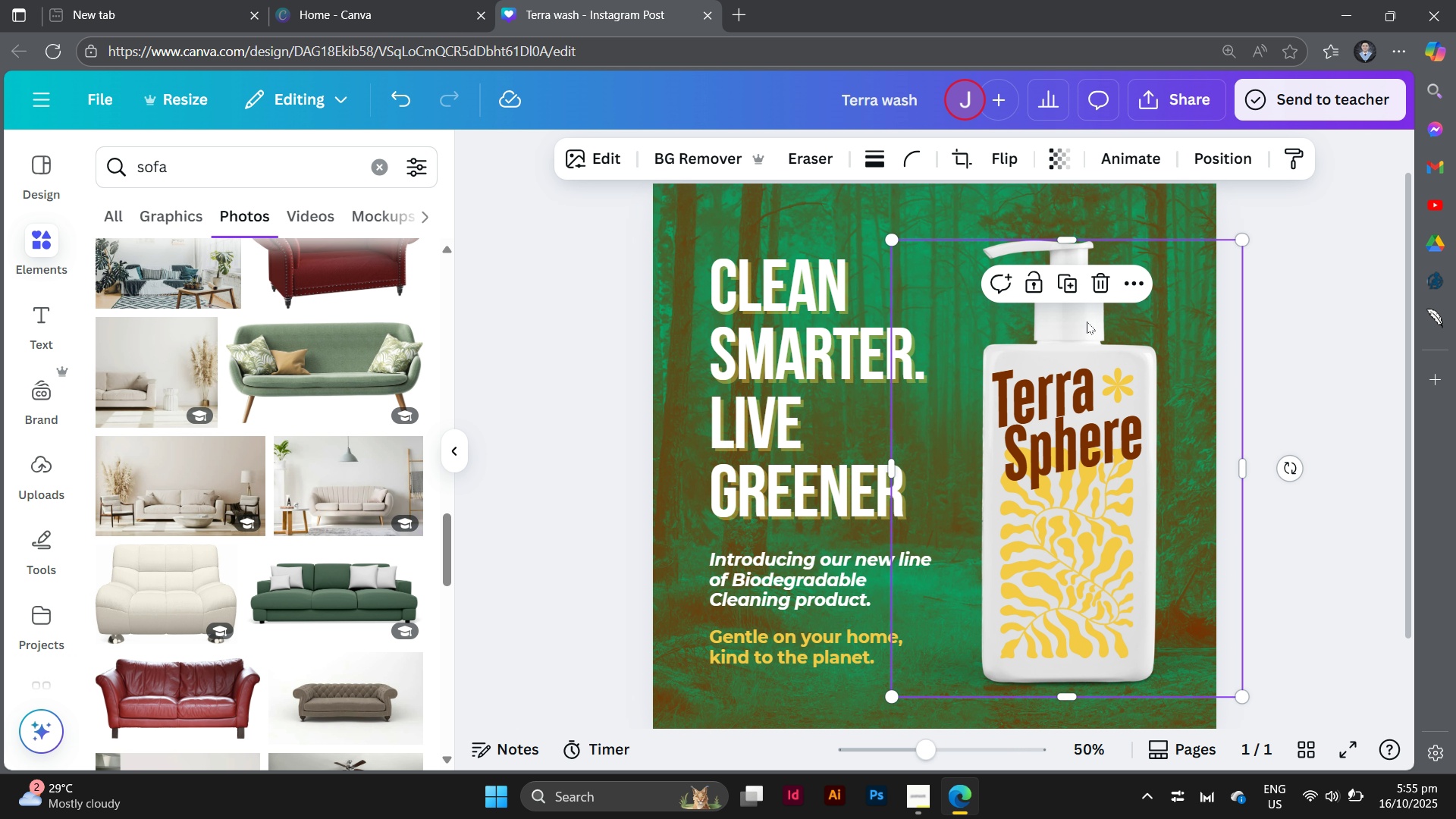 
hold_key(key=ShiftLeft, duration=3.27)
left_click([1124, 385])
 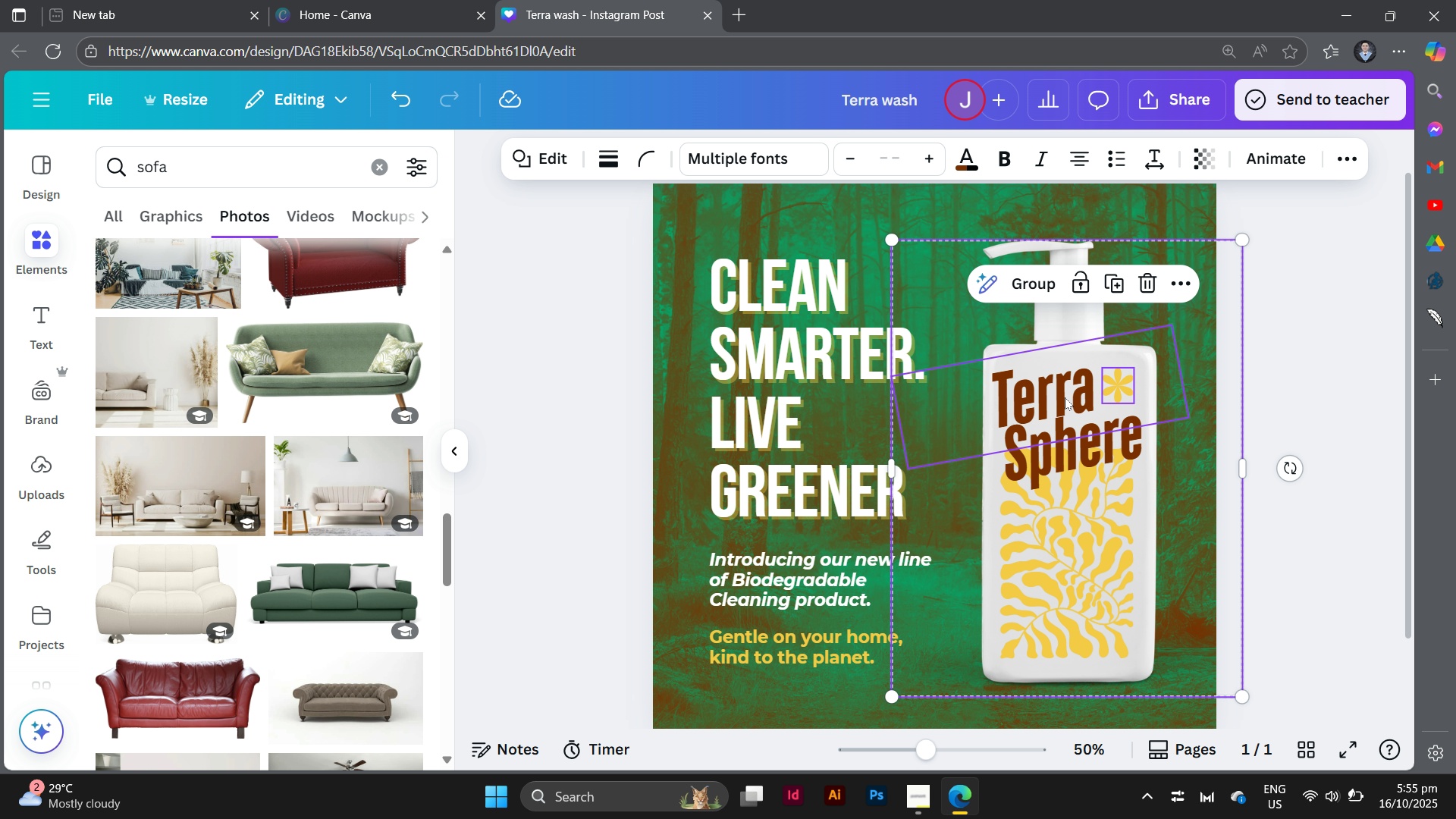 
left_click([1065, 397])
 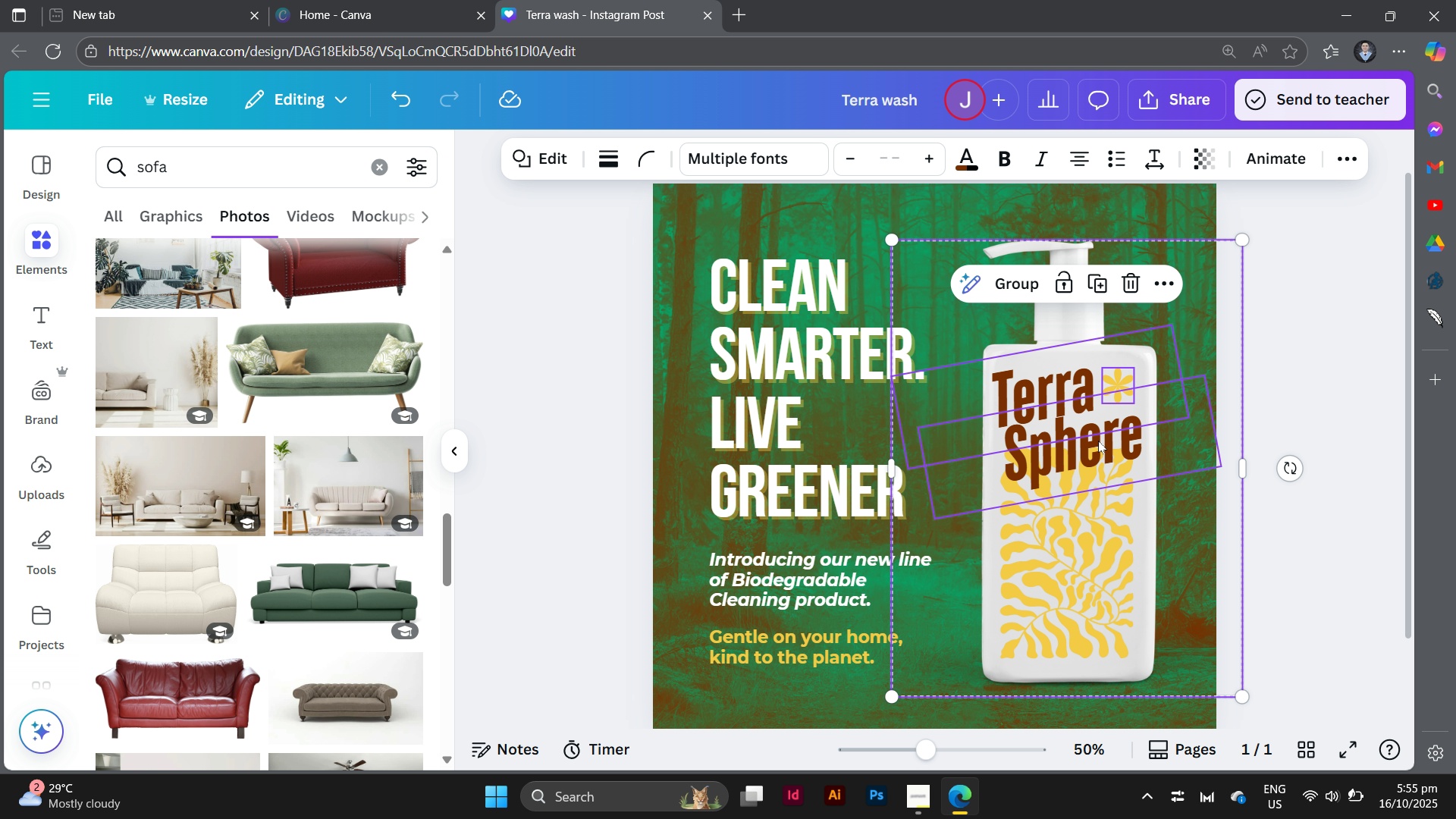 
left_click([1098, 441])
 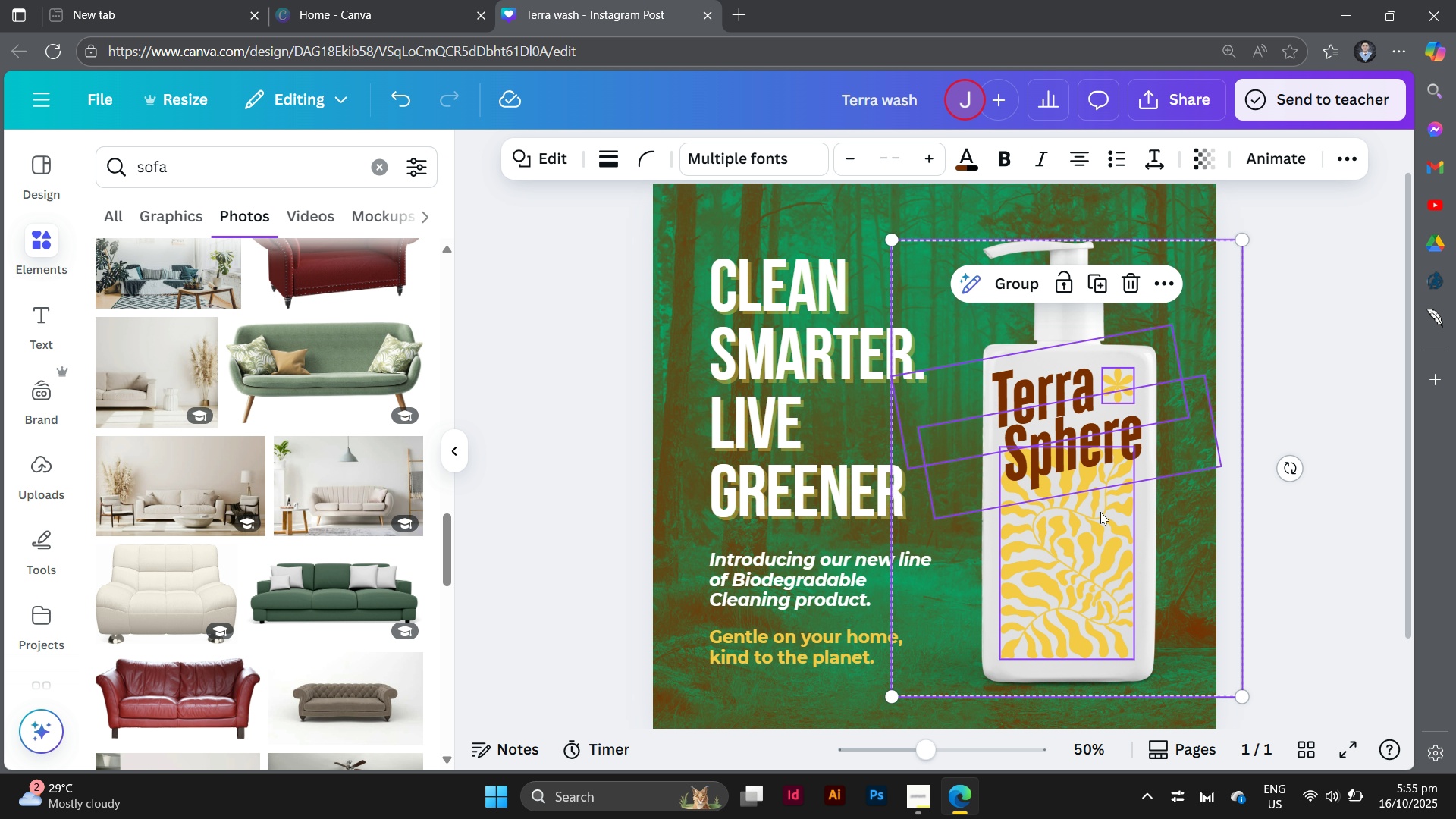 
left_click([1100, 512])
 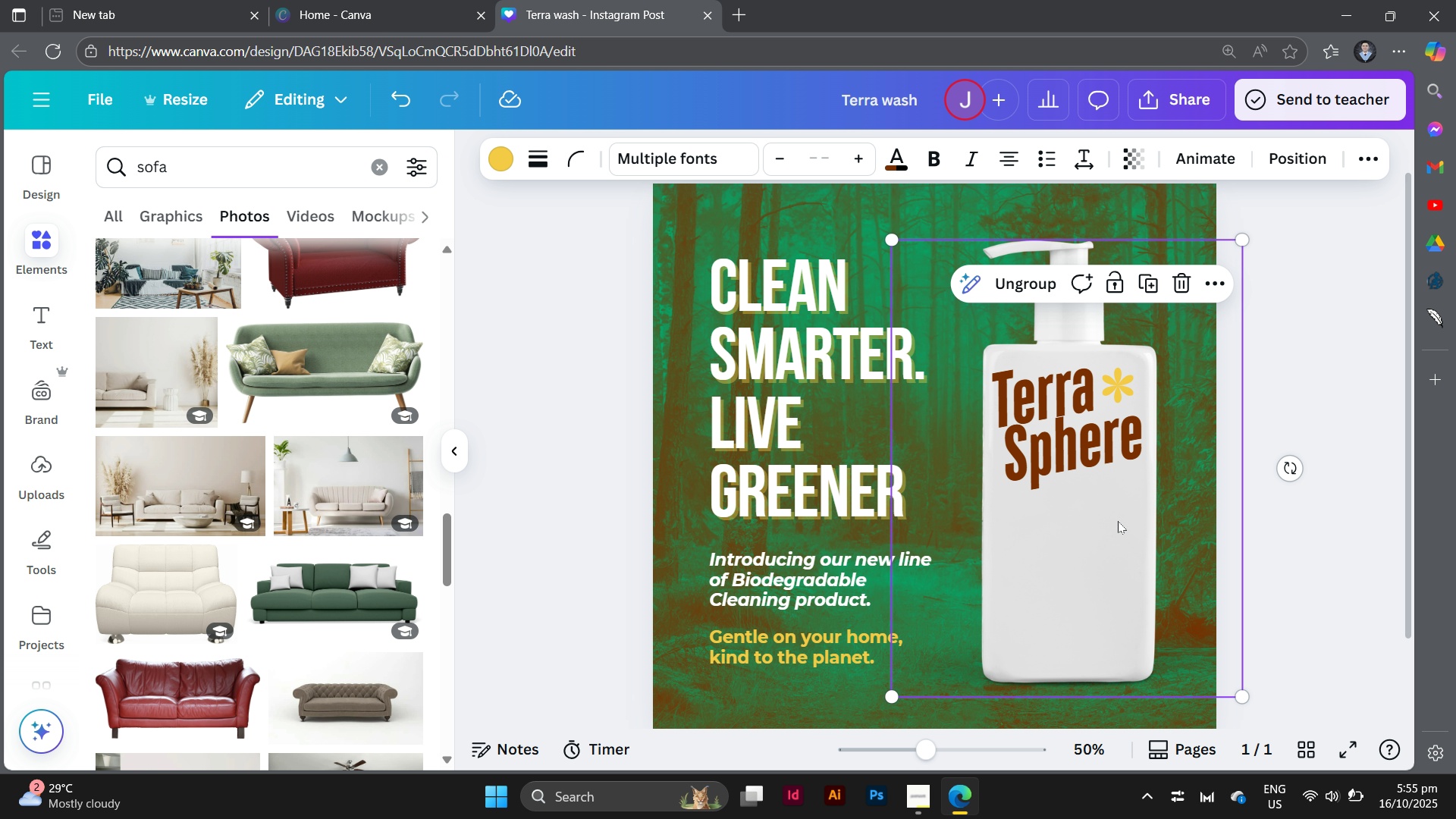 
key(Control+G)
 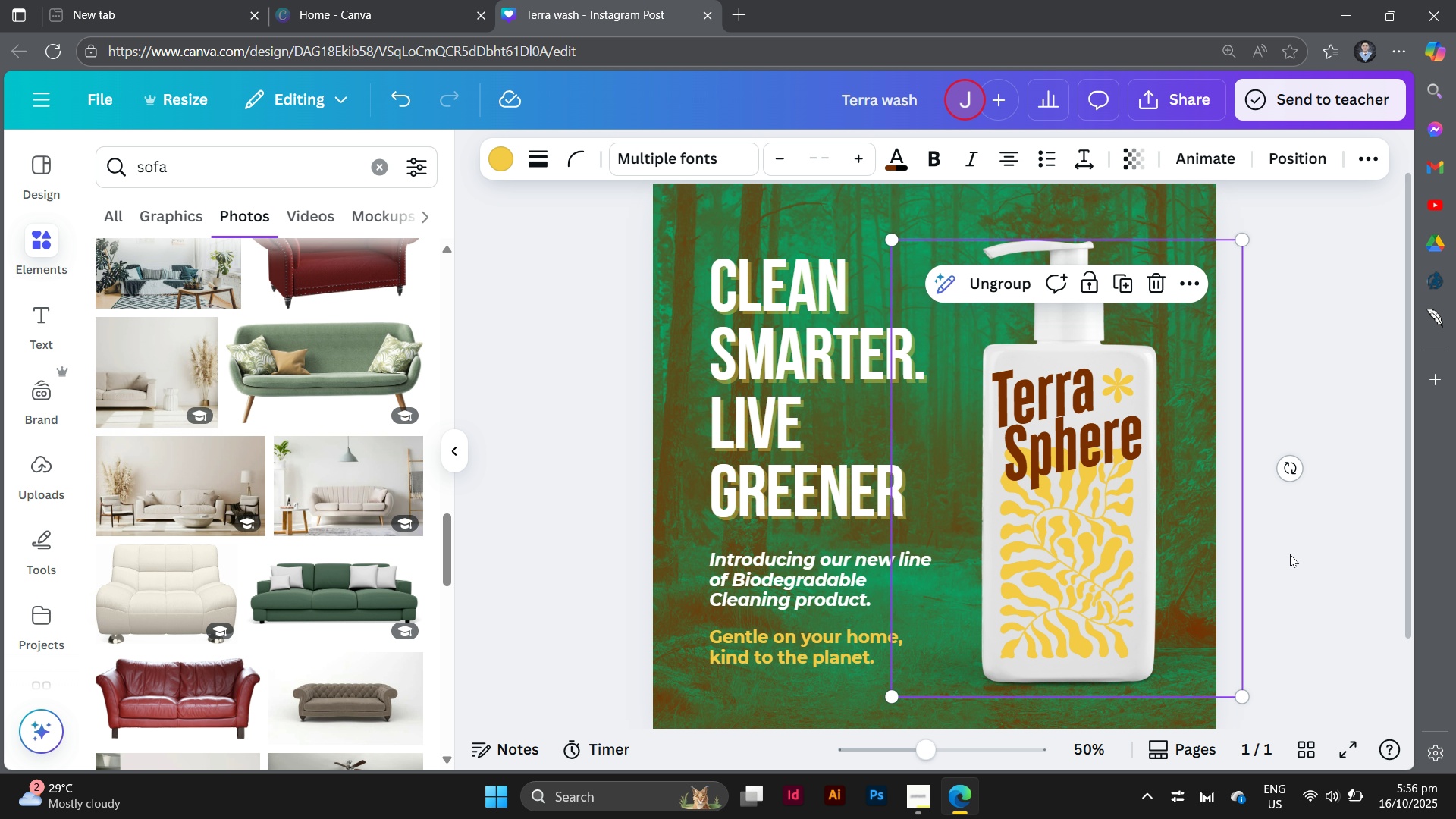 
left_click([1294, 558])
 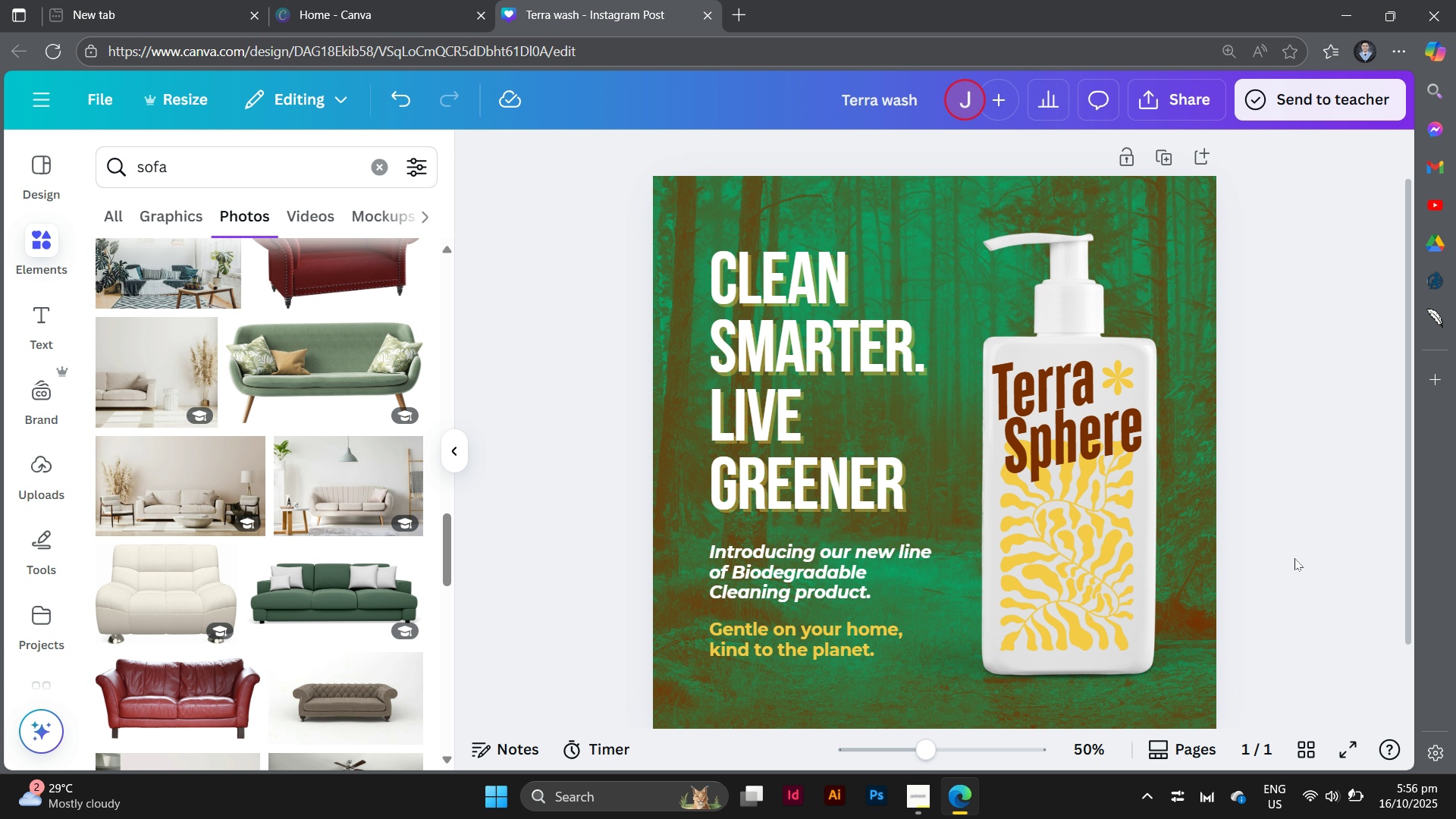 
scroll: coordinate [1294, 558], scroll_direction: down, amount: 1.0
 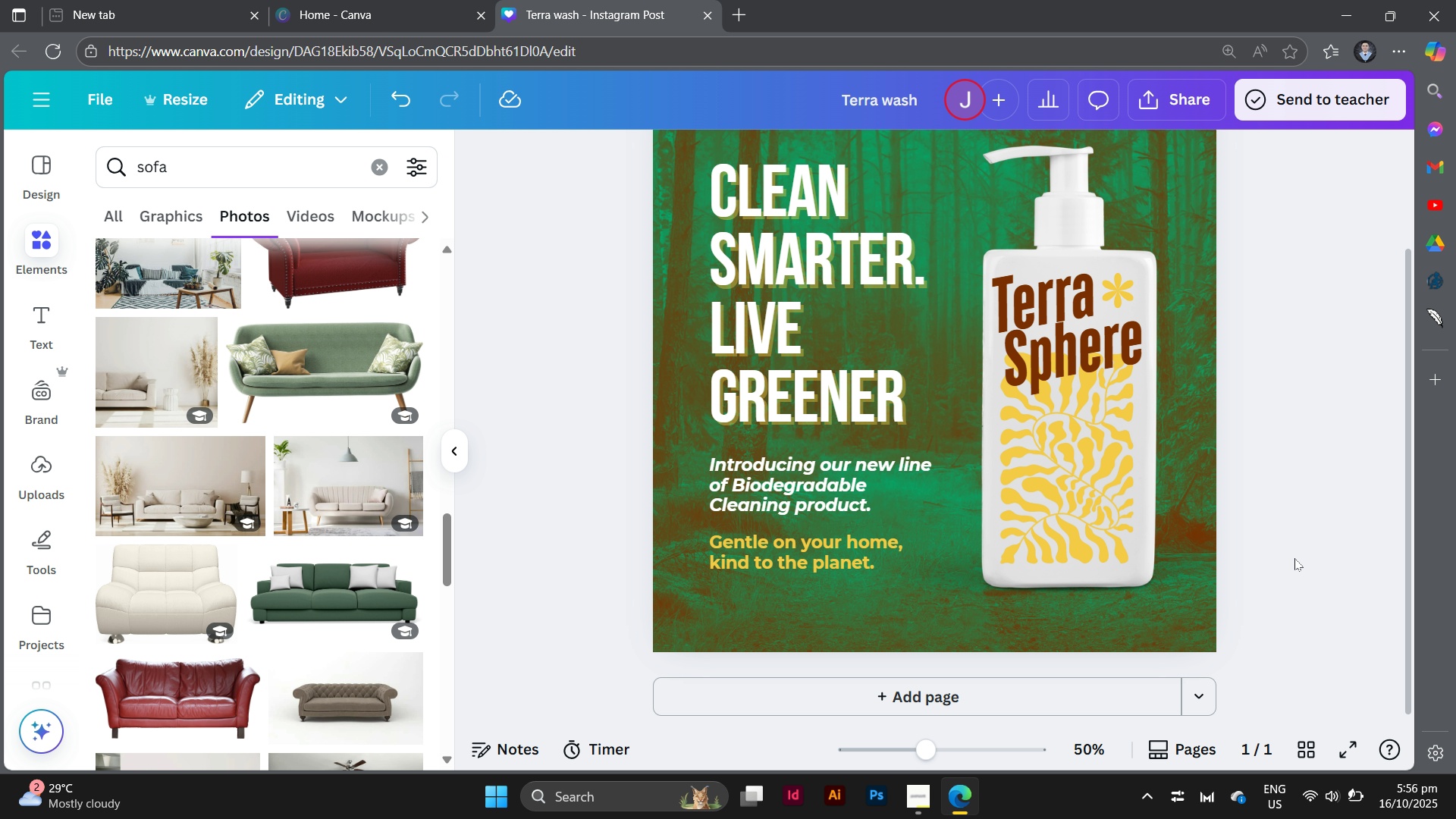 
wait(26.98)
 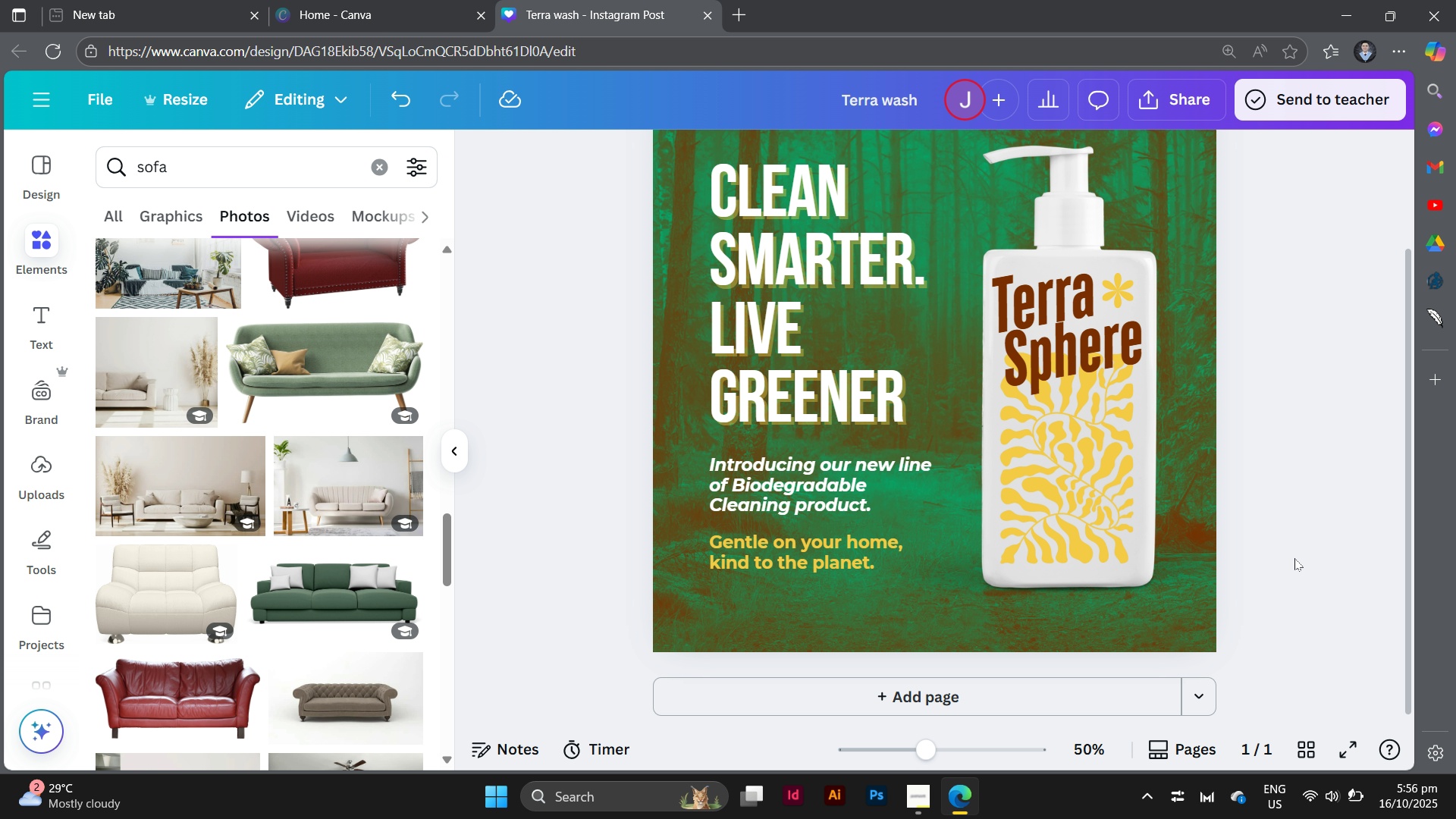 
scroll: coordinate [309, 466], scroll_direction: down, amount: 11.0
 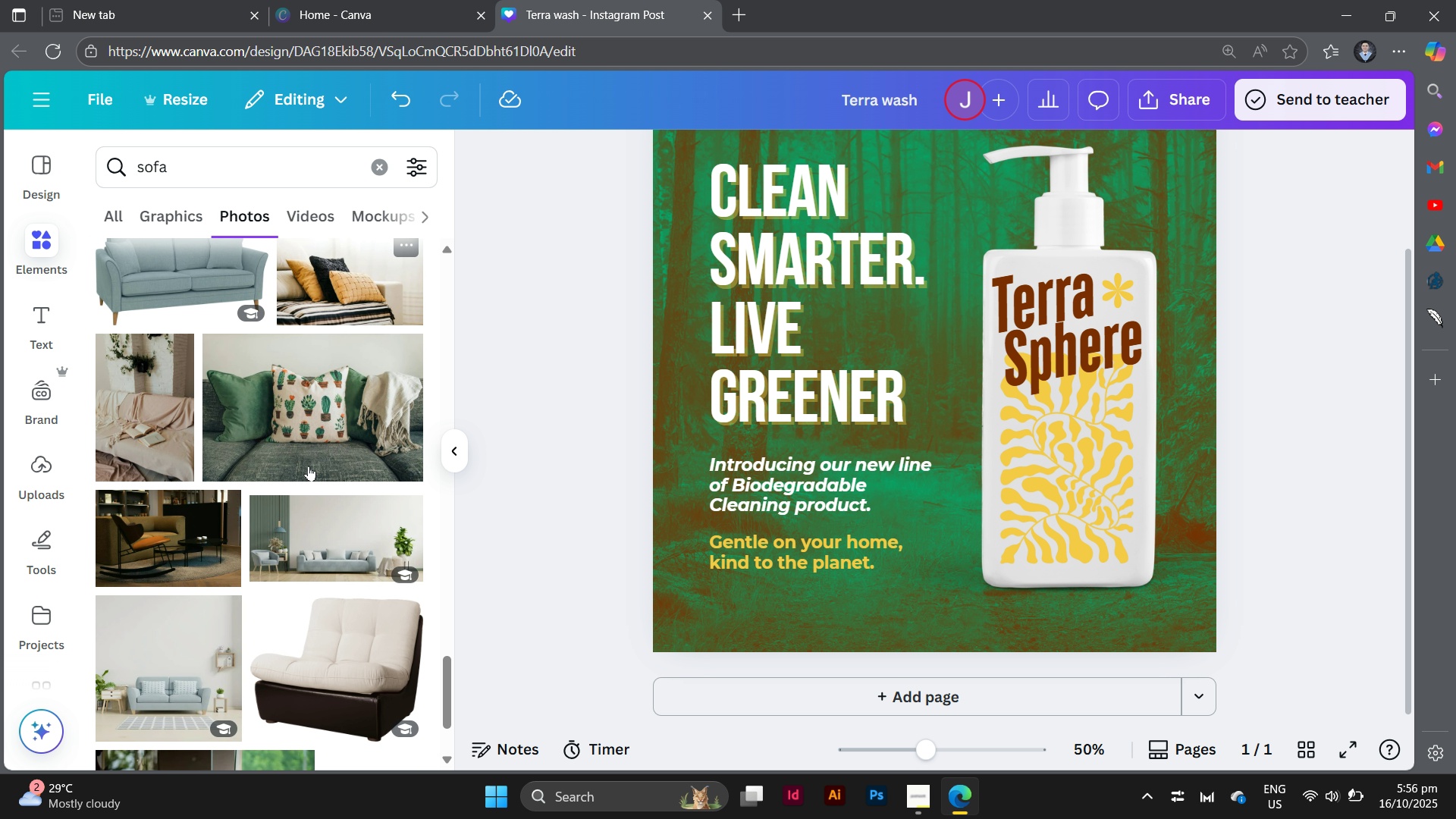 
scroll: coordinate [308, 462], scroll_direction: up, amount: 11.0
 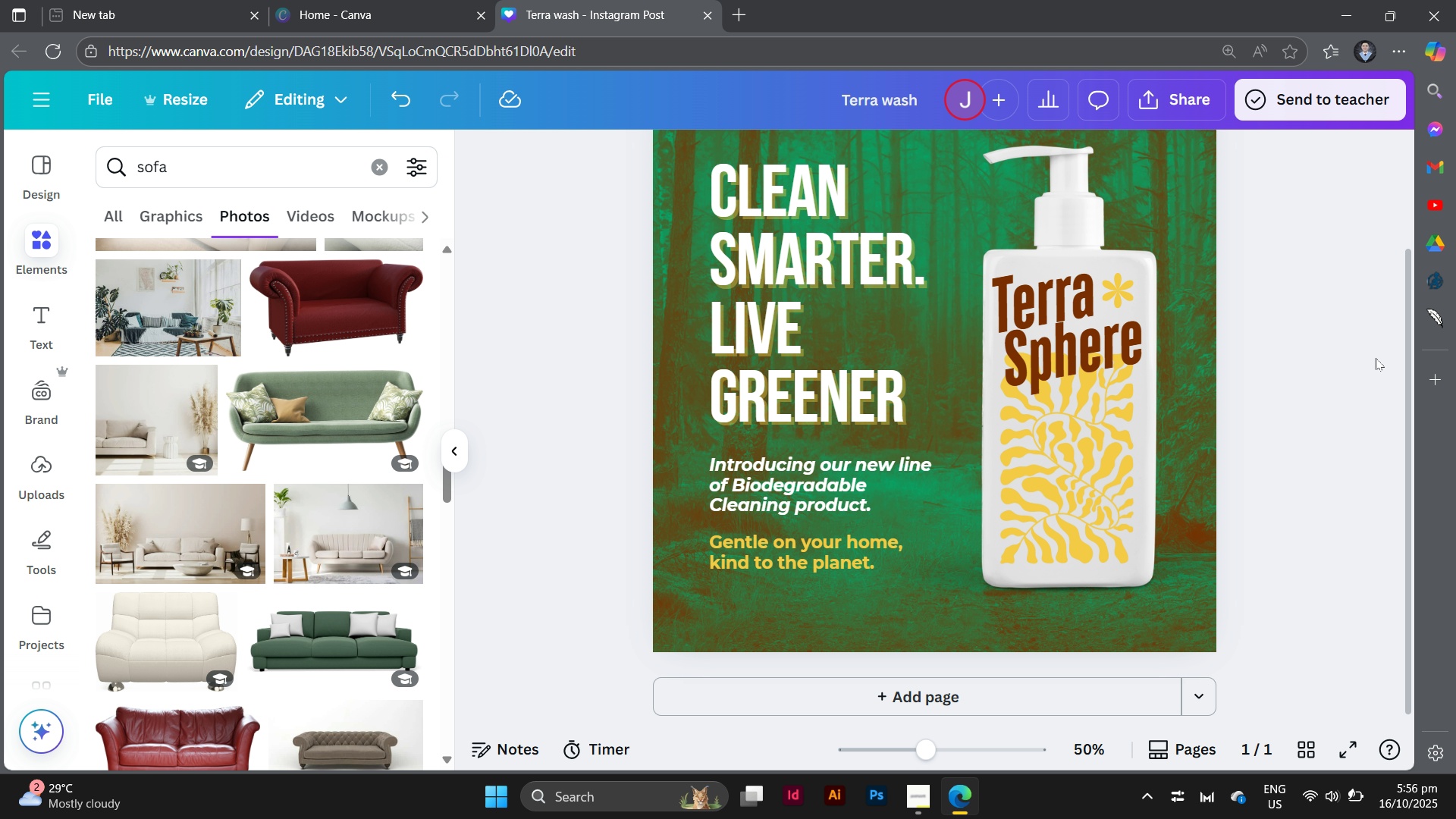 
left_click([1373, 365])
 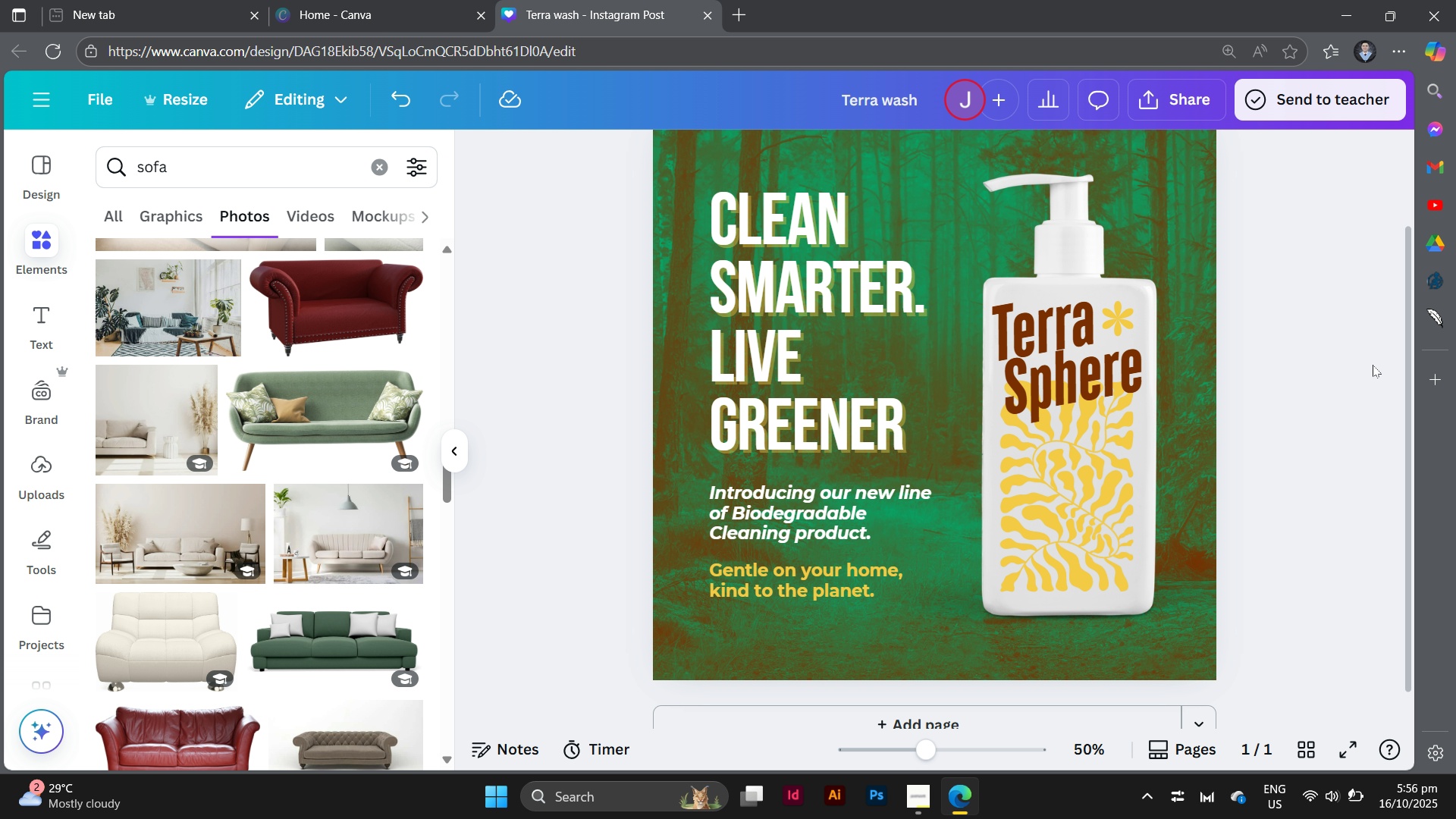 
scroll: coordinate [1373, 365], scroll_direction: up, amount: 3.0
 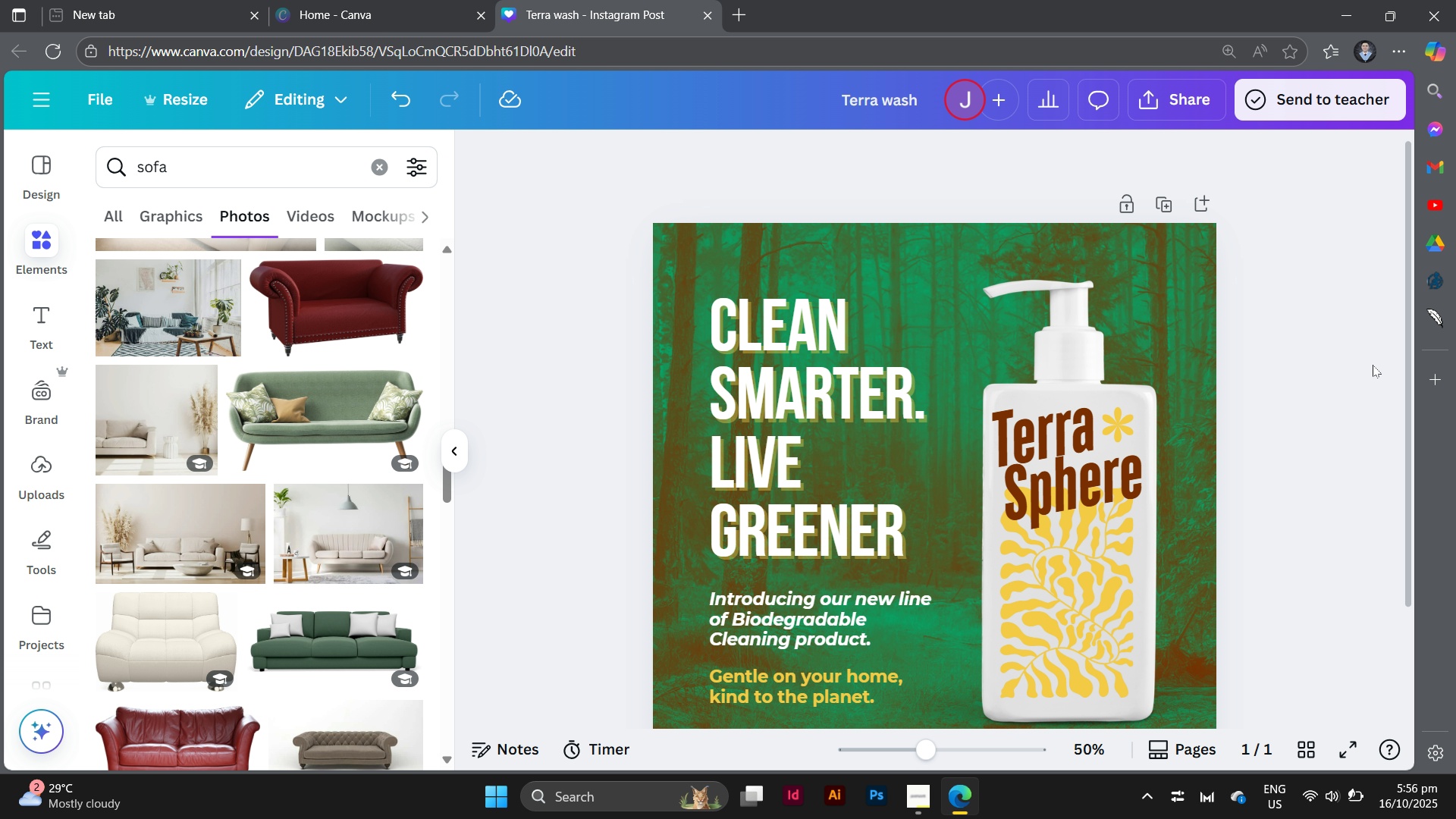 
scroll: coordinate [1373, 365], scroll_direction: down, amount: 1.0
 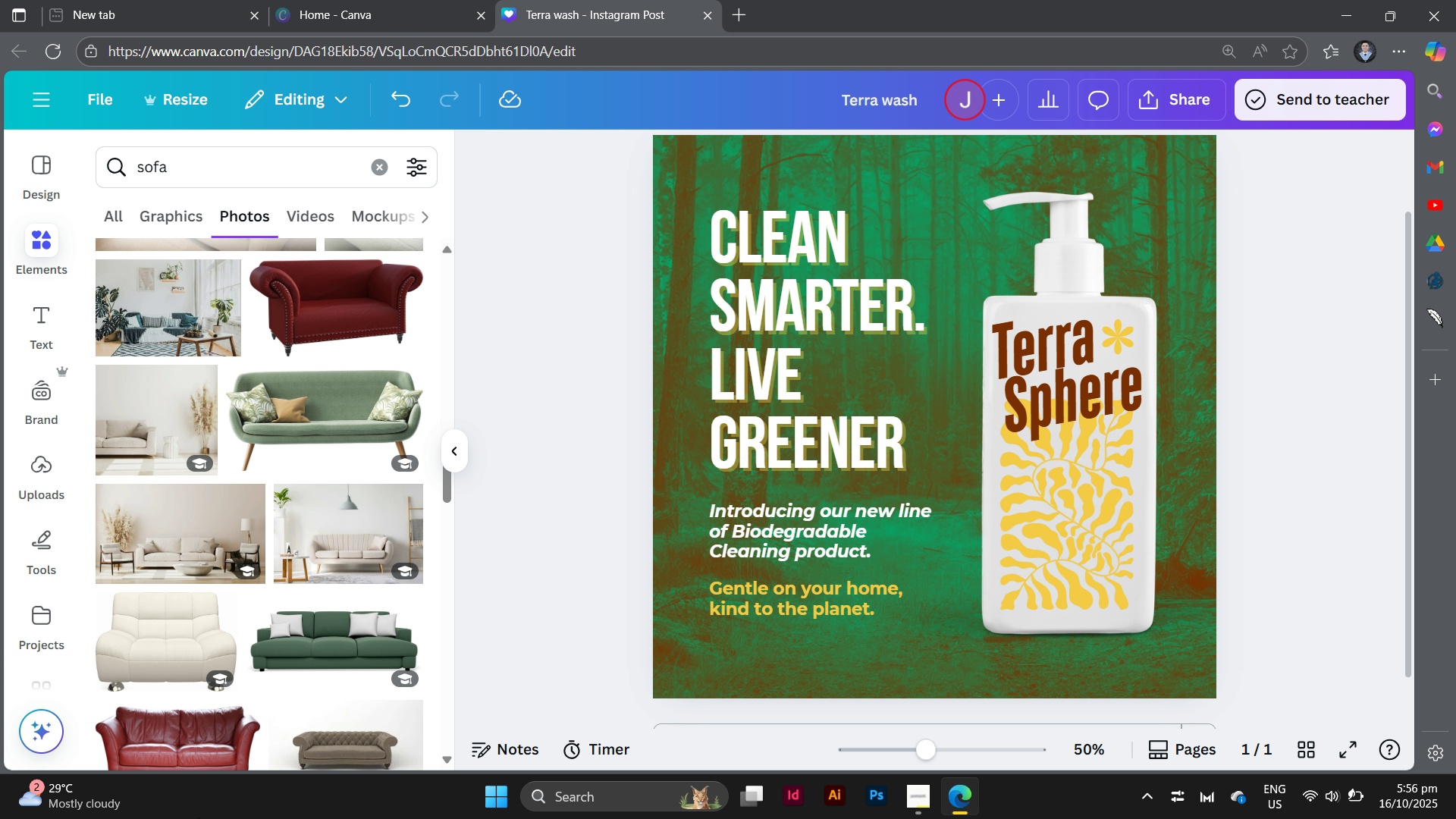 
wait(10.44)
 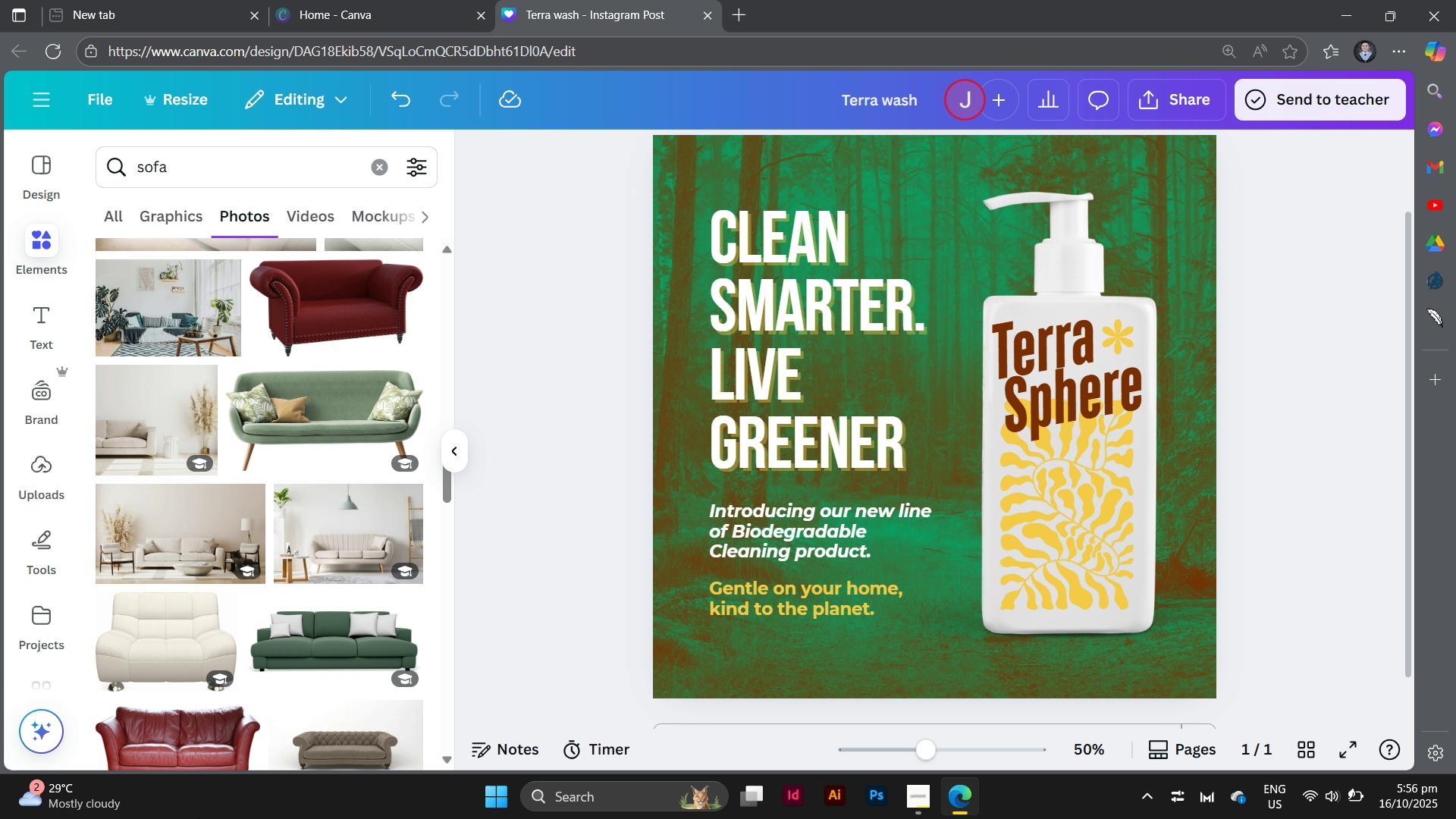 
left_click([743, 315])
 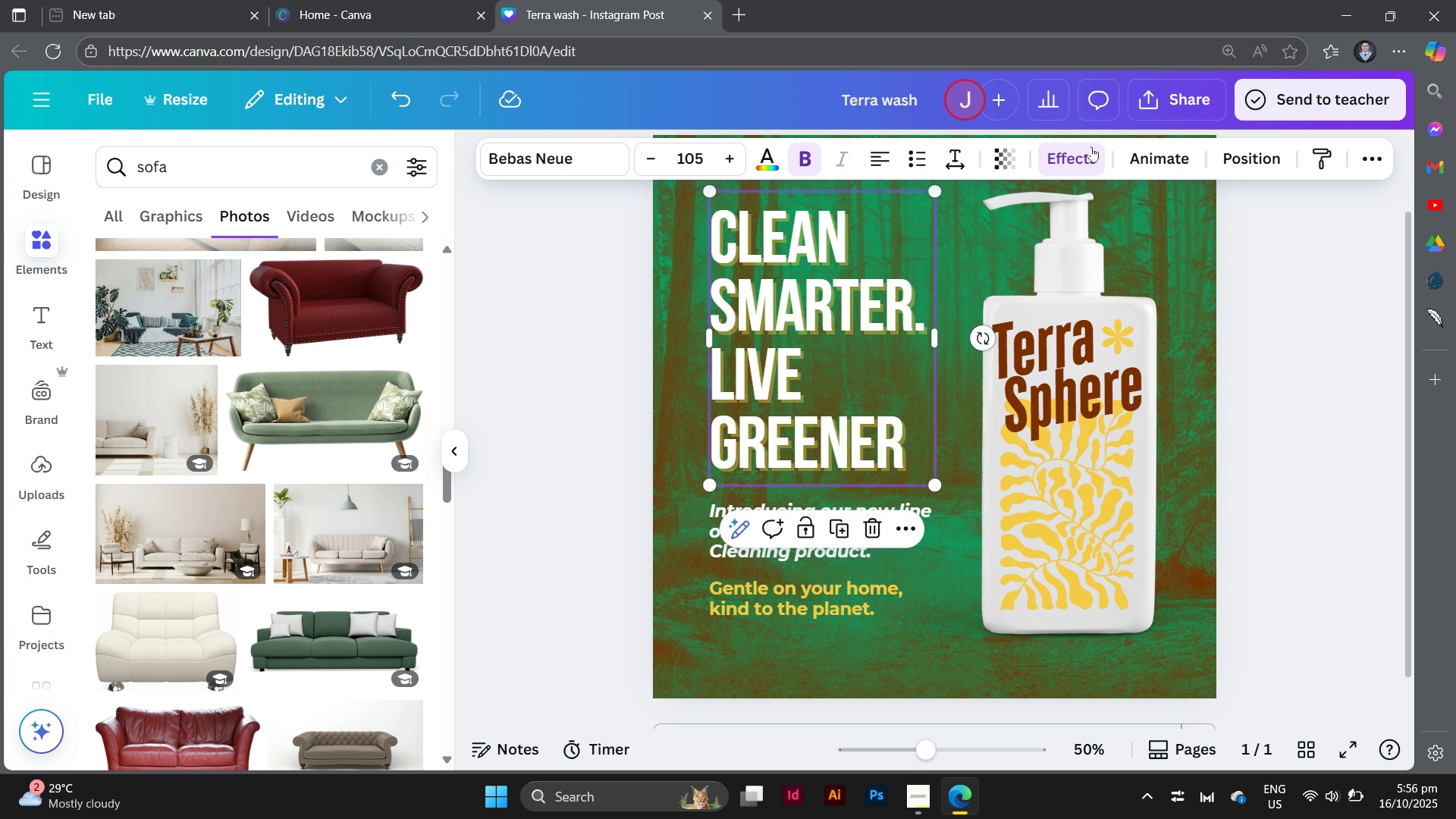 
left_click([1090, 146])
 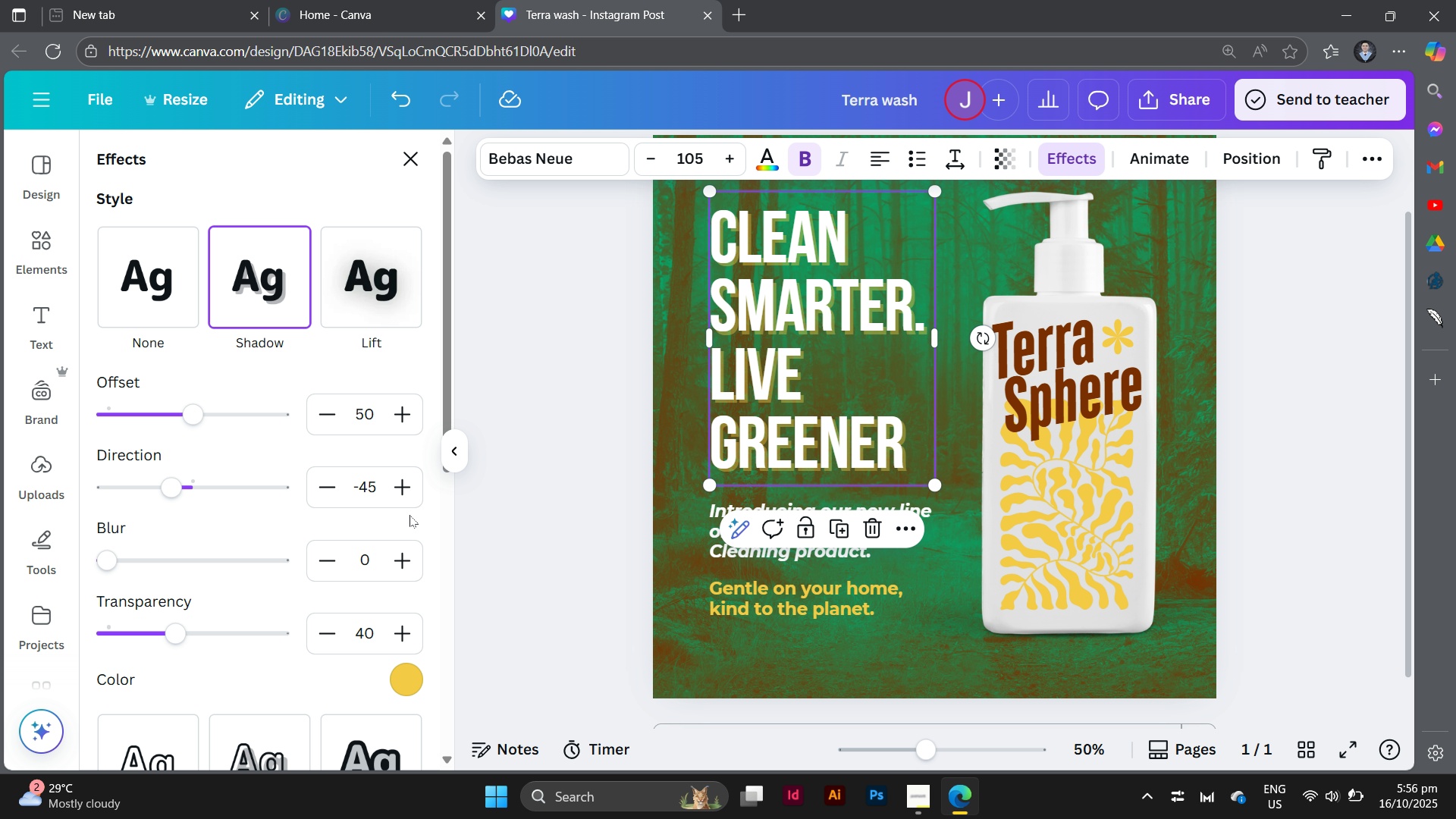 
scroll: coordinate [406, 516], scroll_direction: down, amount: 2.0
 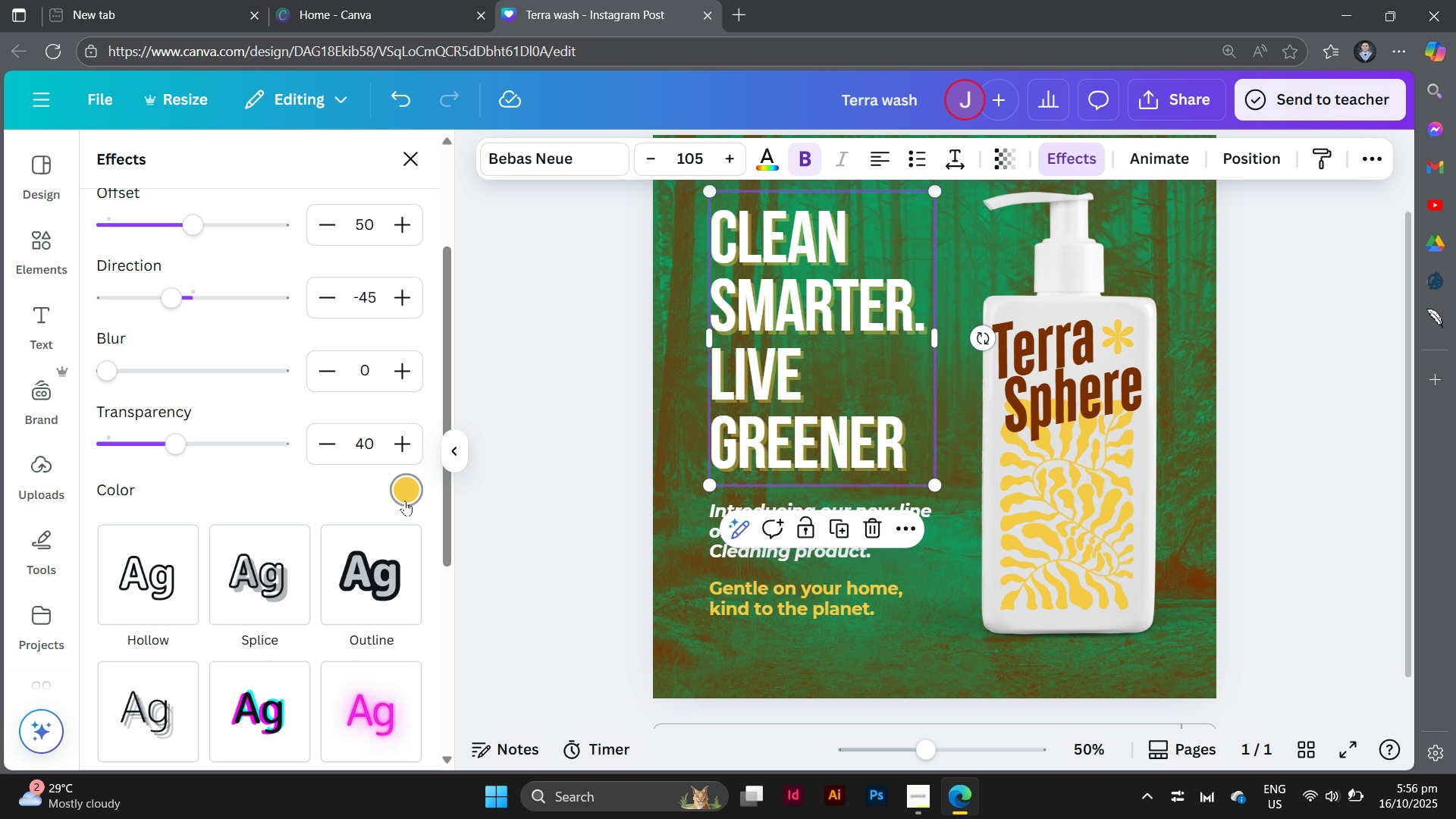 
left_click([405, 500])
 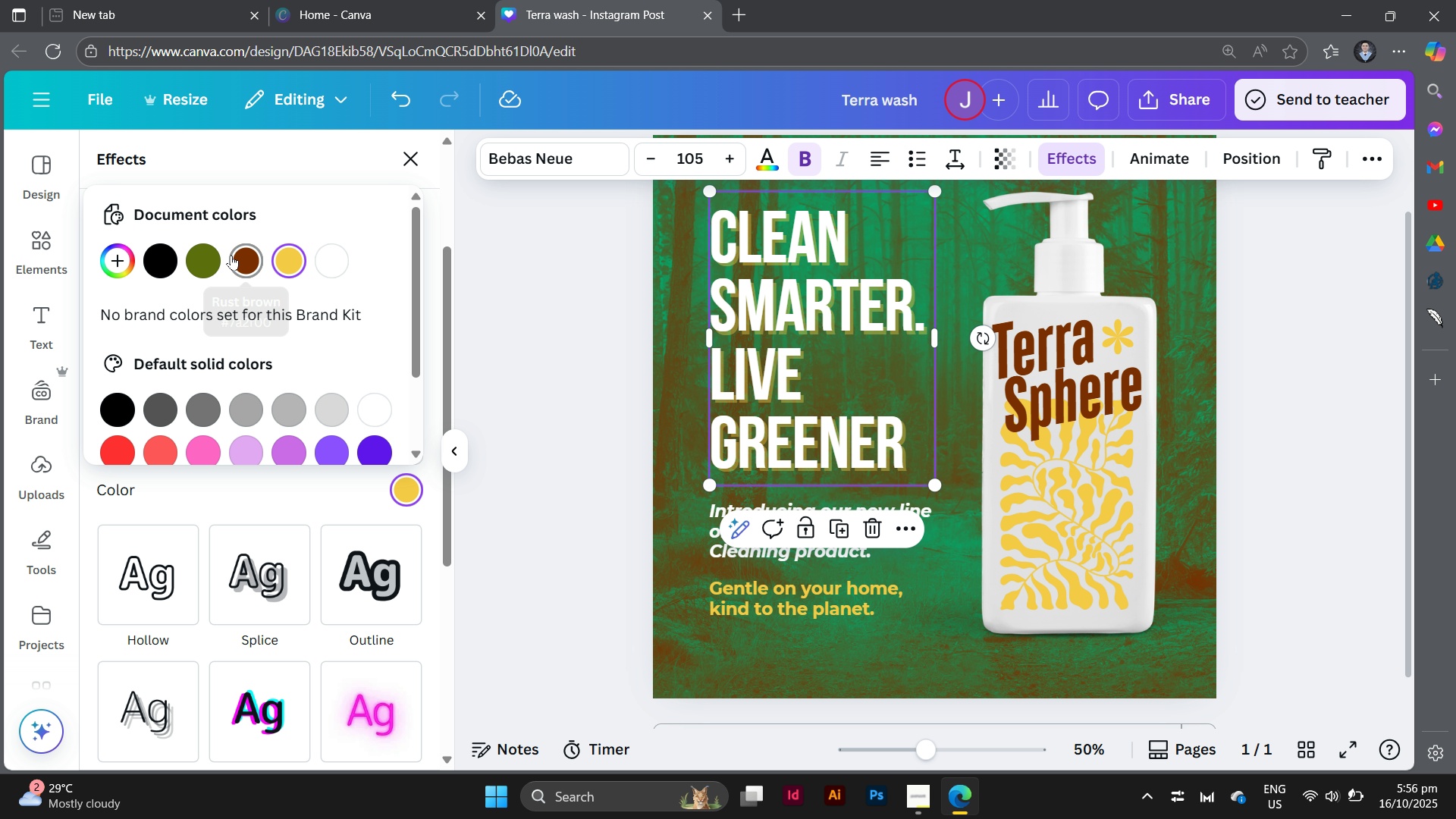 
left_click([231, 255])
 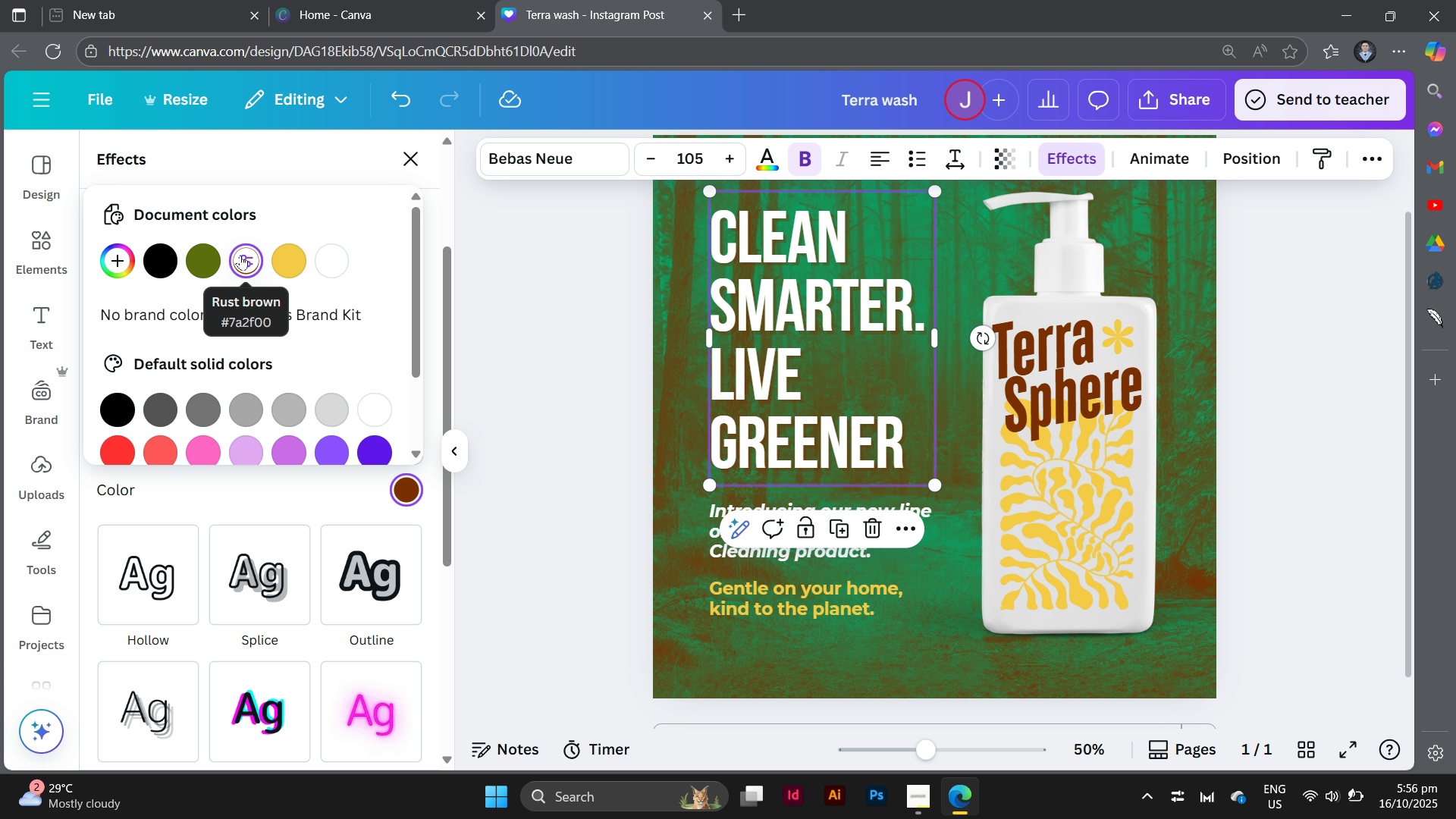 
left_click([284, 249])
 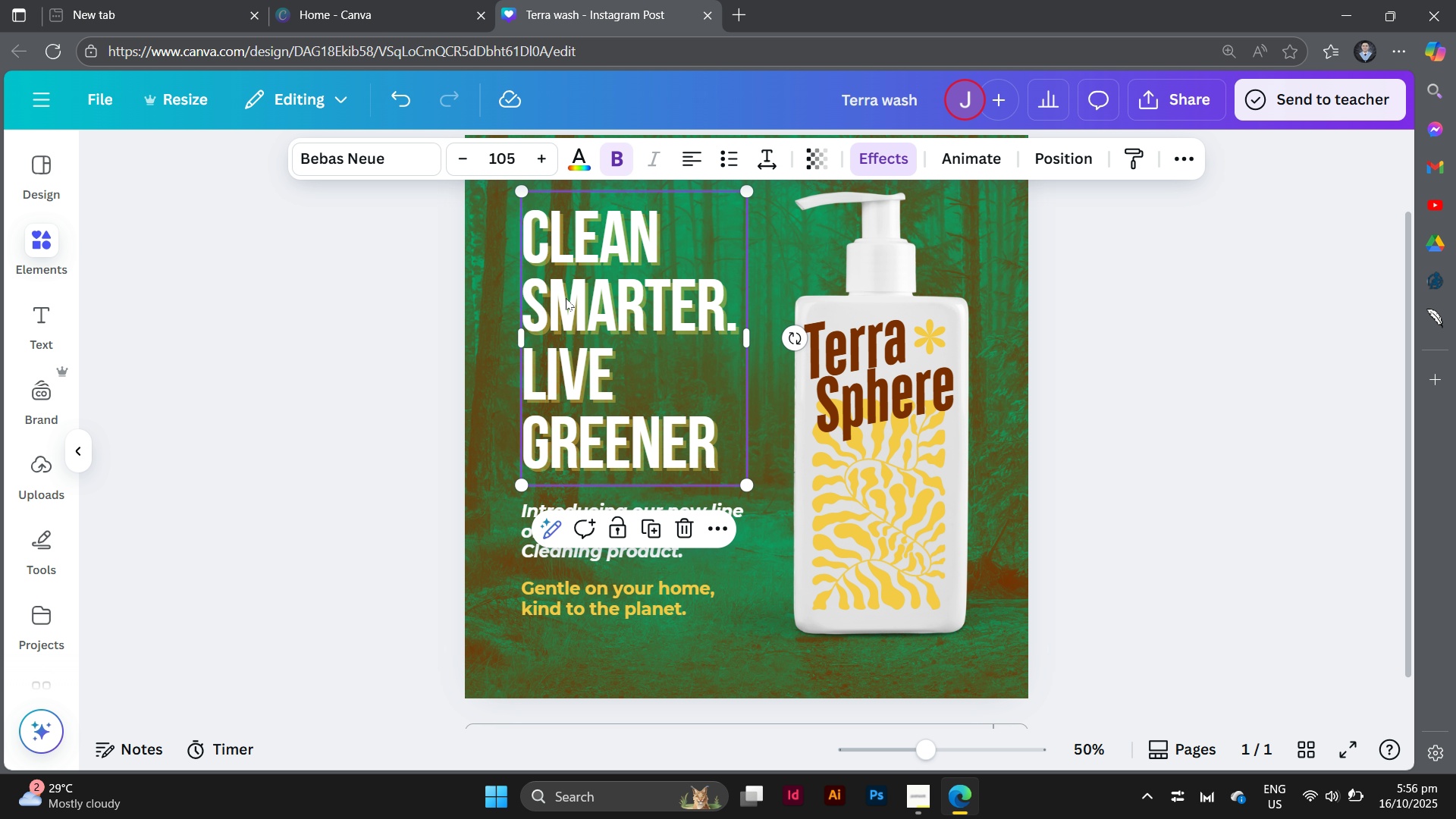 
double_click([566, 298])
 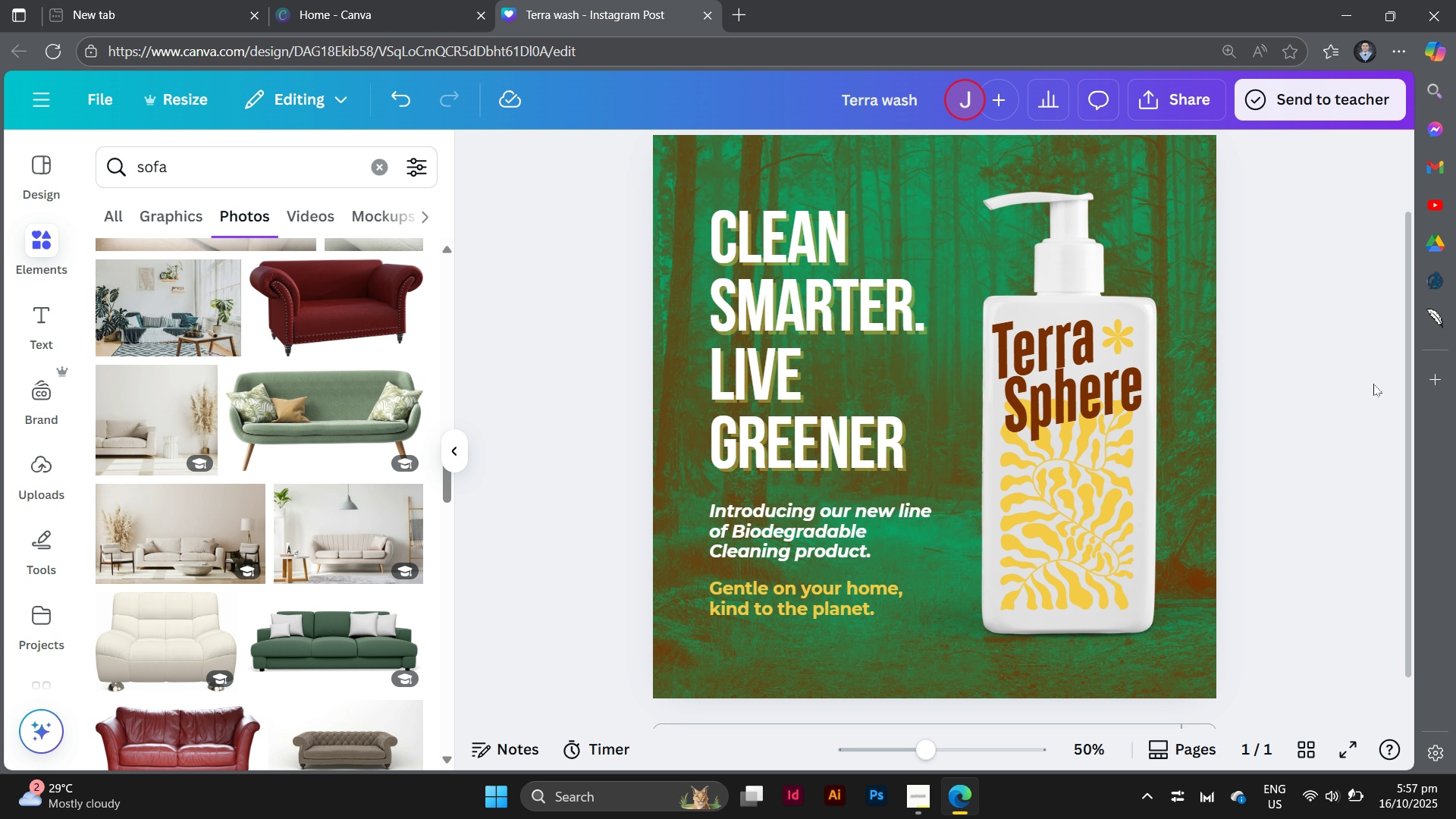 
left_click([1357, 462])
 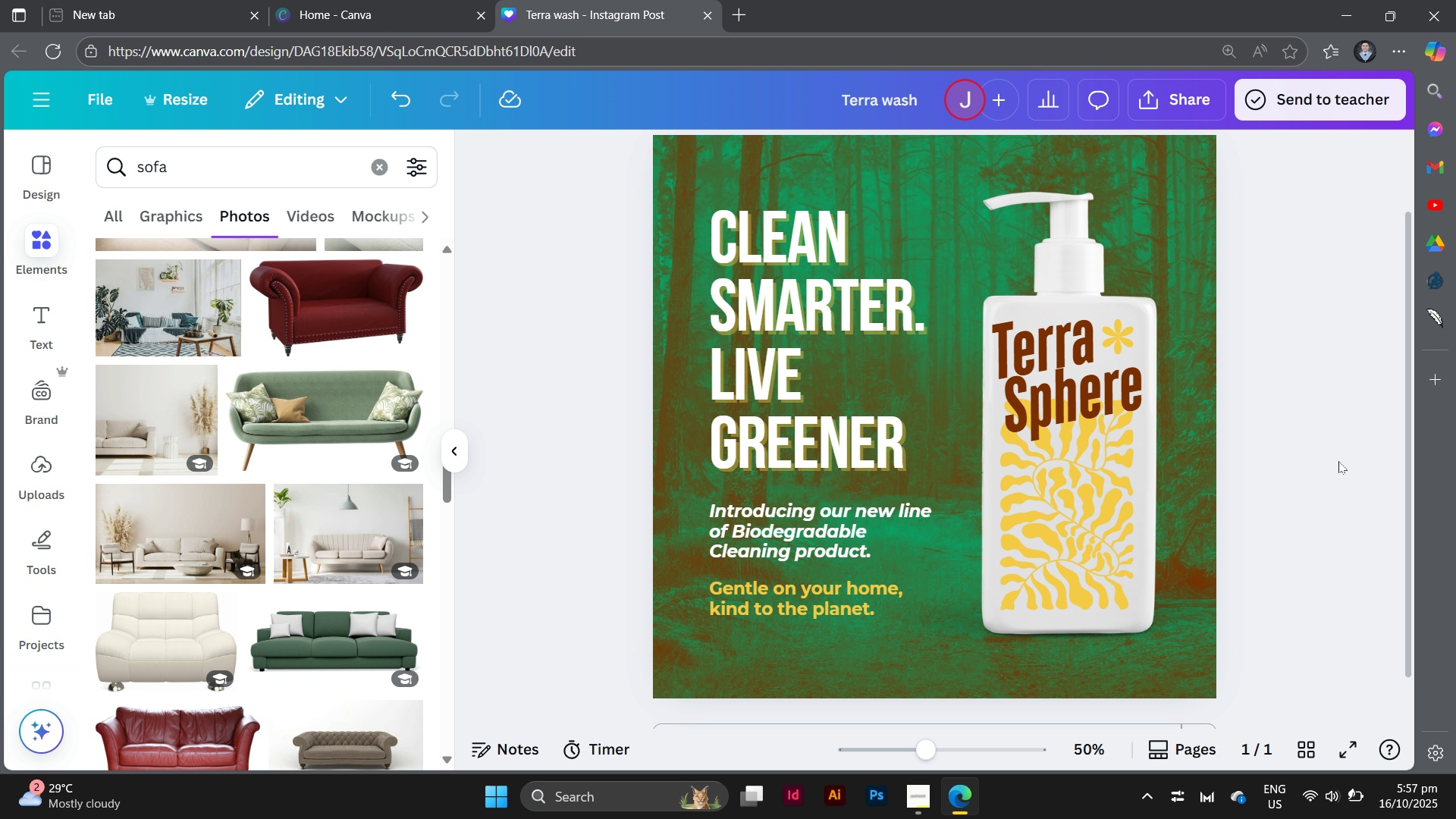 
scroll: coordinate [1338, 461], scroll_direction: up, amount: 2.0
 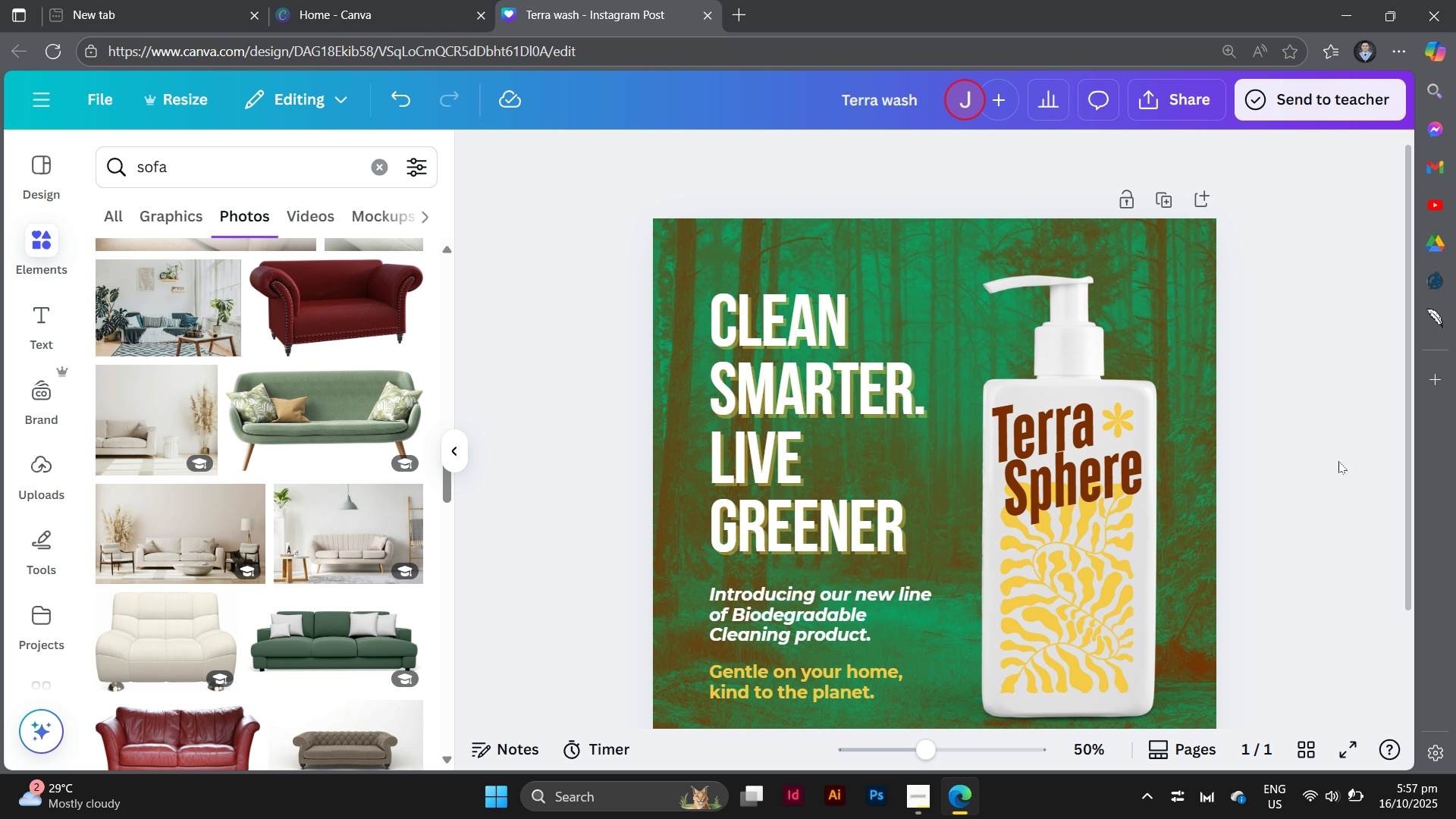 
scroll: coordinate [1338, 461], scroll_direction: down, amount: 1.0
 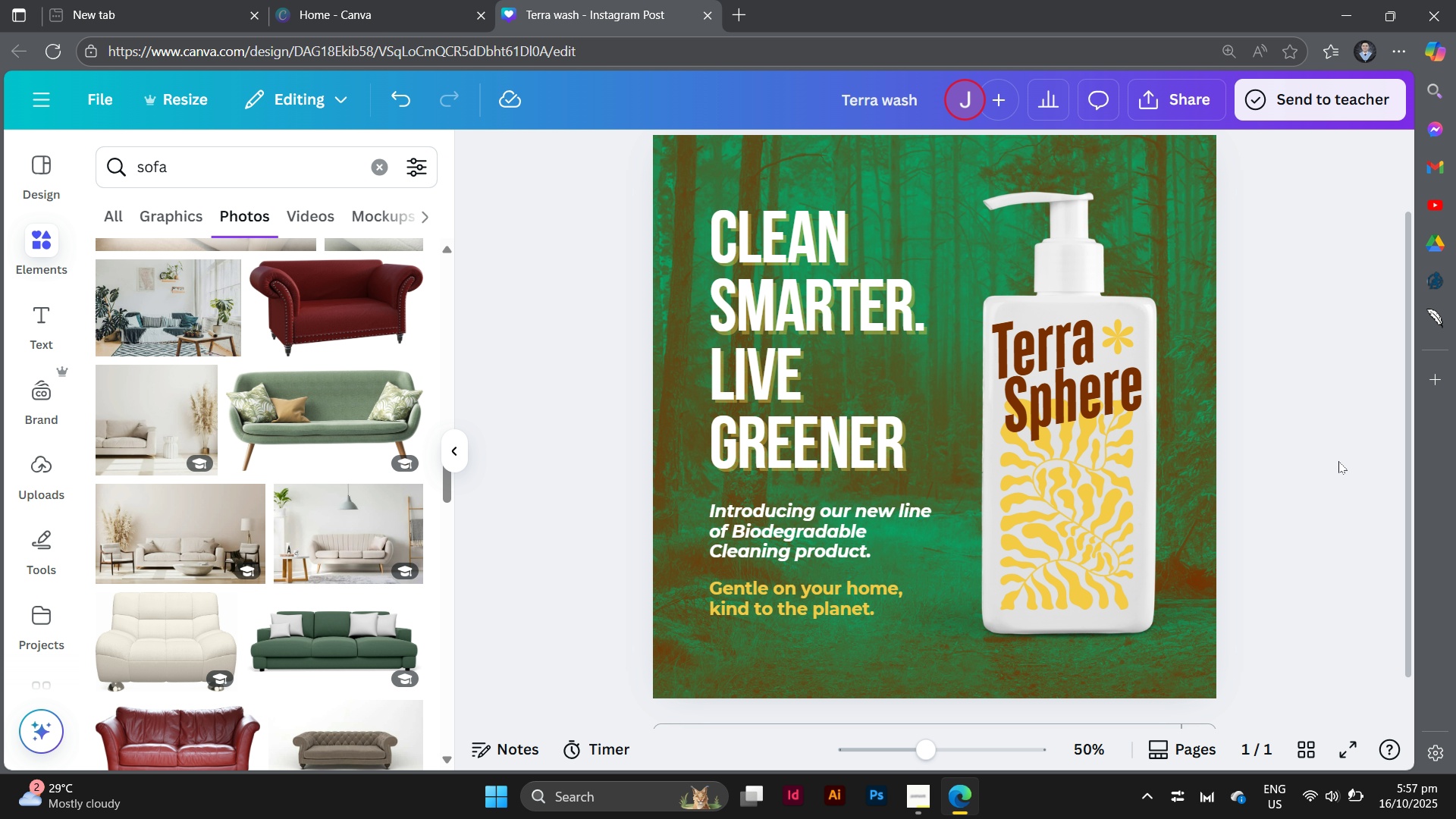 
wait(49.88)
 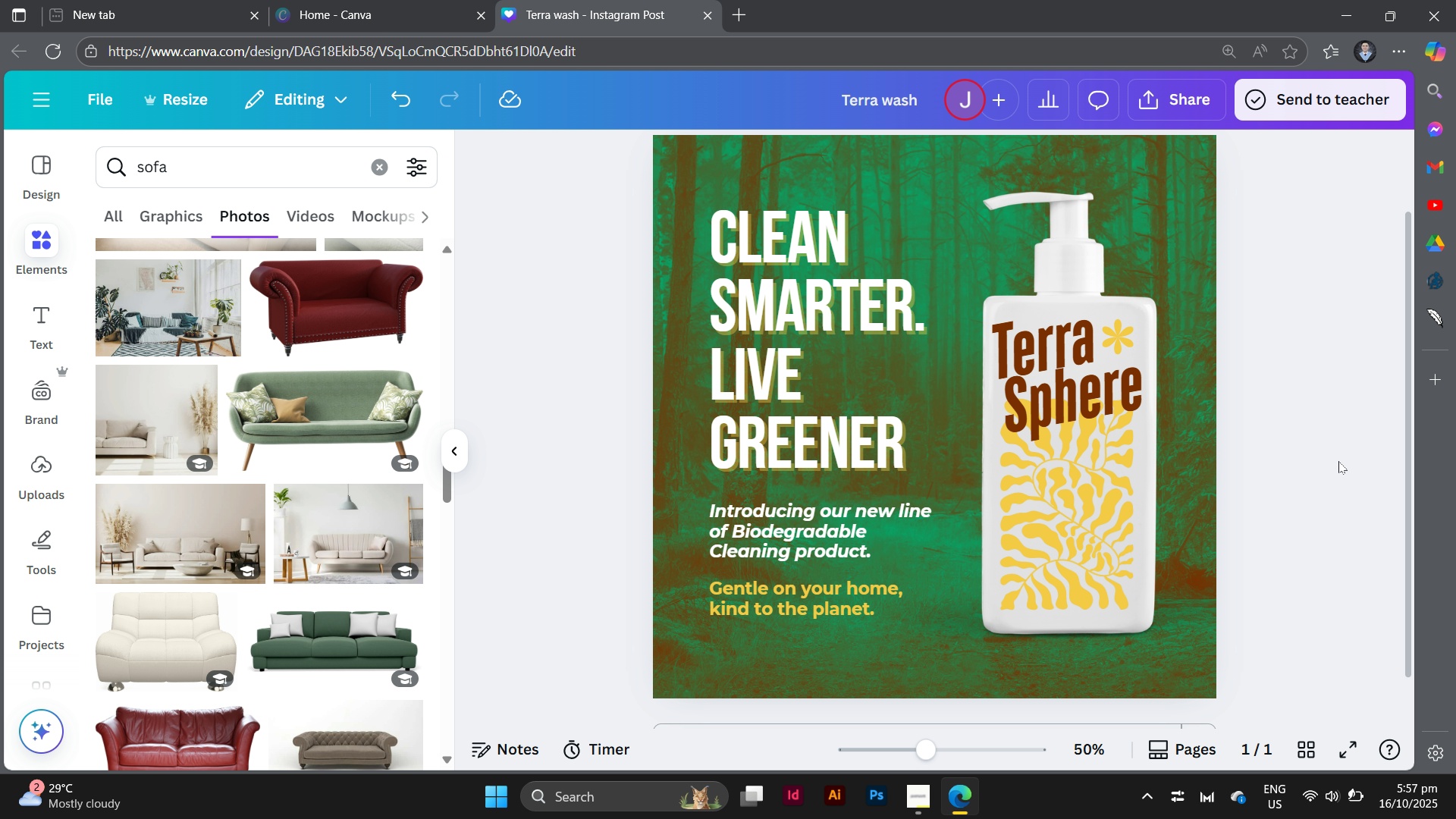 
left_click([372, 160])
 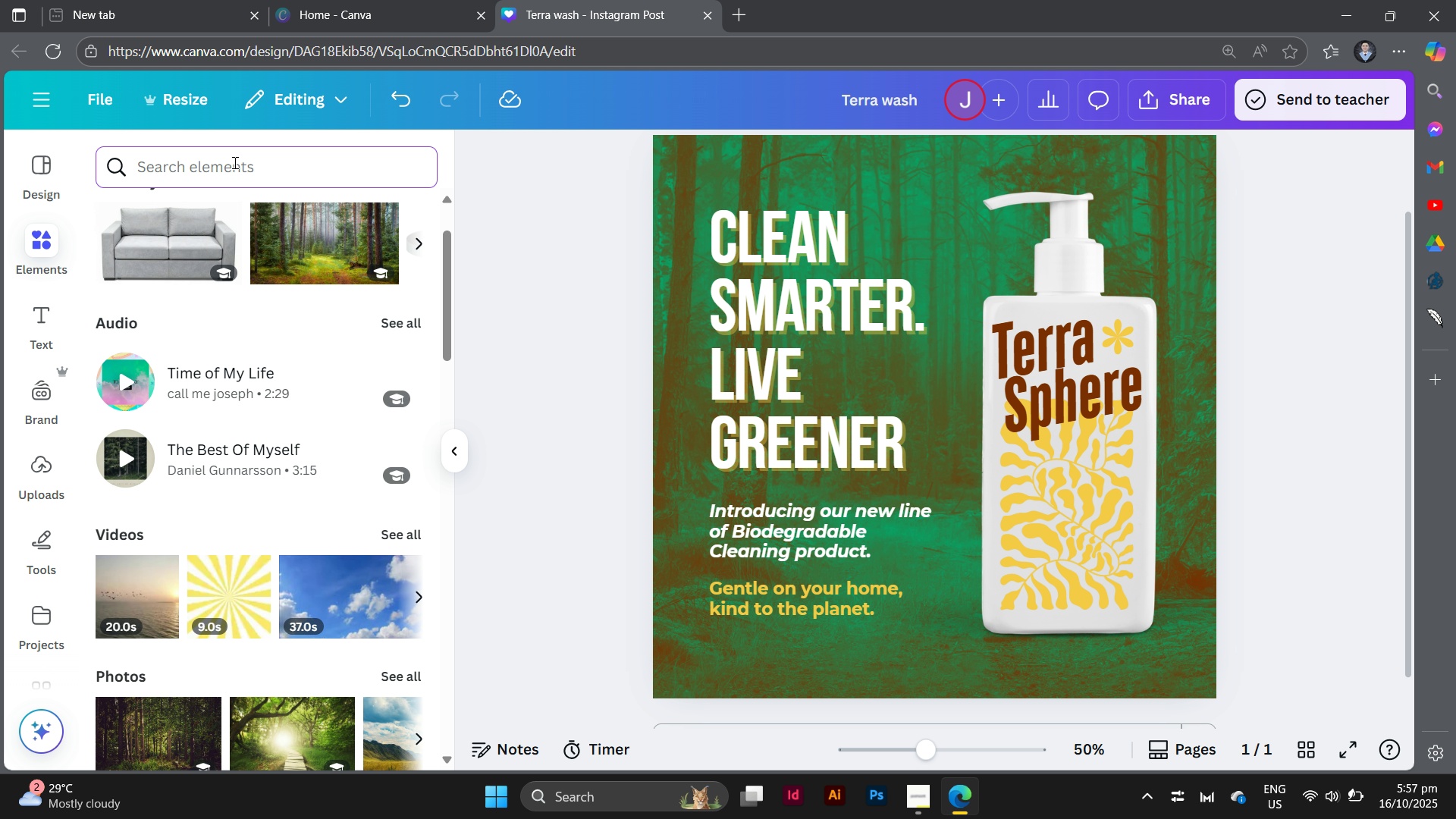 
left_click([234, 162])
 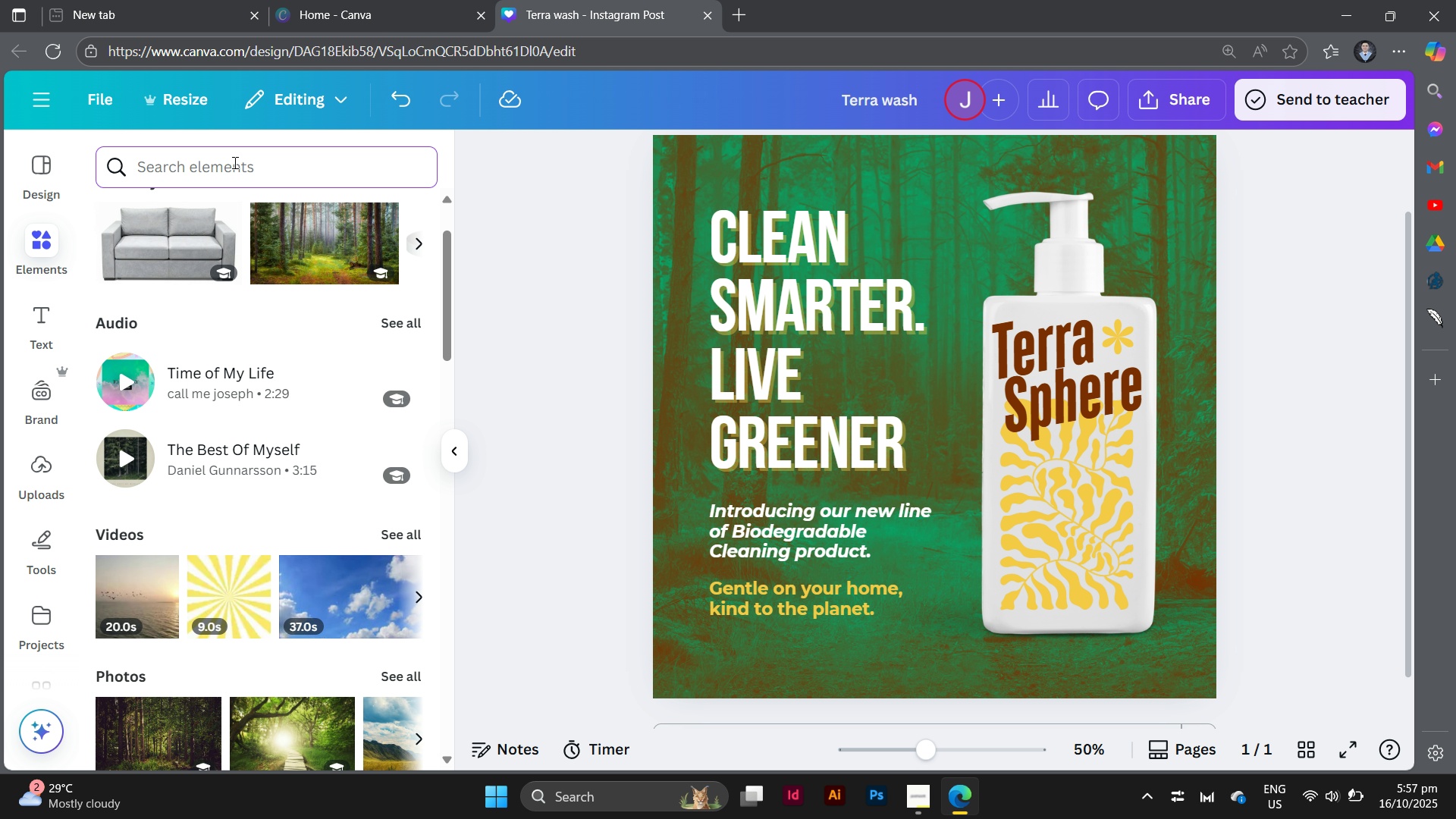 
type(srrow)
 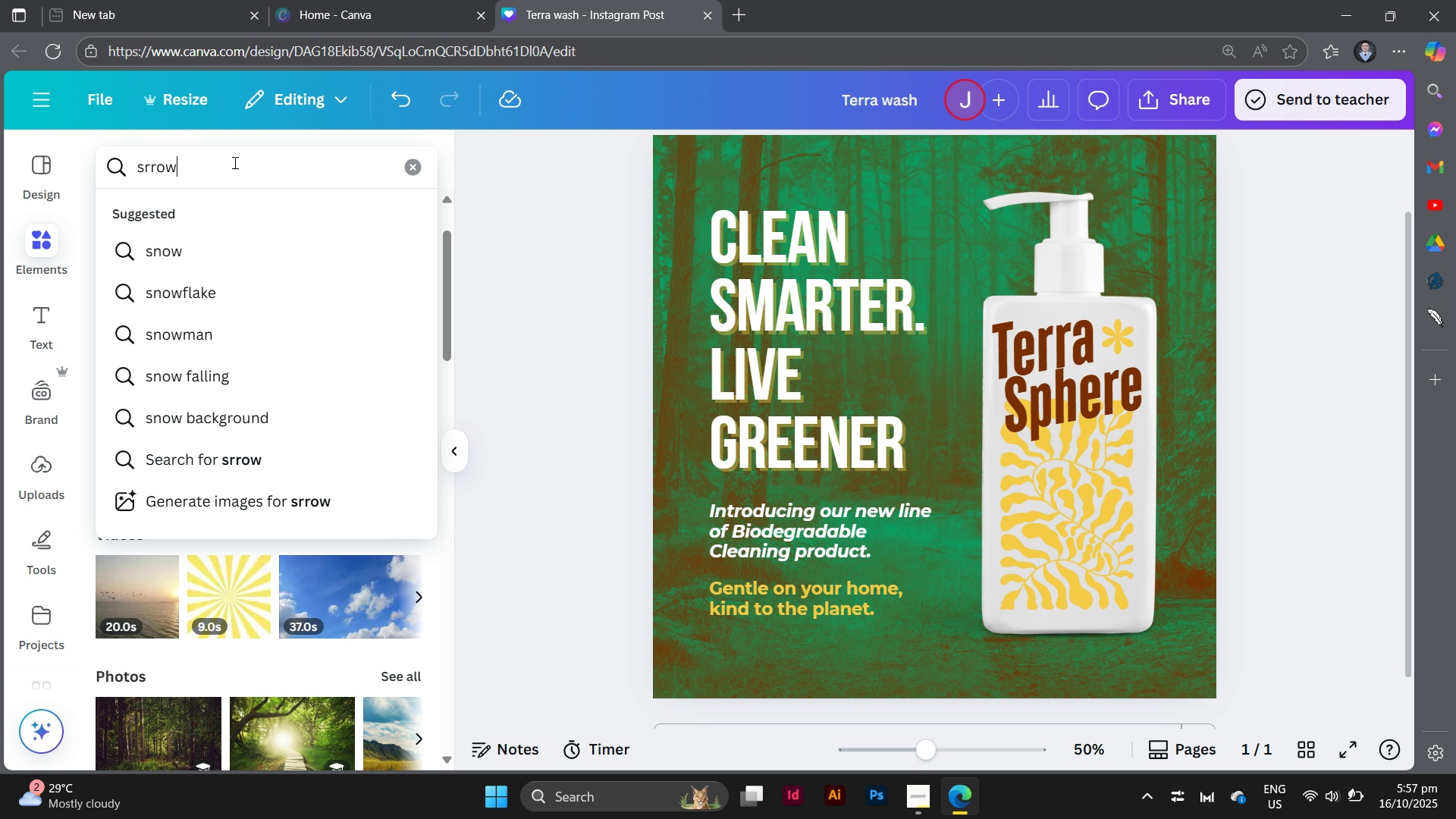 
hold_key(key=Enter, duration=0.32)
 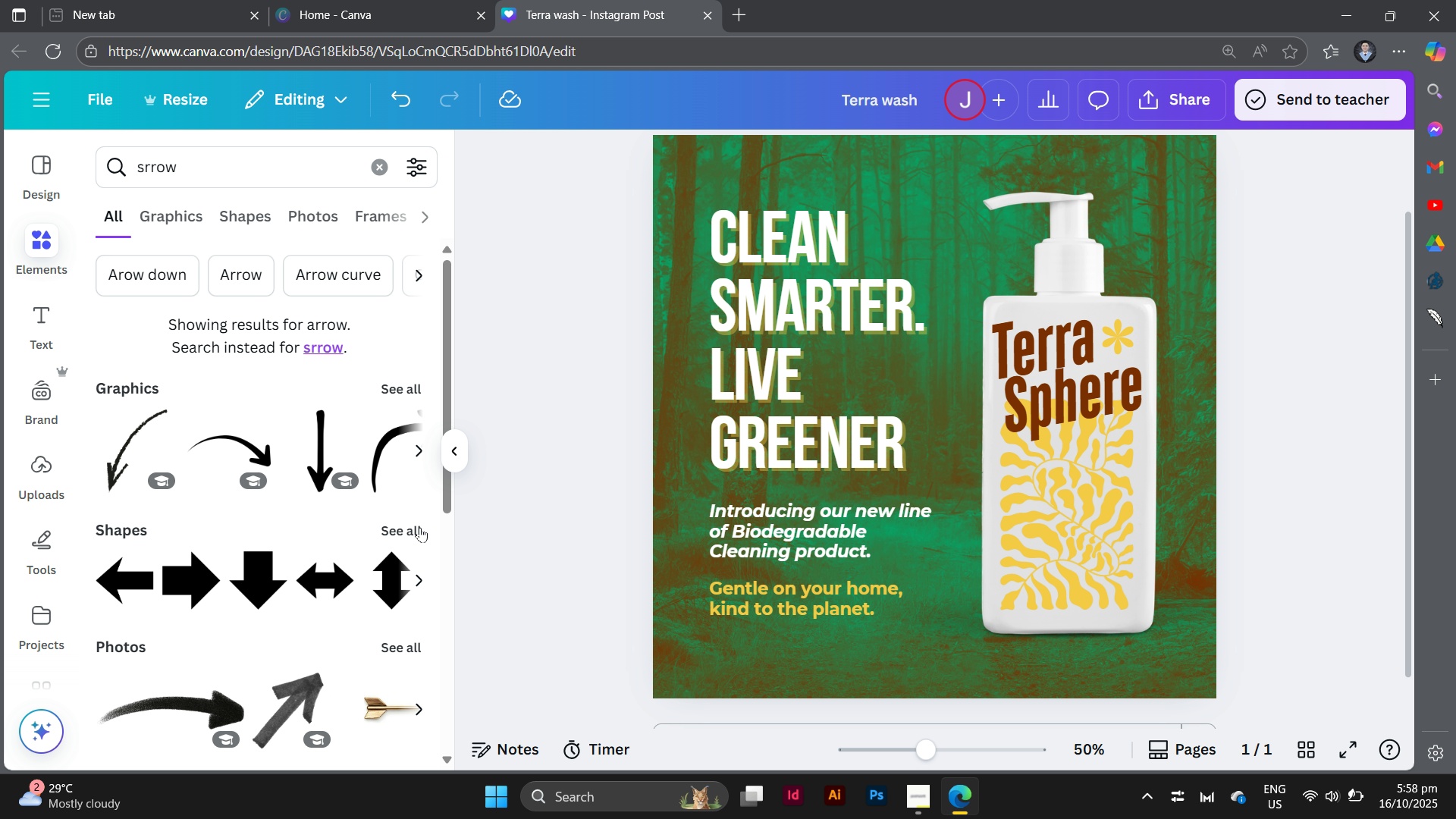 
left_click([415, 533])
 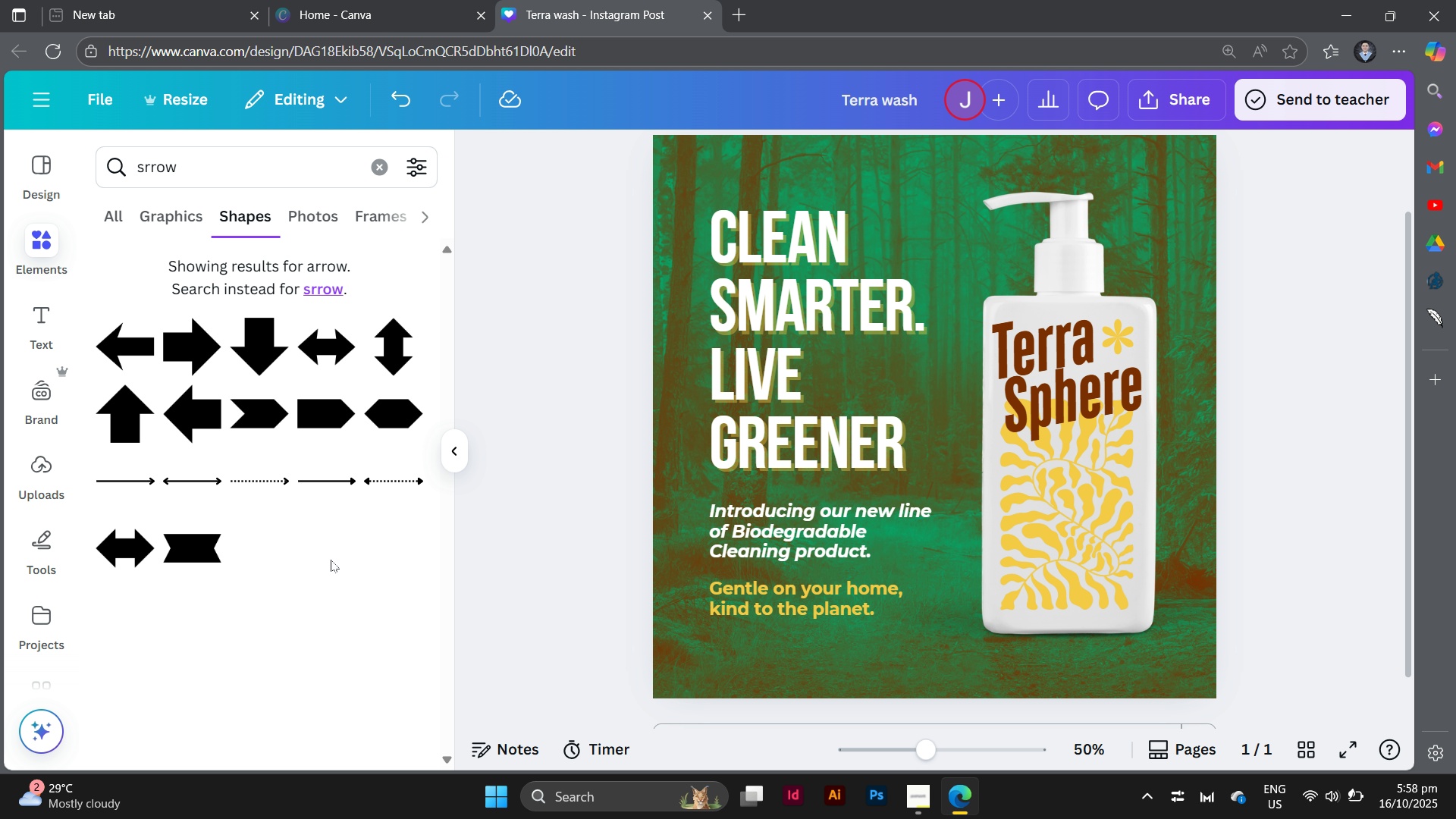 
scroll: coordinate [332, 560], scroll_direction: down, amount: 1.0
 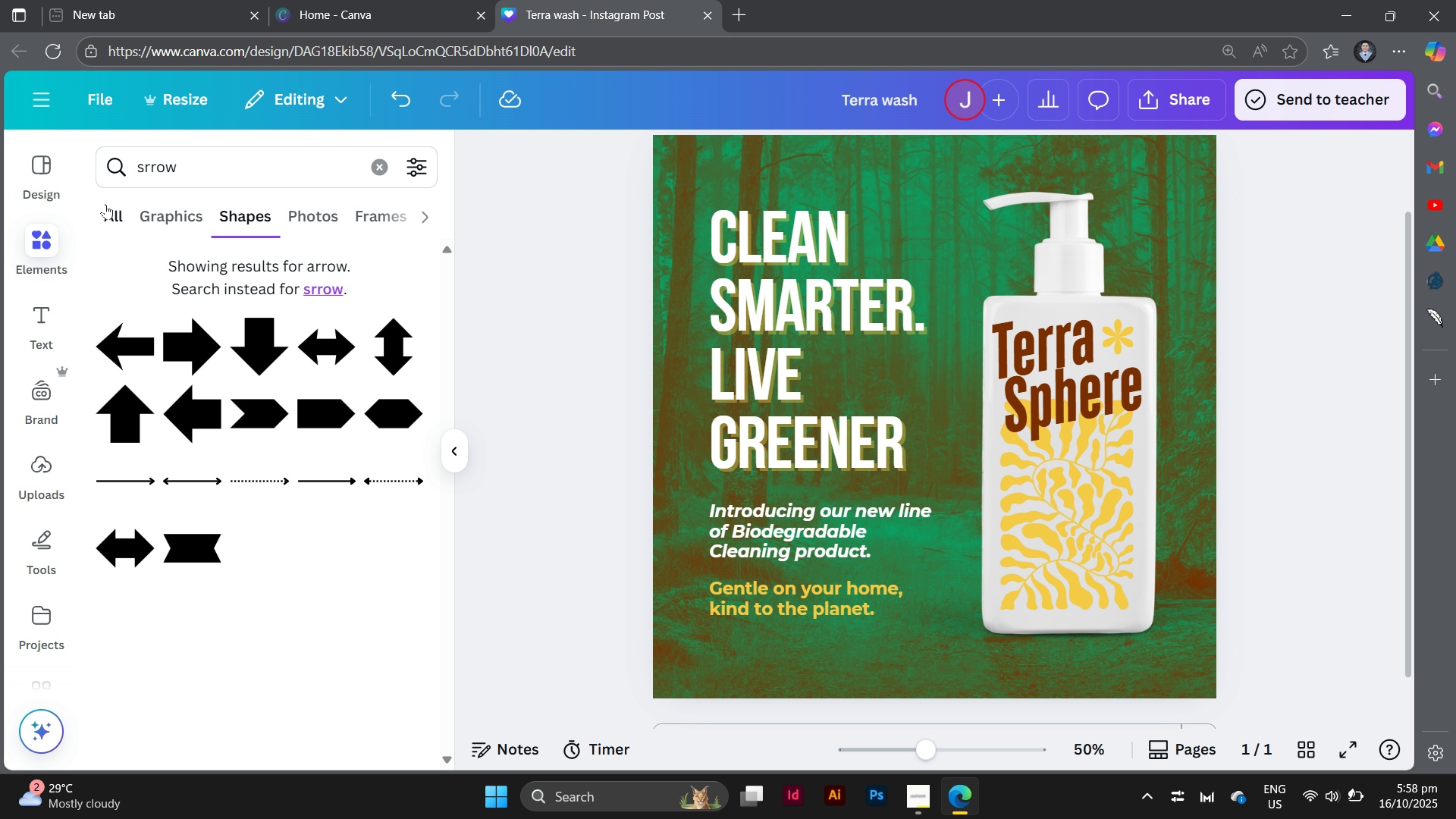 
left_click([105, 209])
 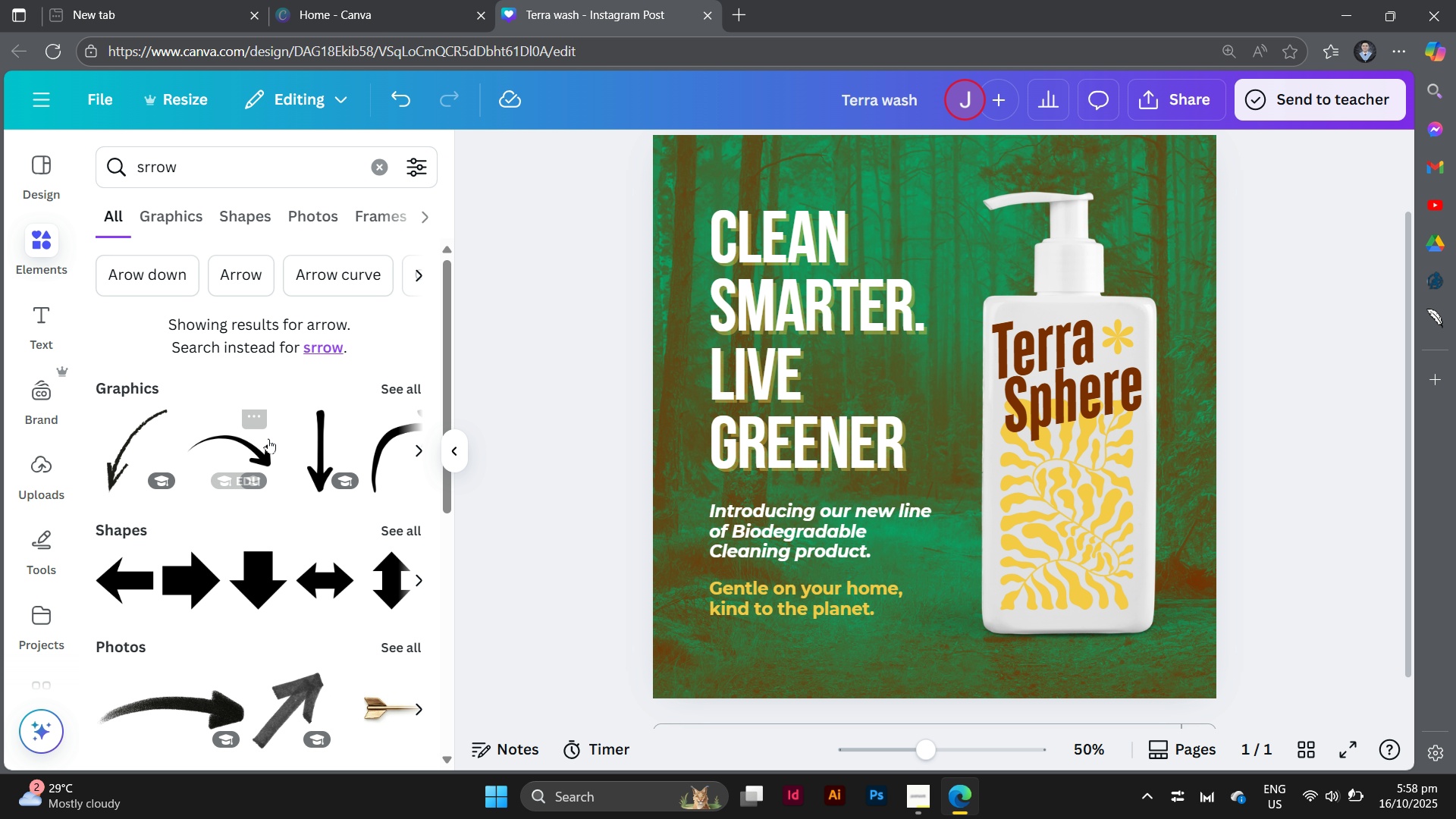 
scroll: coordinate [268, 438], scroll_direction: down, amount: 8.0
 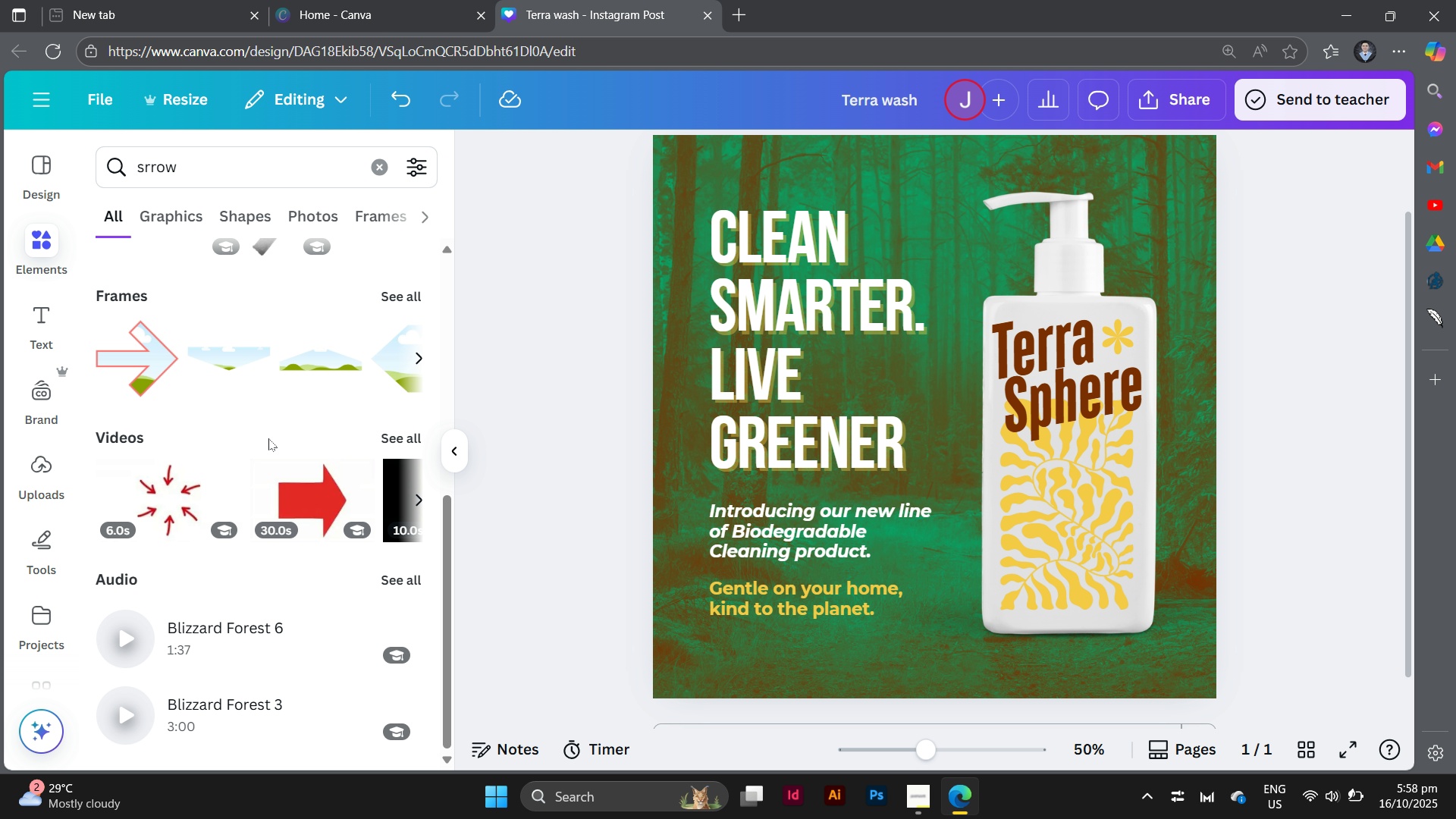 
scroll: coordinate [268, 438], scroll_direction: up, amount: 2.0
 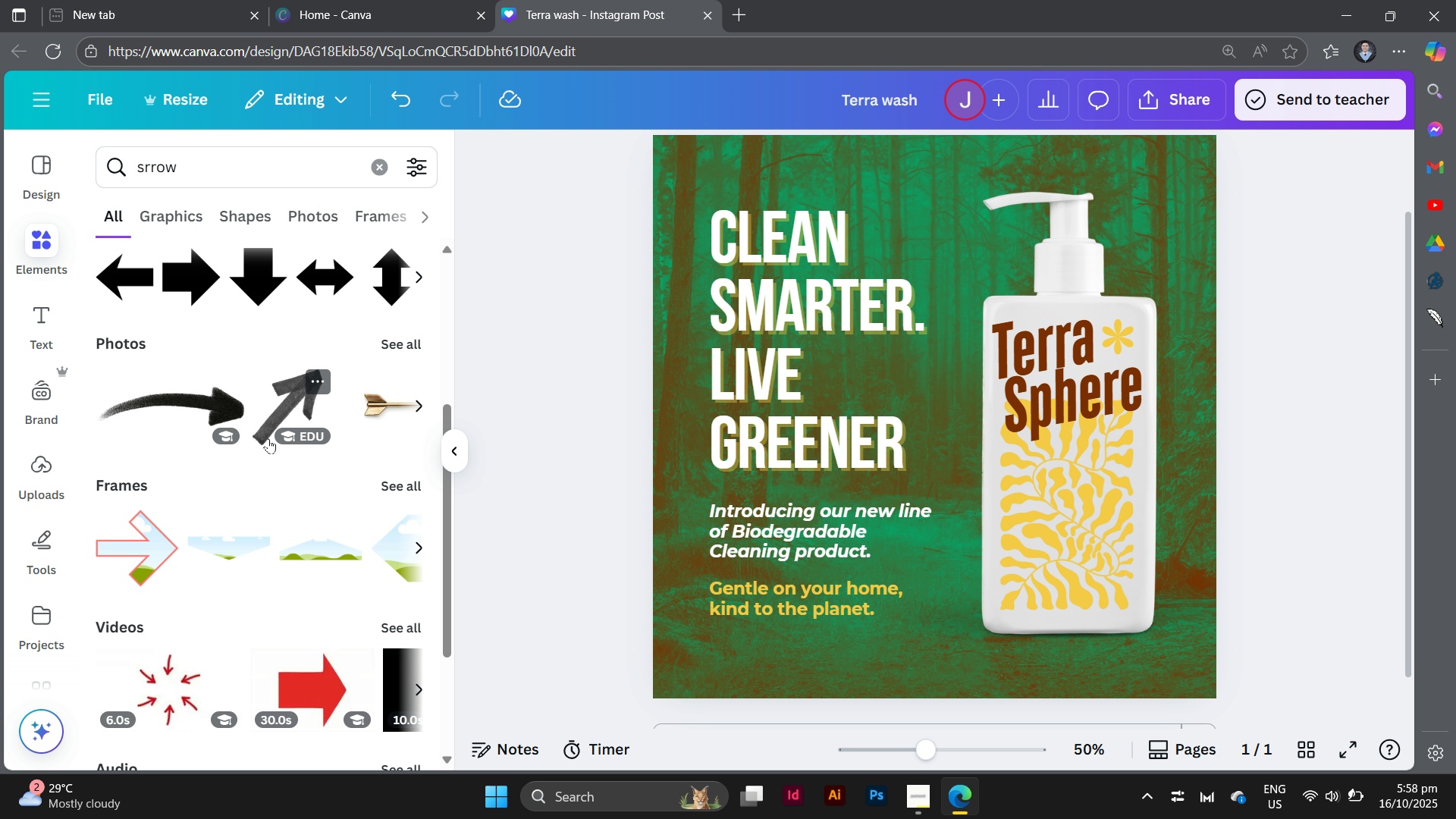 
scroll: coordinate [268, 438], scroll_direction: down, amount: 1.0
 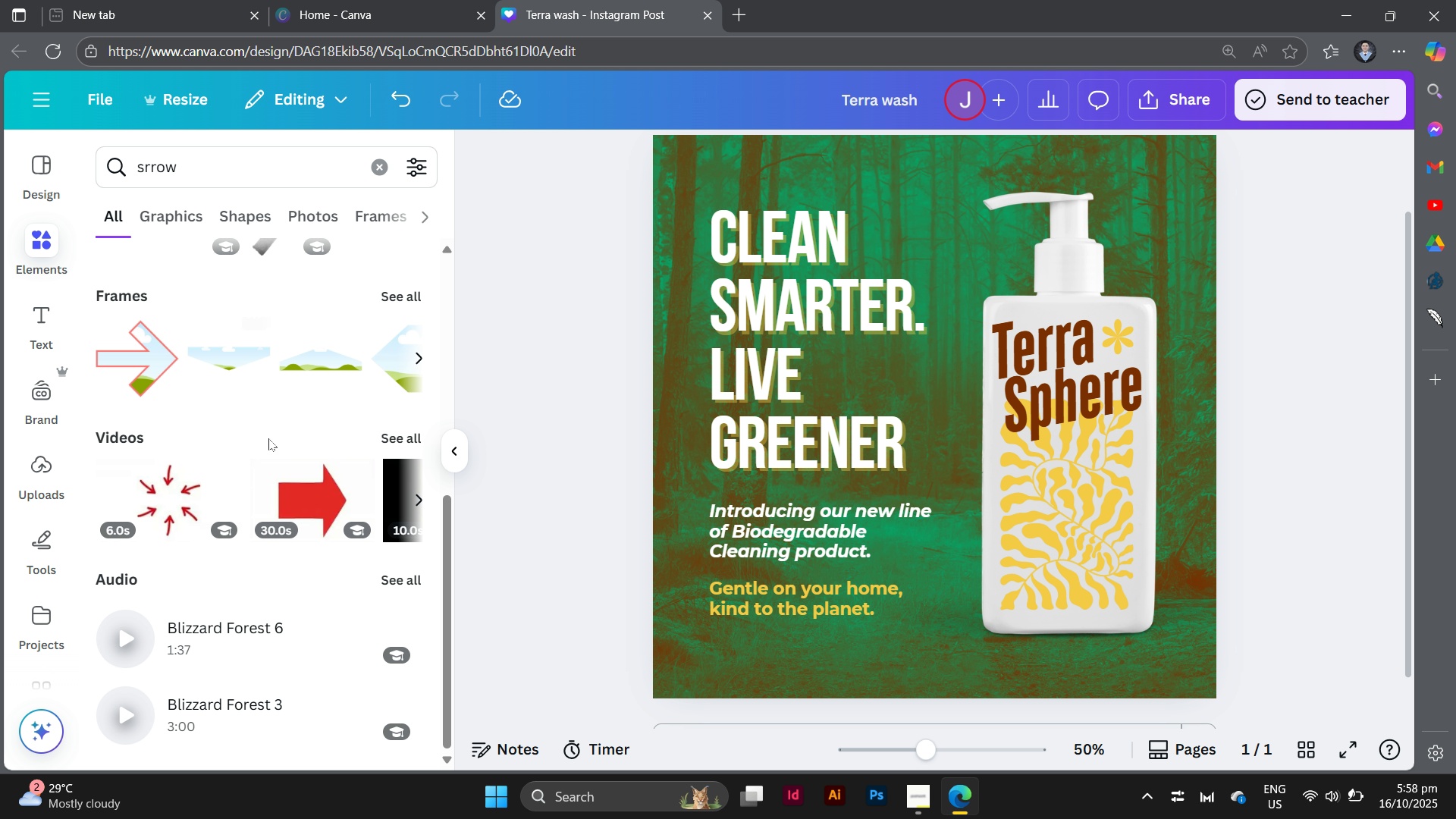 
scroll: coordinate [268, 438], scroll_direction: up, amount: 1.0
 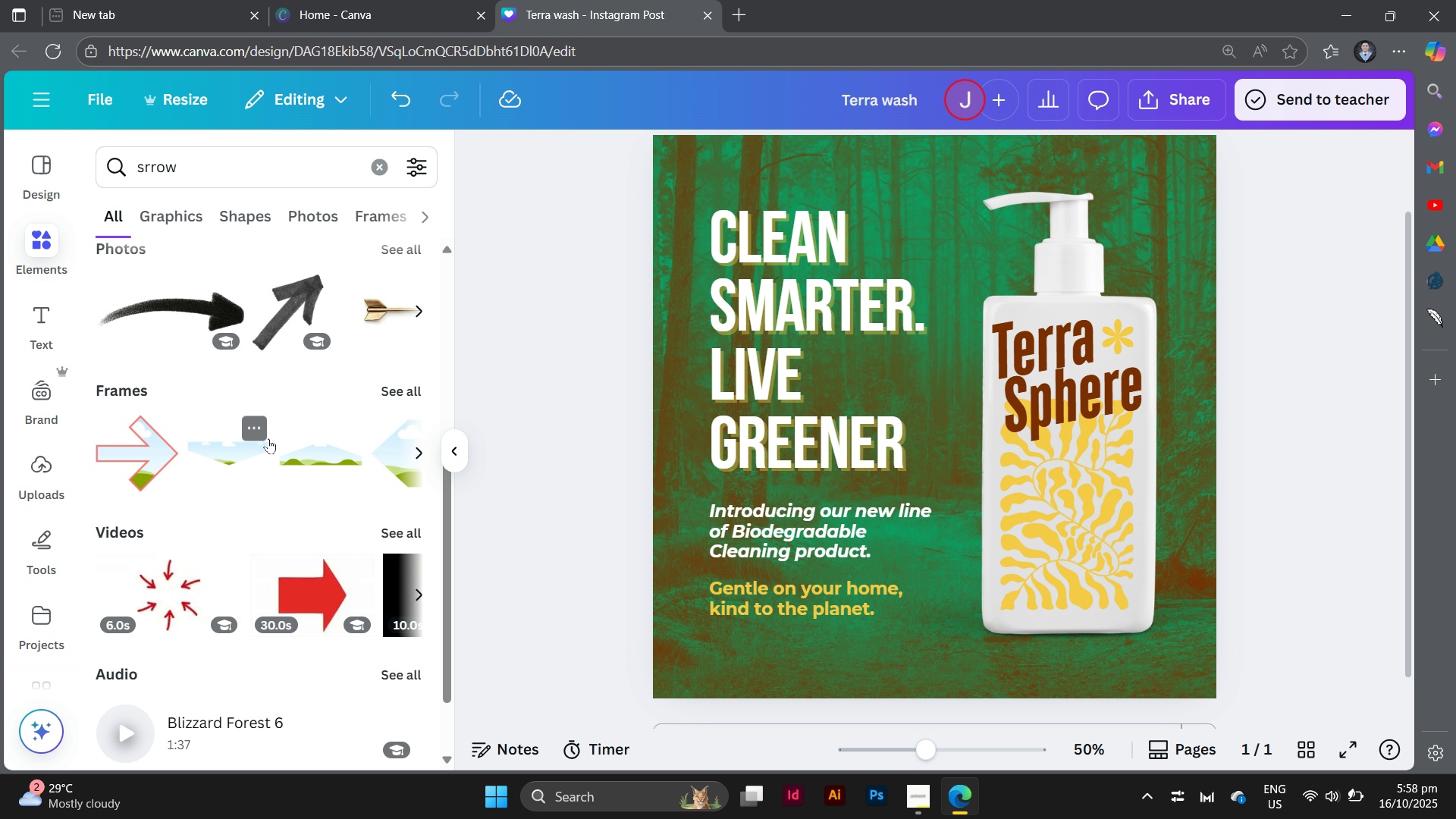 
scroll: coordinate [268, 438], scroll_direction: down, amount: 1.0
 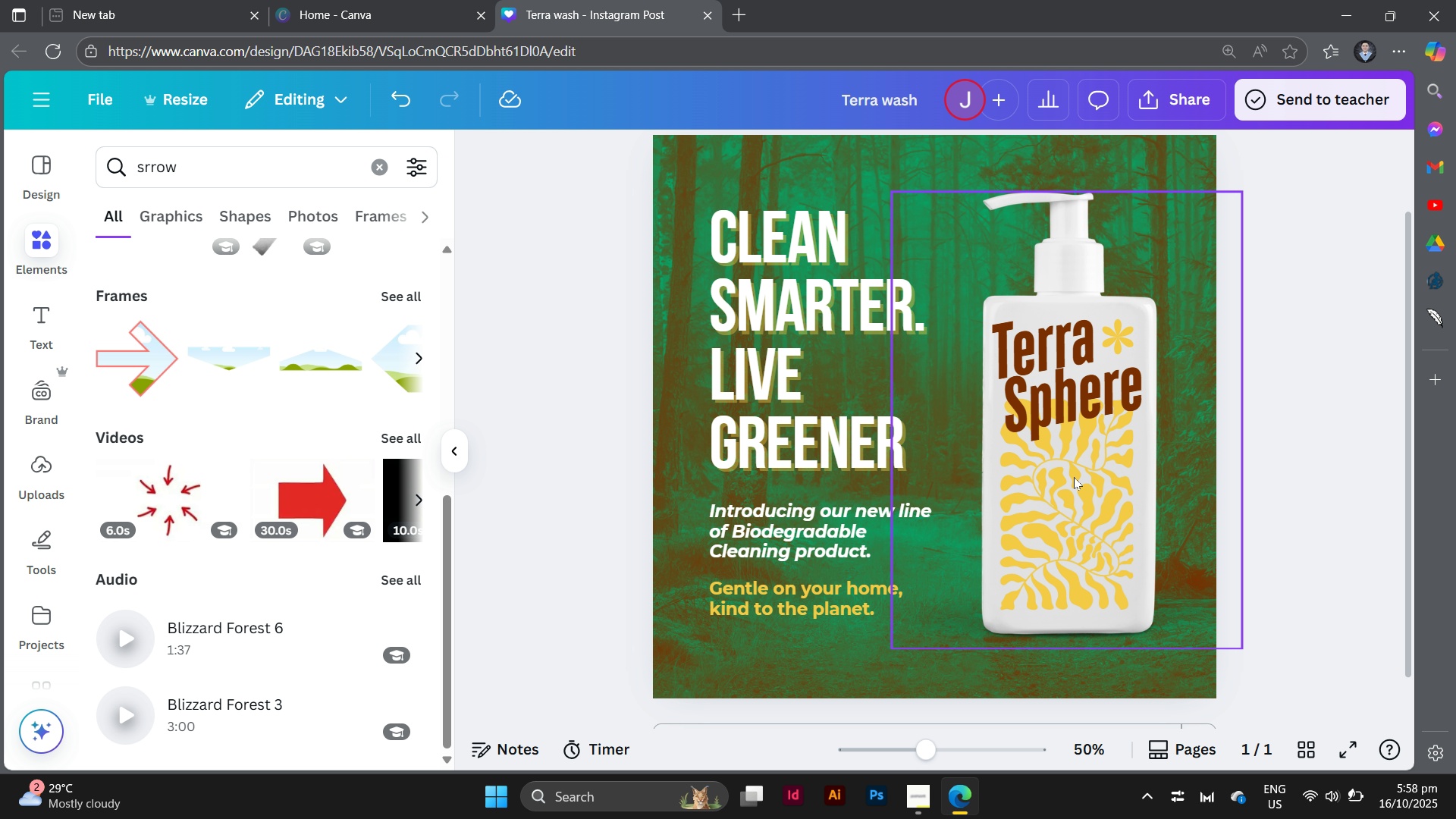 
left_click_drag(start_coordinate=[1078, 476], to_coordinate=[1044, 482])
 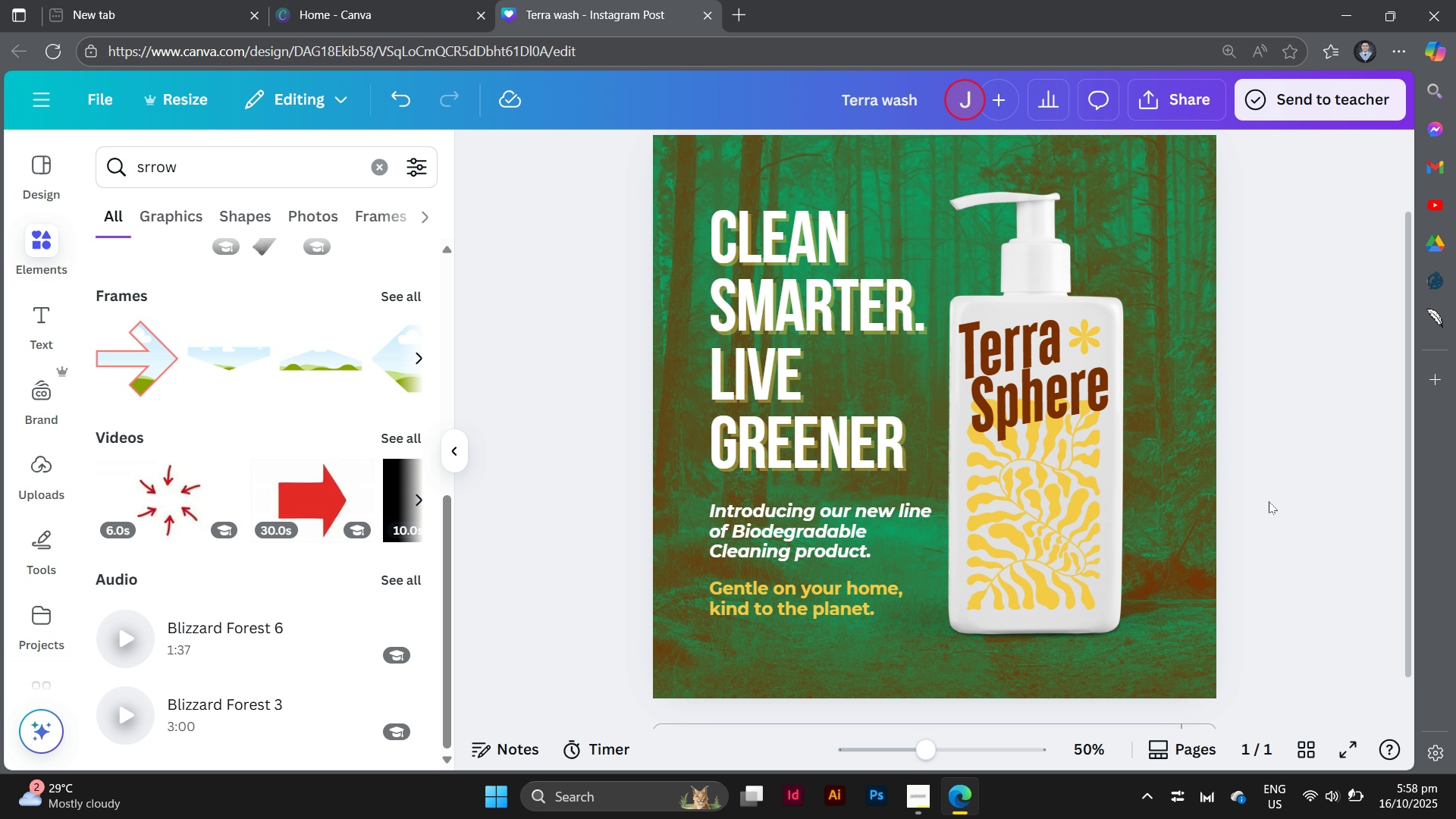 
left_click([1269, 501])
 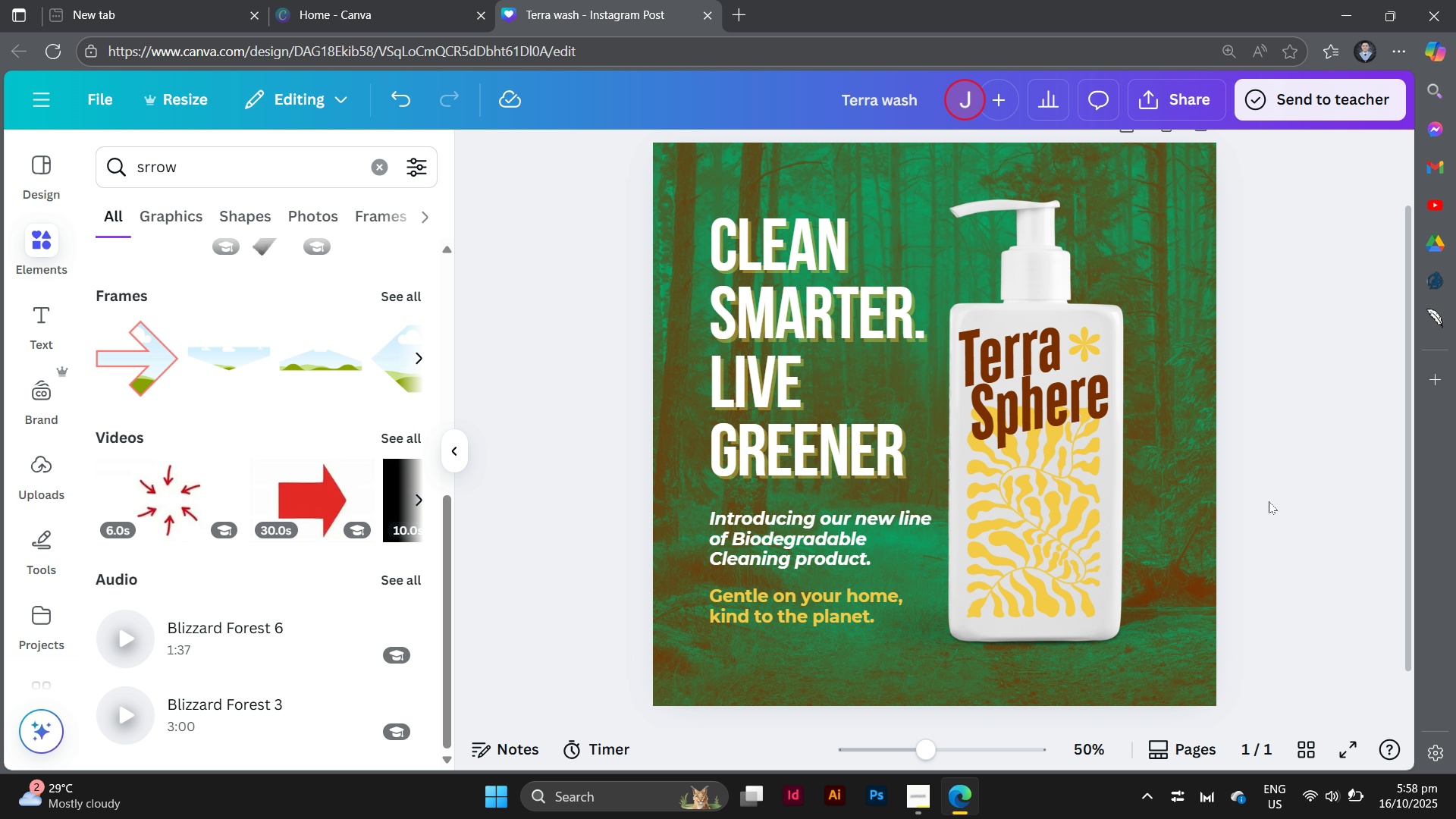 
scroll: coordinate [1269, 501], scroll_direction: none, amount: 0.0
 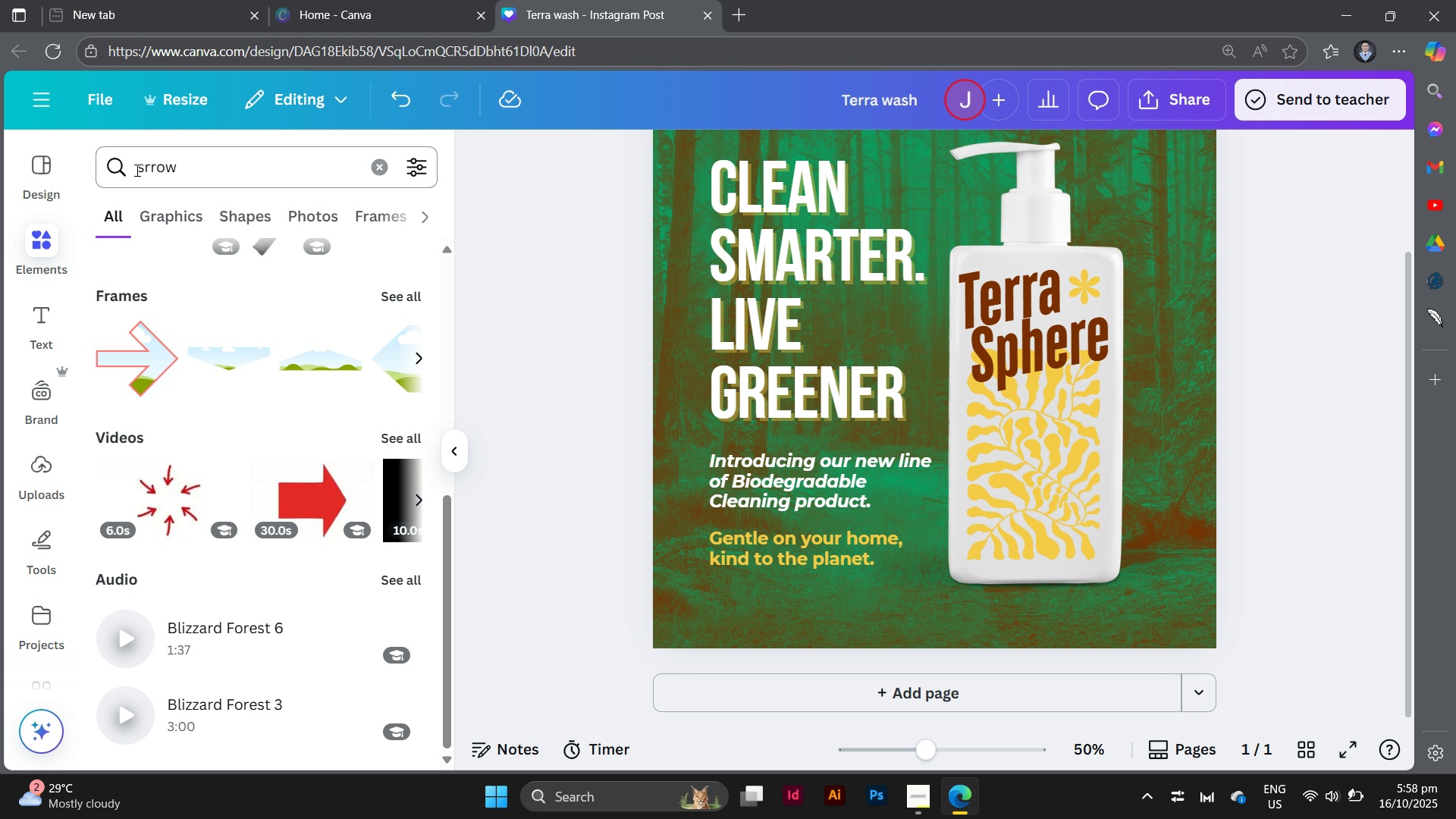 
left_click([142, 170])
 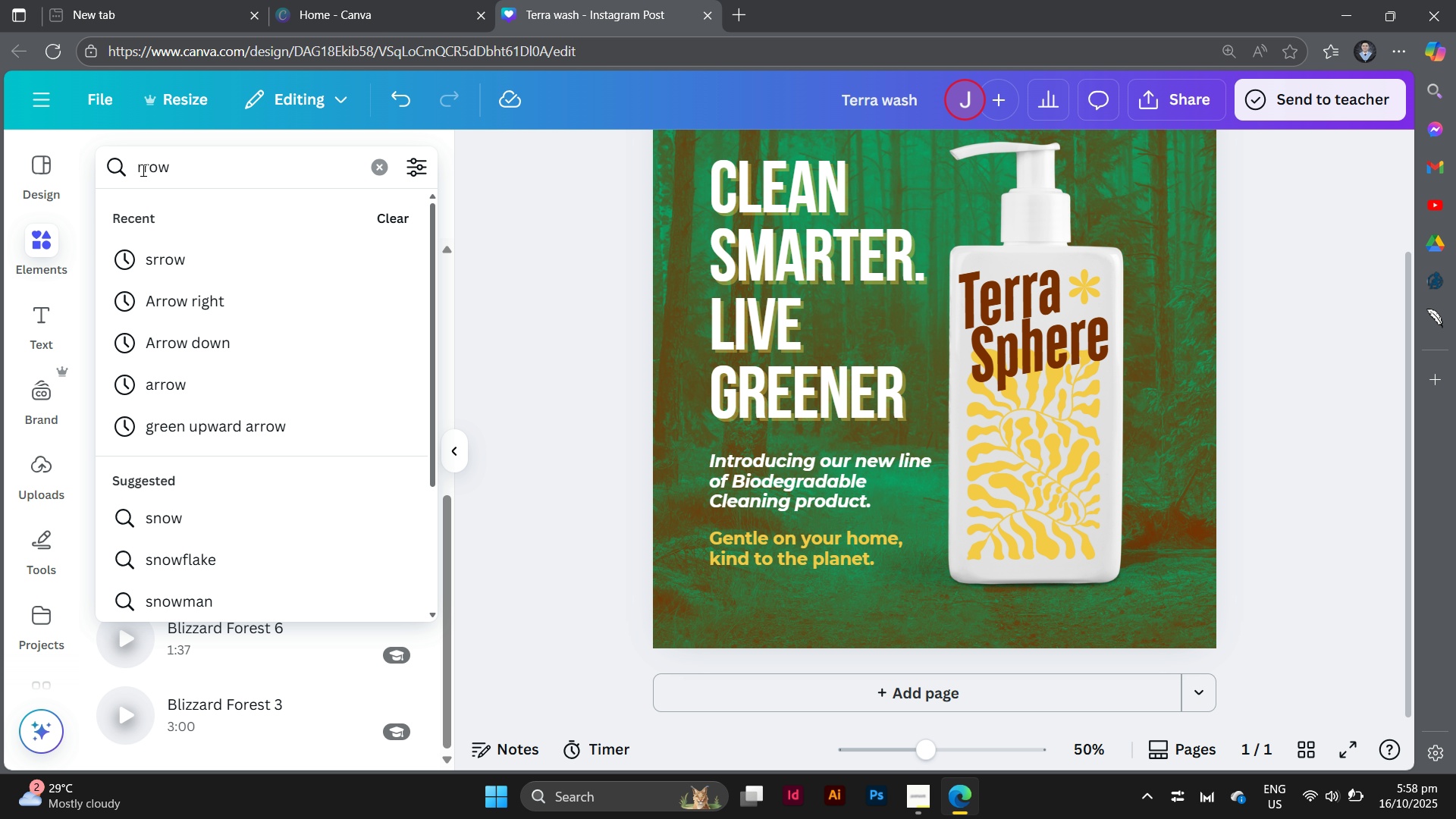 
key(Backspace)
 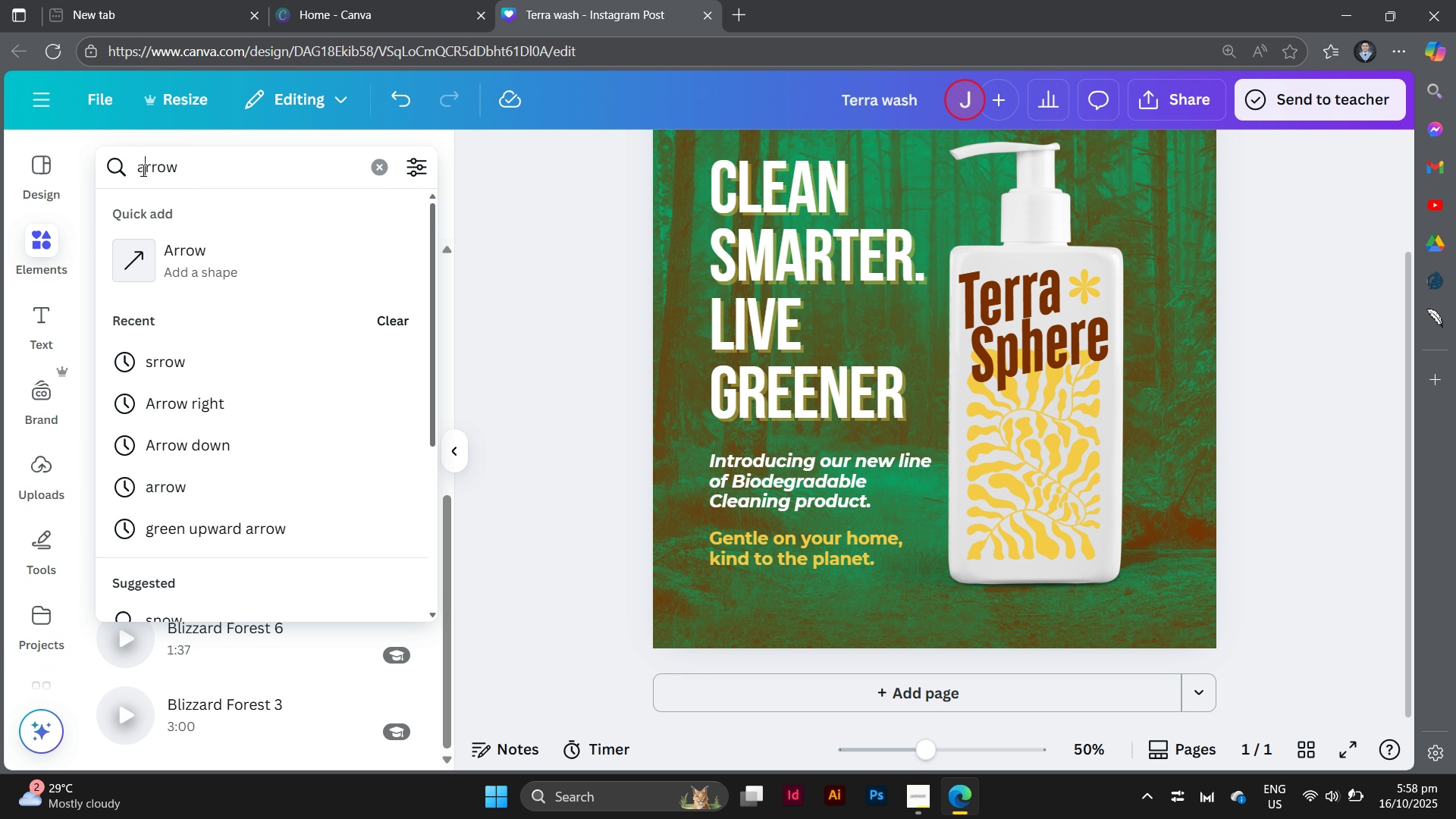 
key(A)
 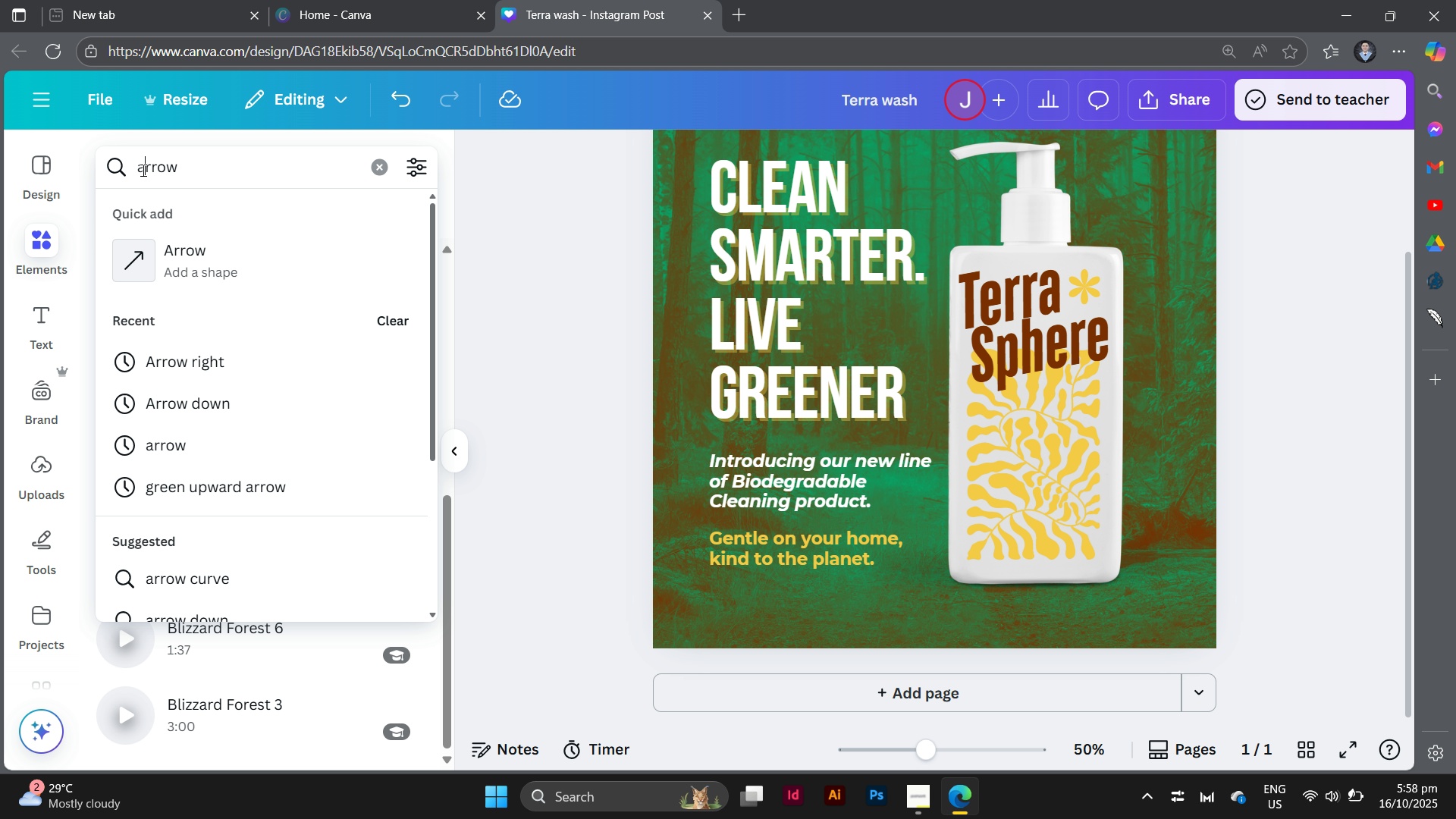 
key(Enter)
 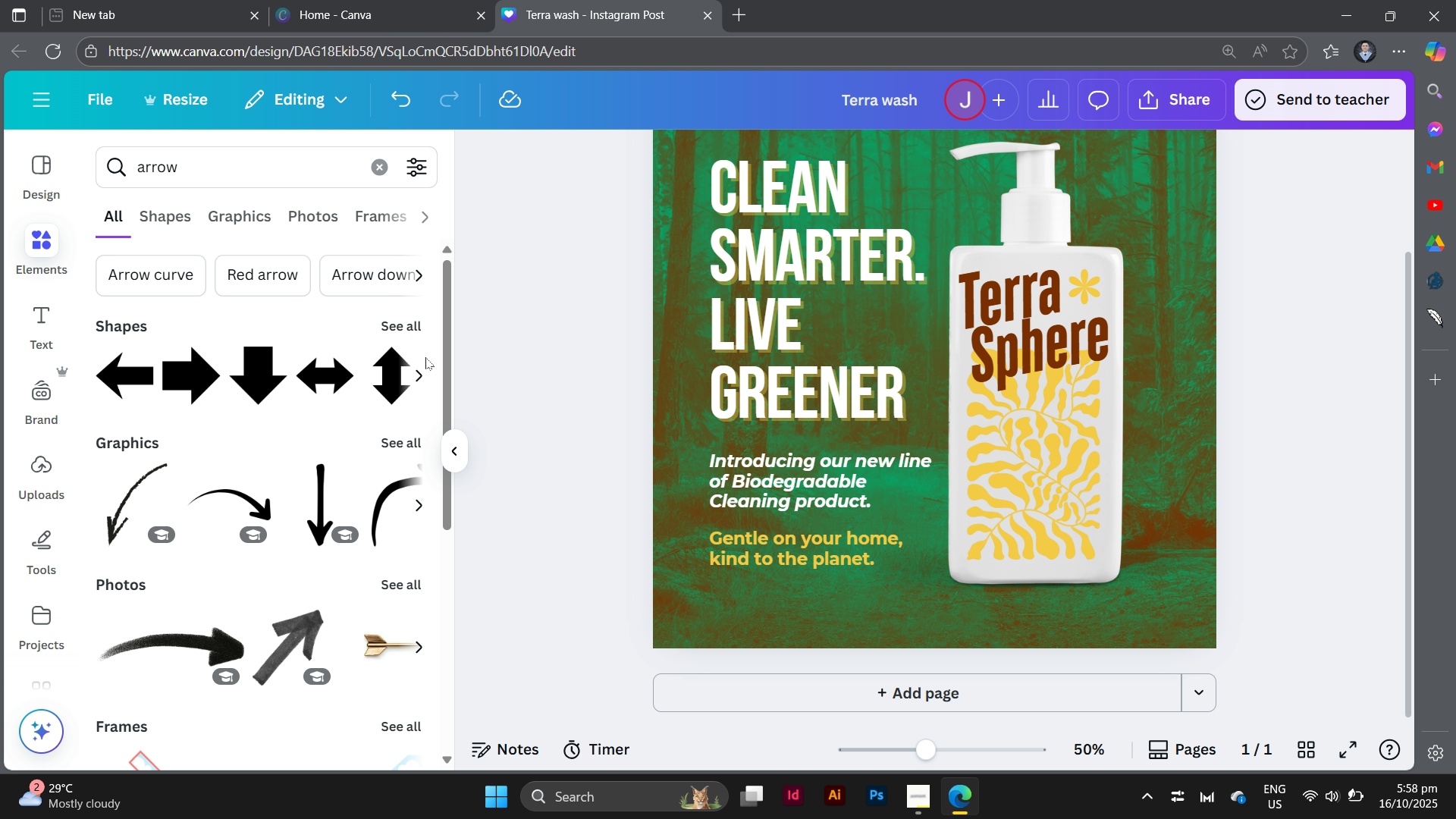 
left_click([388, 327])
 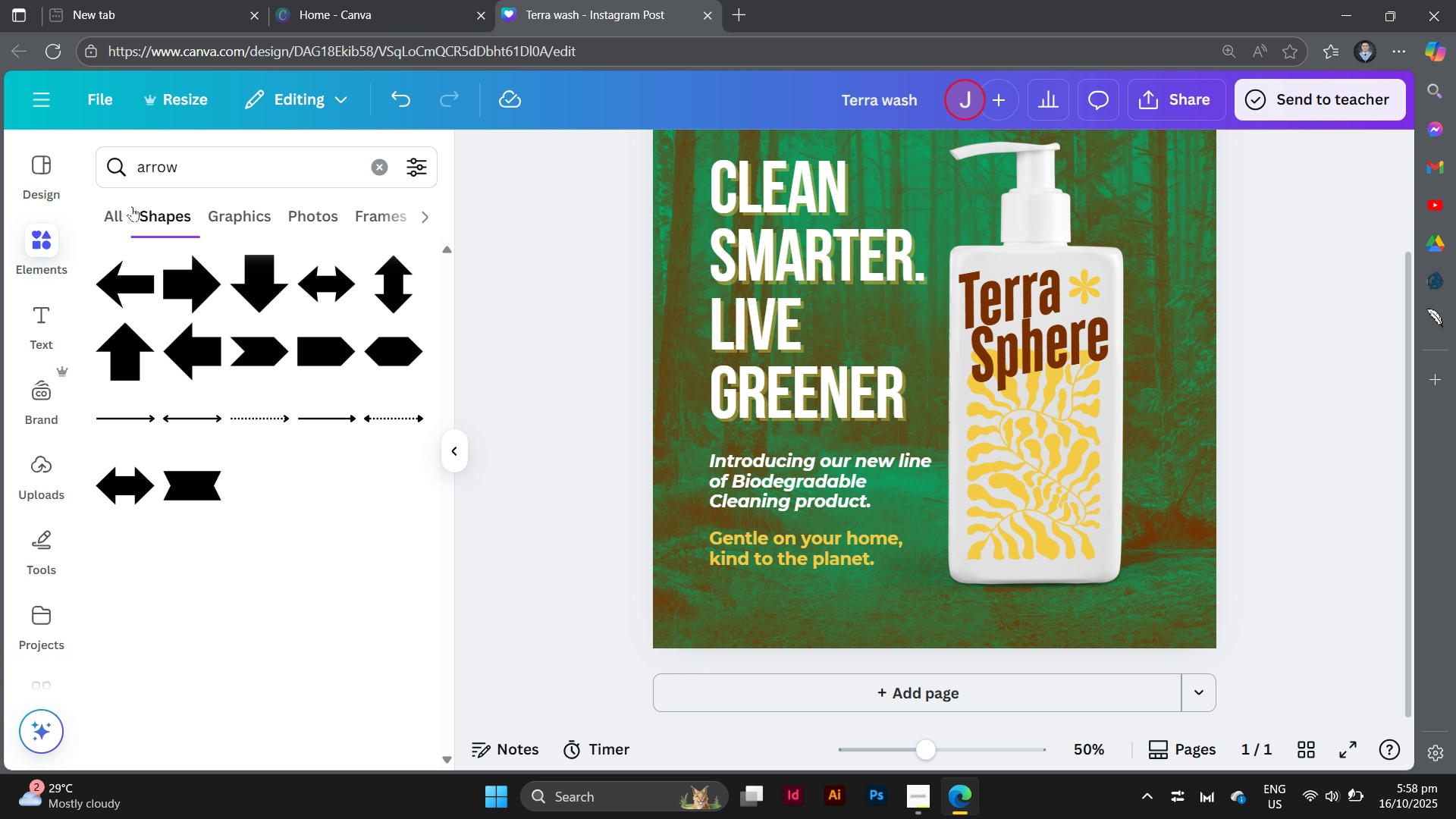 
left_click([130, 206])
 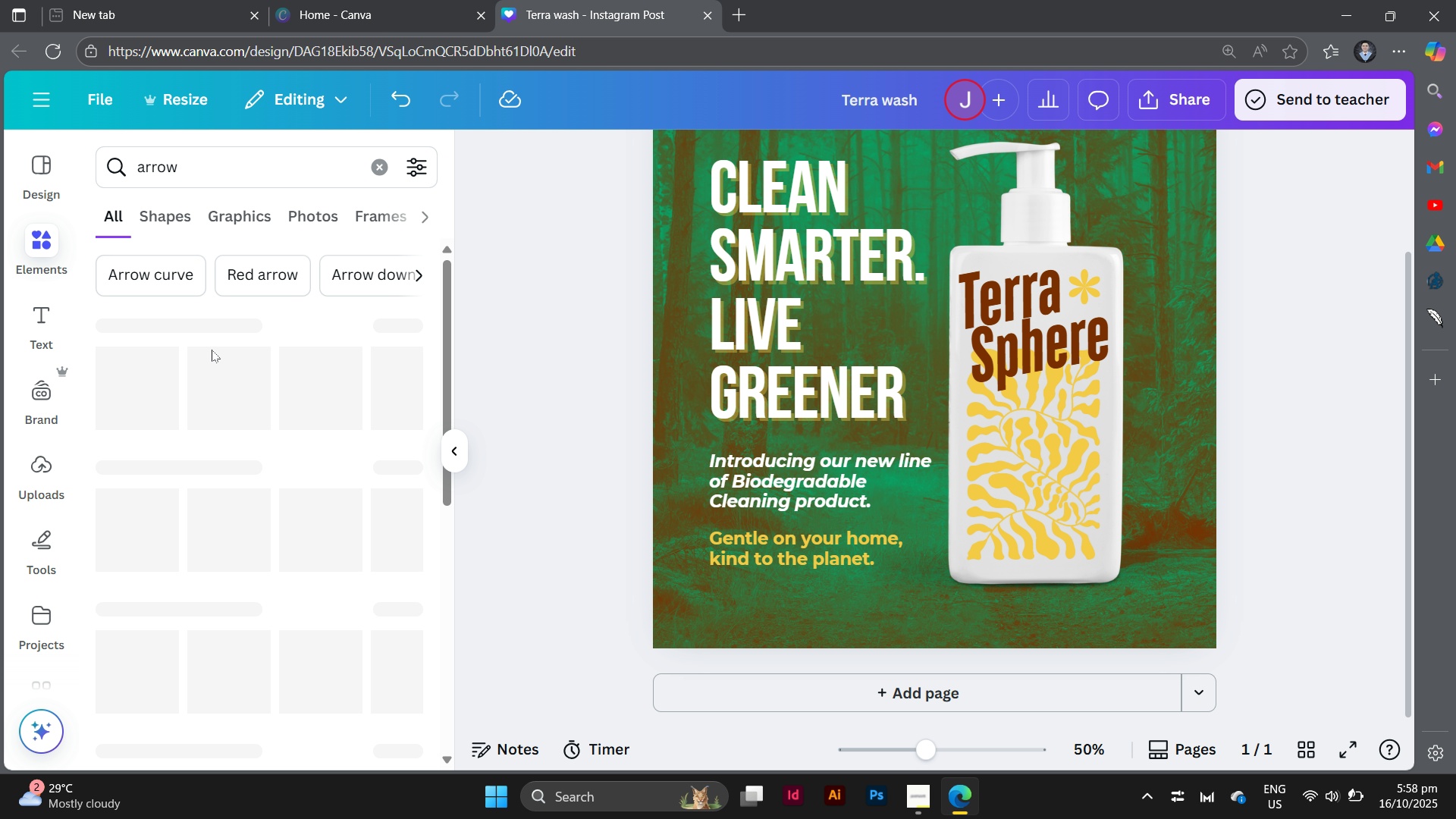 
scroll: coordinate [212, 350], scroll_direction: down, amount: 1.0
 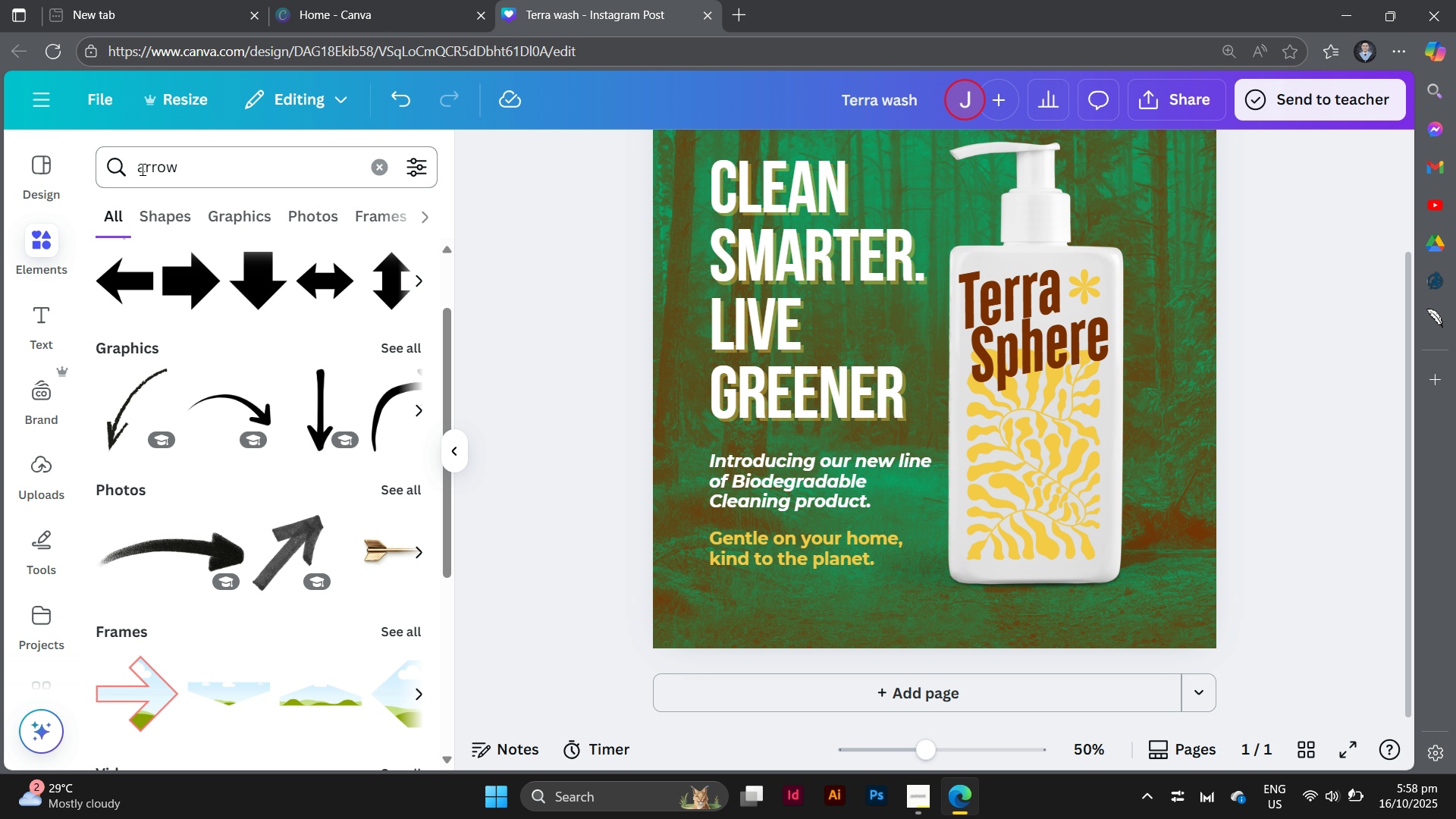 
left_click([141, 168])
 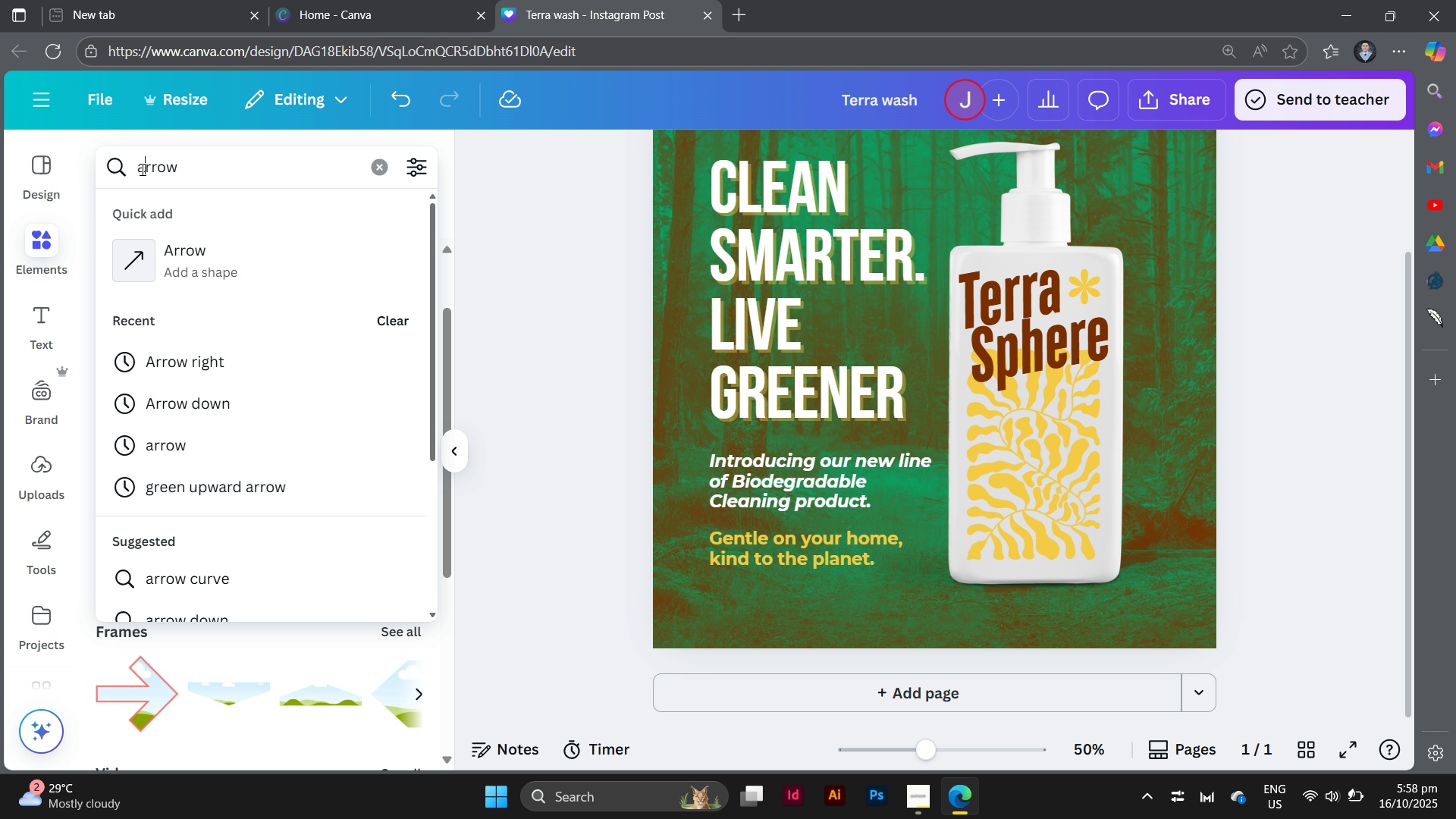 
left_click([141, 169])
 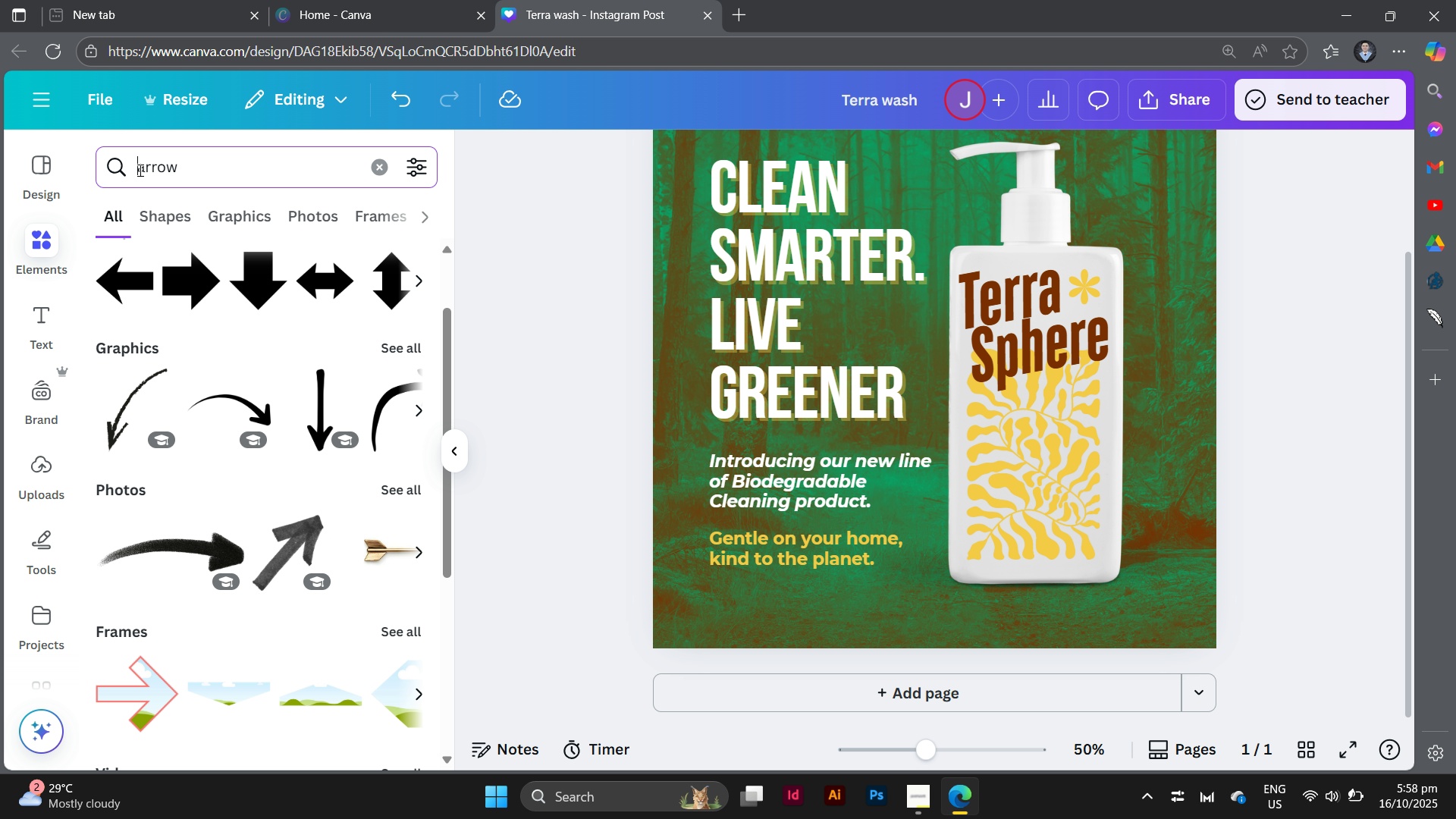 
left_click([139, 170])
 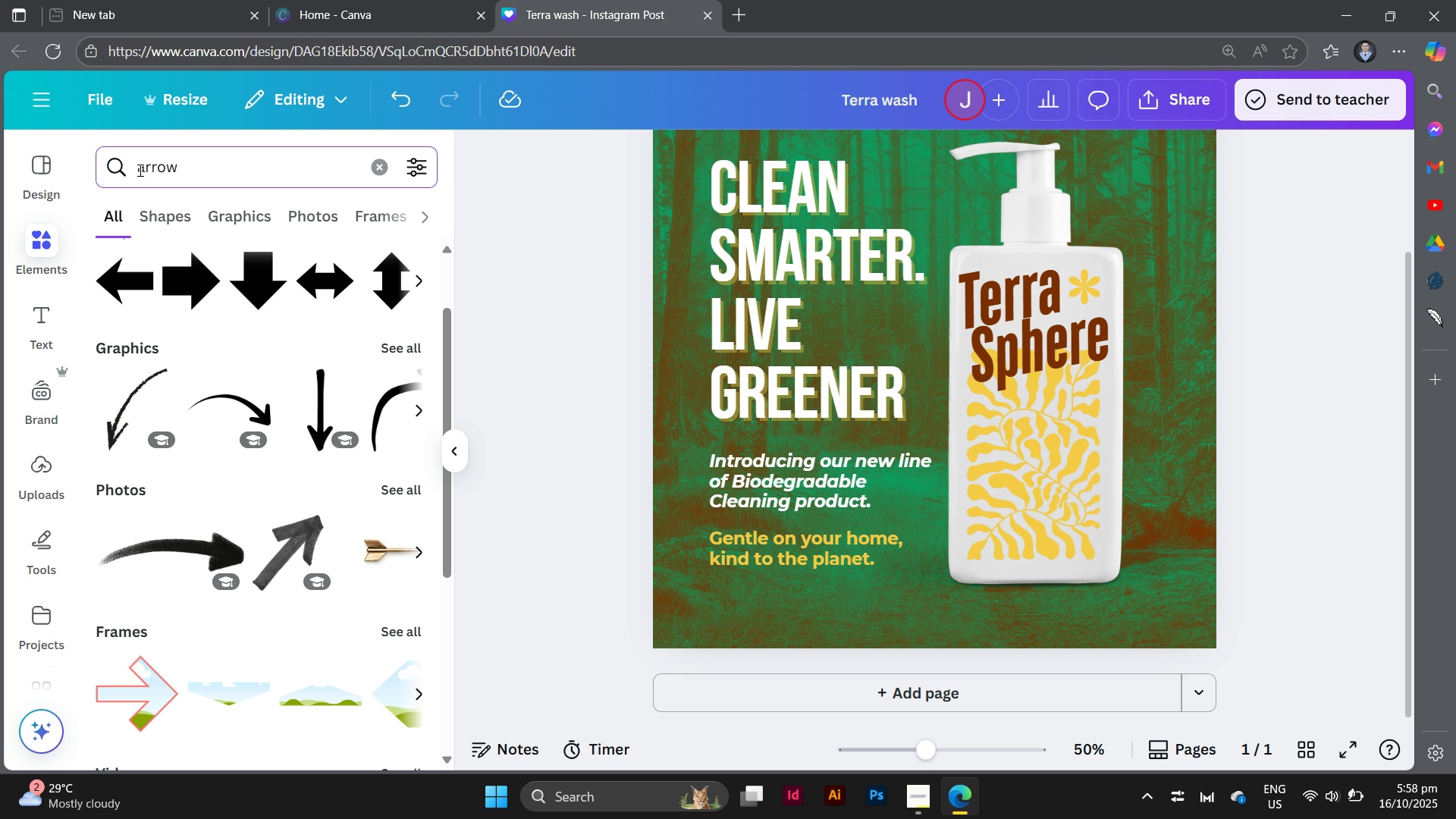 
type(Instagran)
key(Backspace)
type(m )
 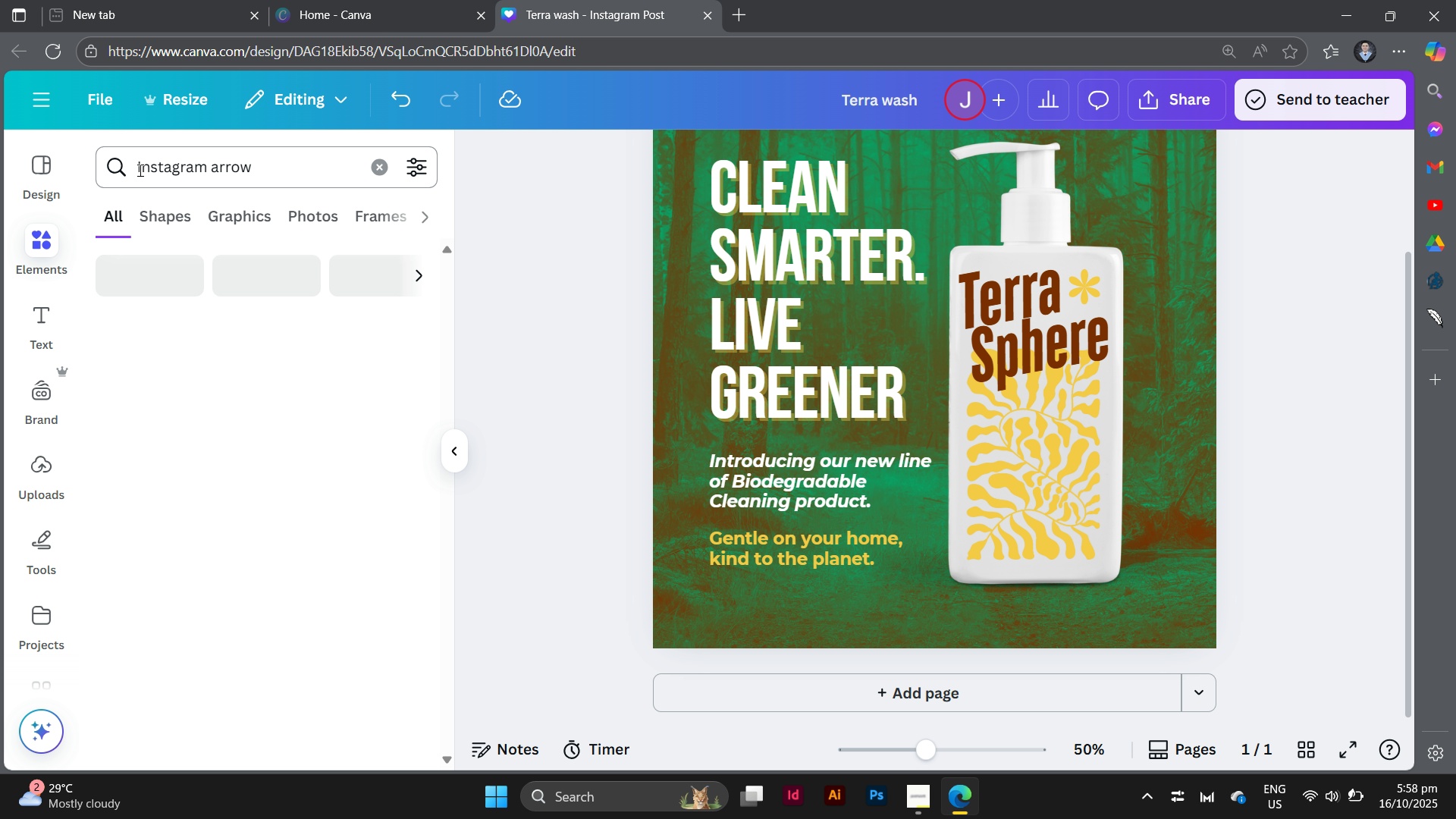 
key(Enter)
 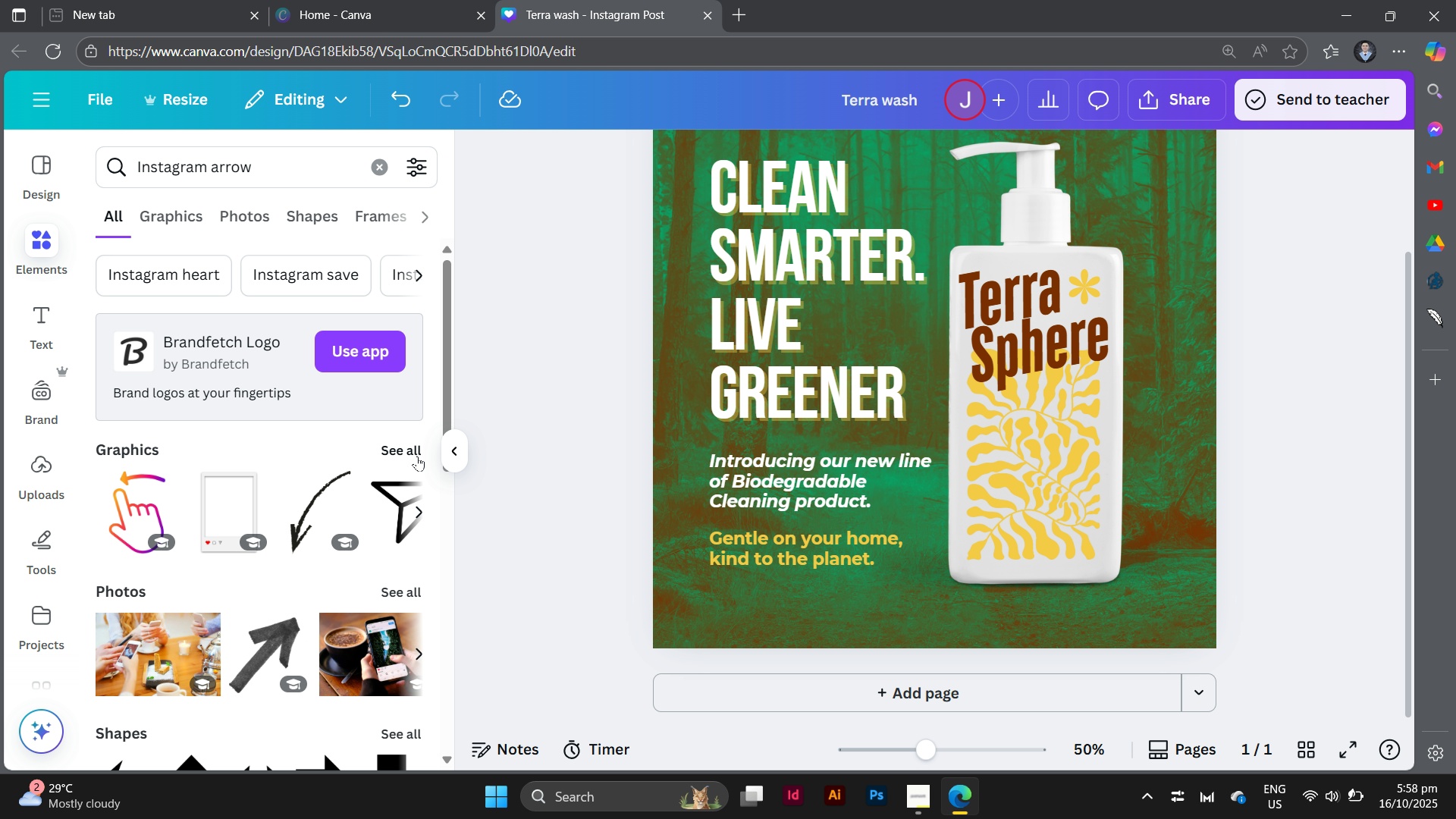 
left_click([406, 456])
 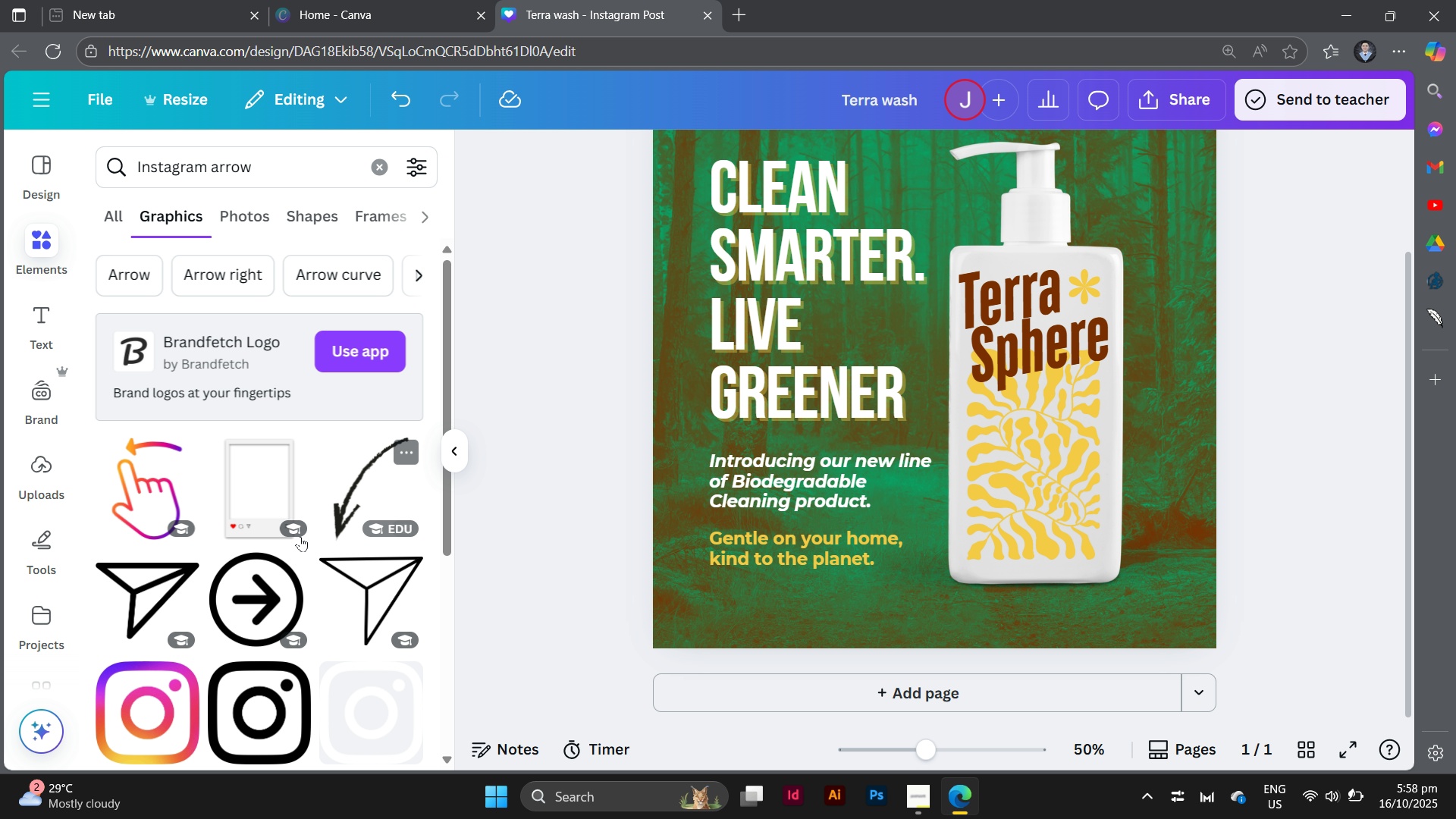 
scroll: coordinate [300, 536], scroll_direction: down, amount: 1.0
 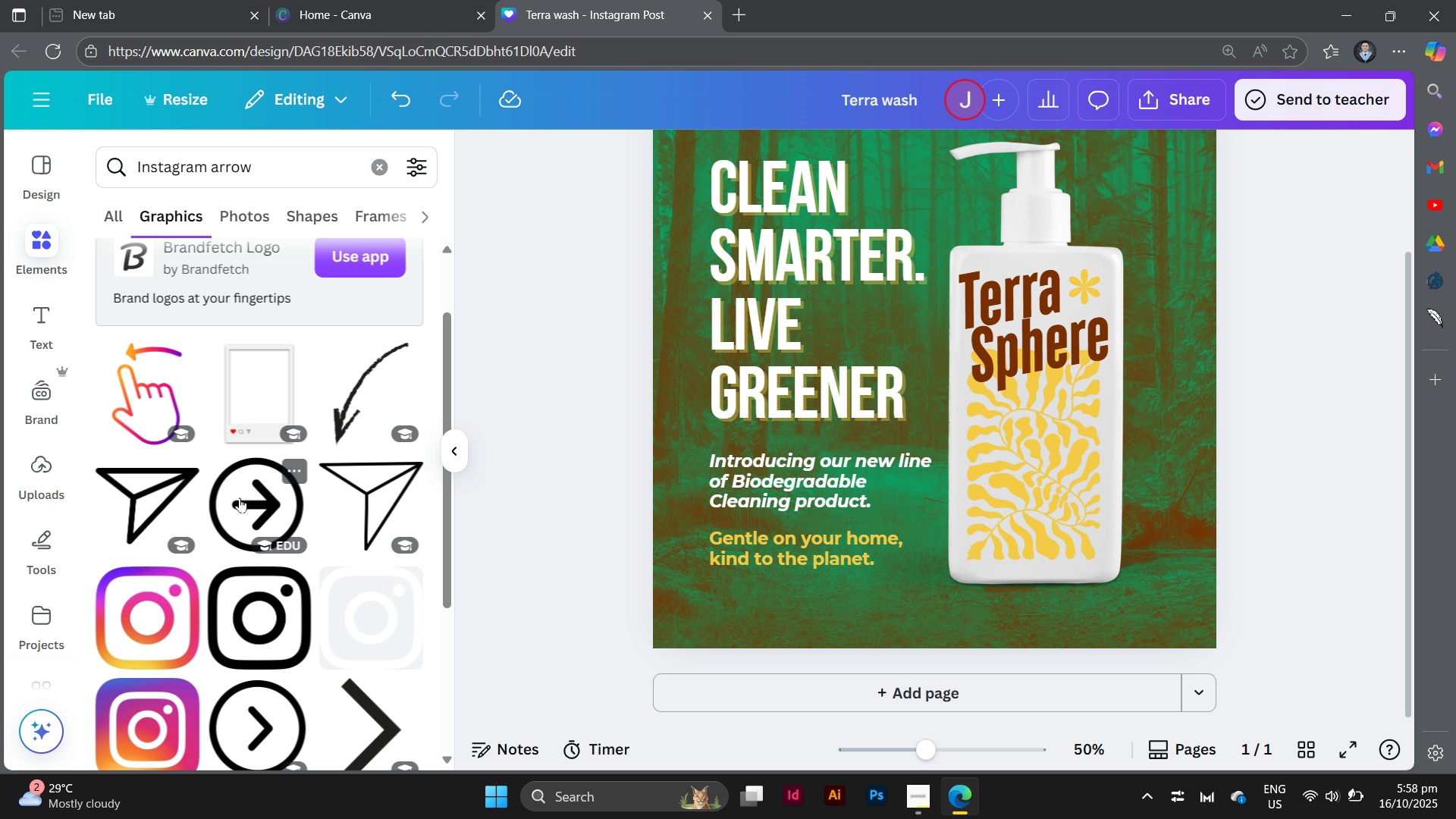 
left_click([240, 497])
 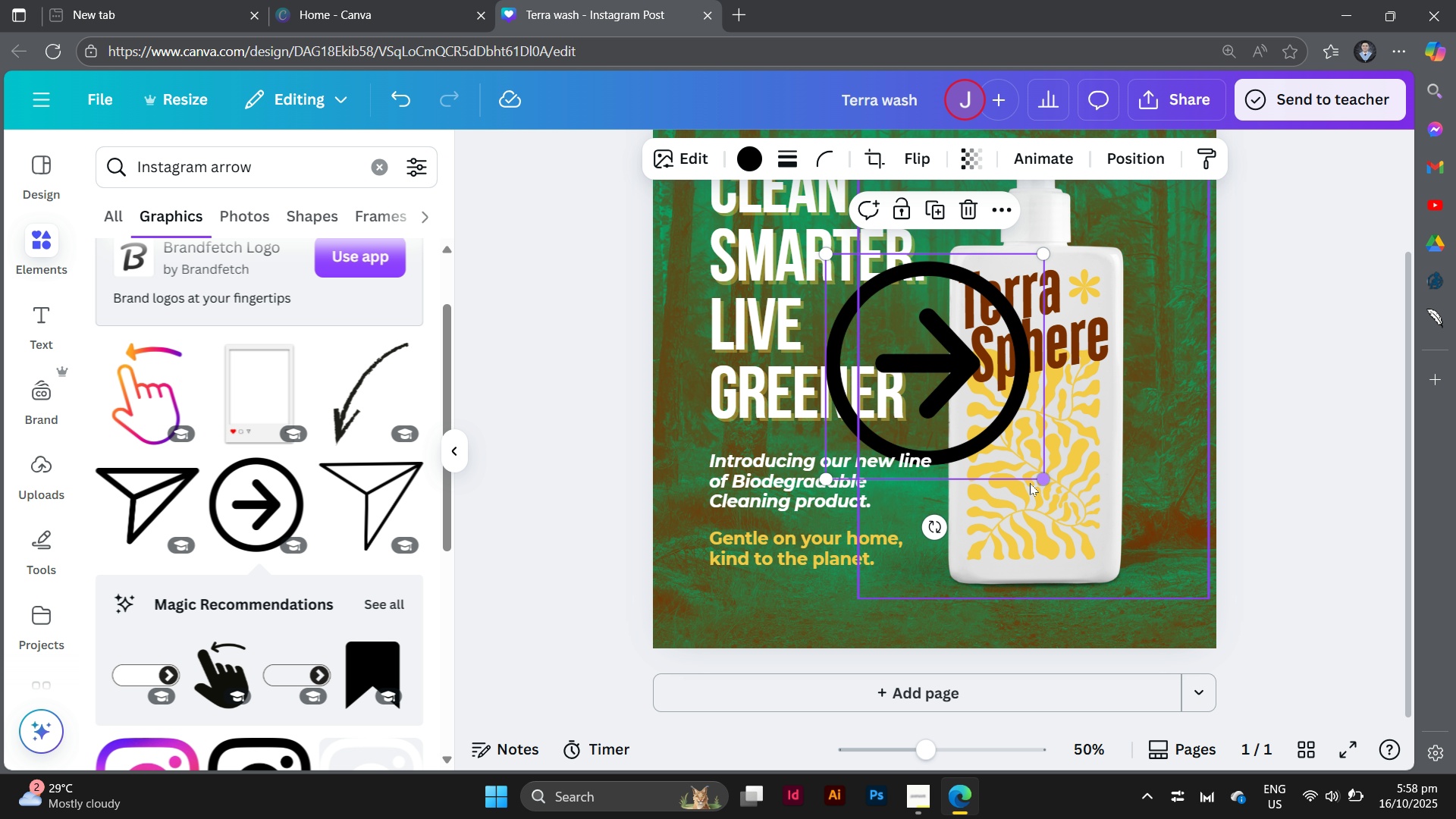 
left_click_drag(start_coordinate=[1043, 481], to_coordinate=[846, 314])
 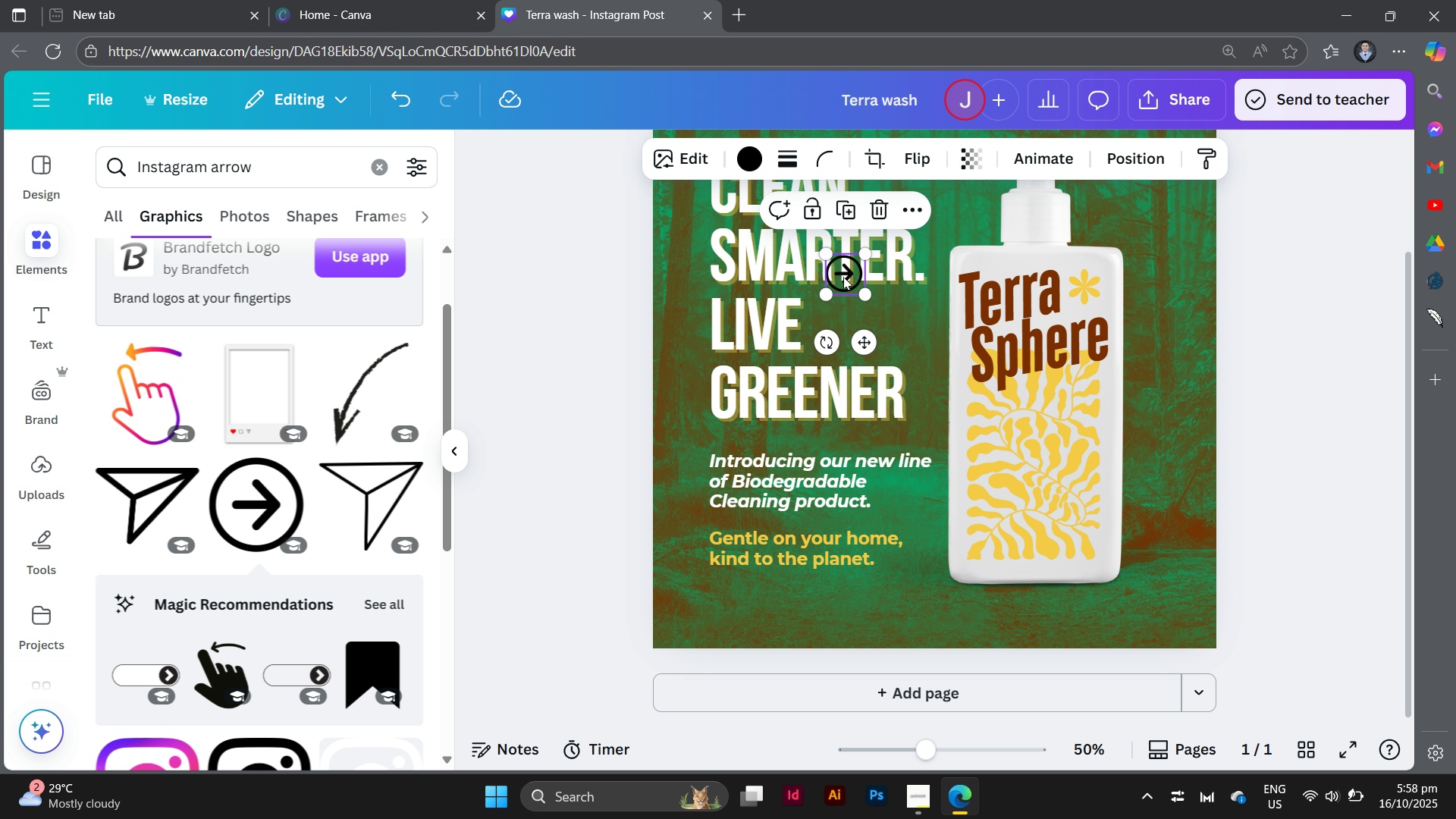 
left_click_drag(start_coordinate=[843, 277], to_coordinate=[1147, 374])
 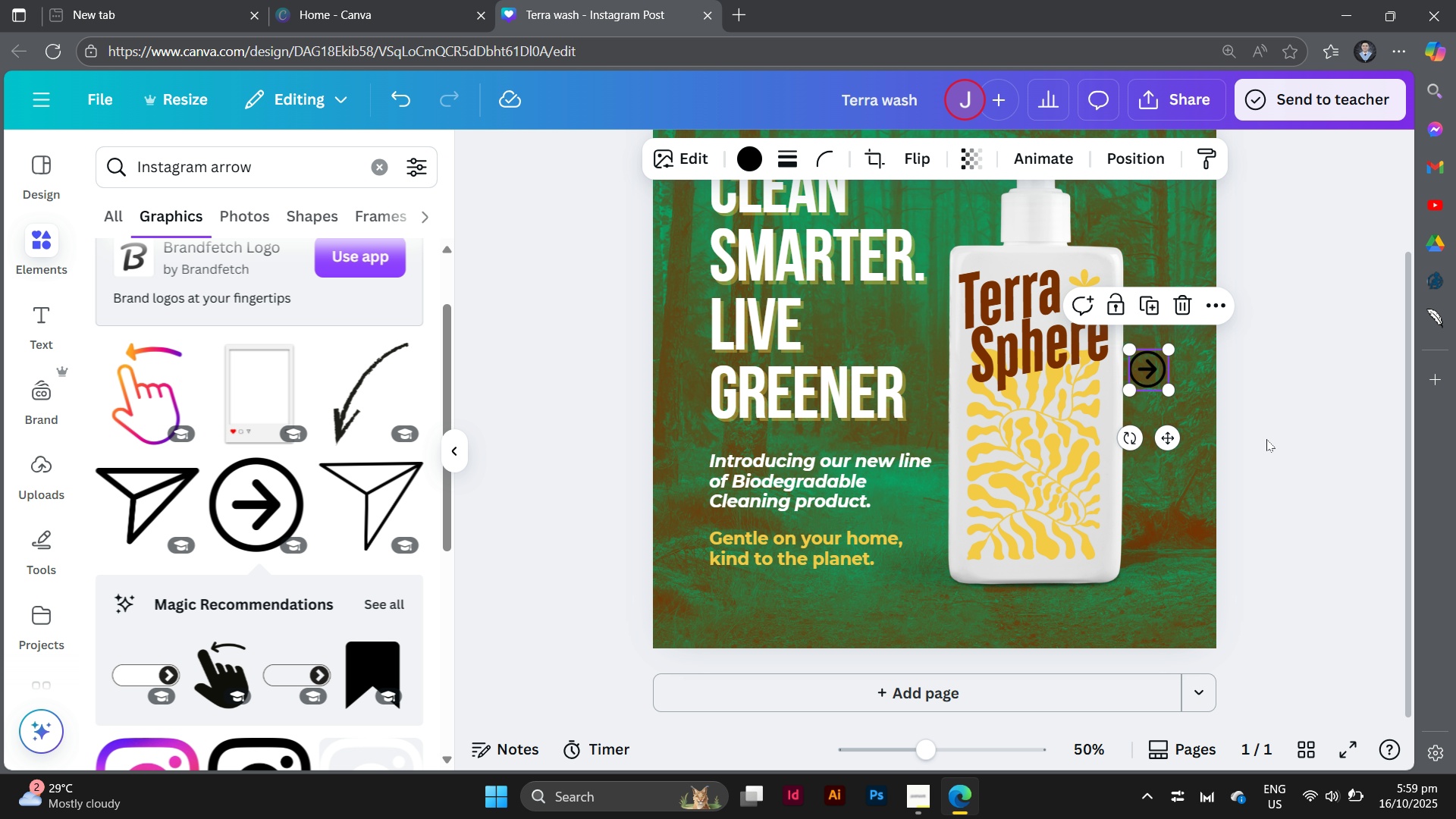 
left_click([1266, 439])
 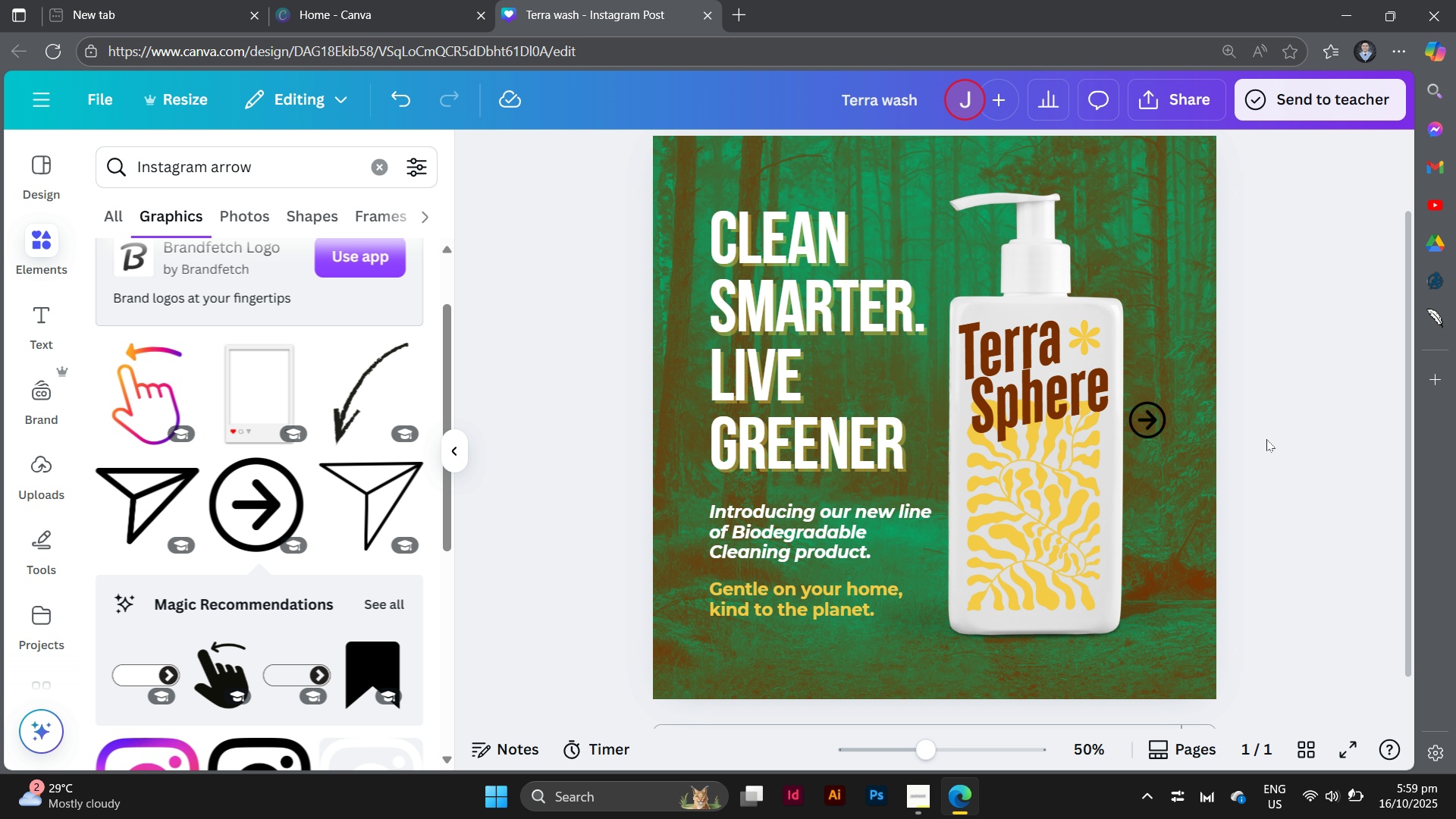 
scroll: coordinate [1266, 439], scroll_direction: up, amount: 1.0
 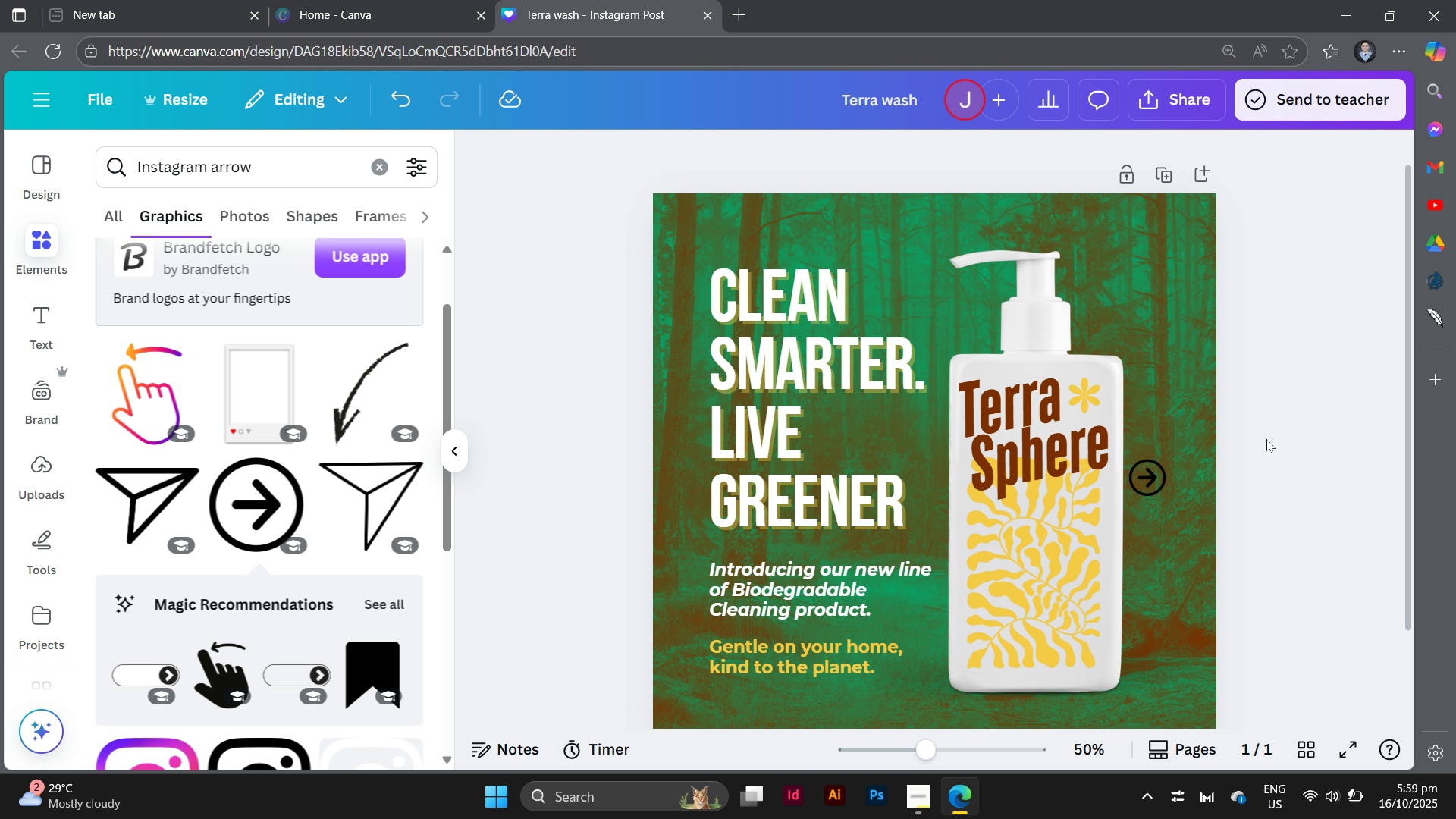 
scroll: coordinate [1266, 439], scroll_direction: down, amount: 1.0
 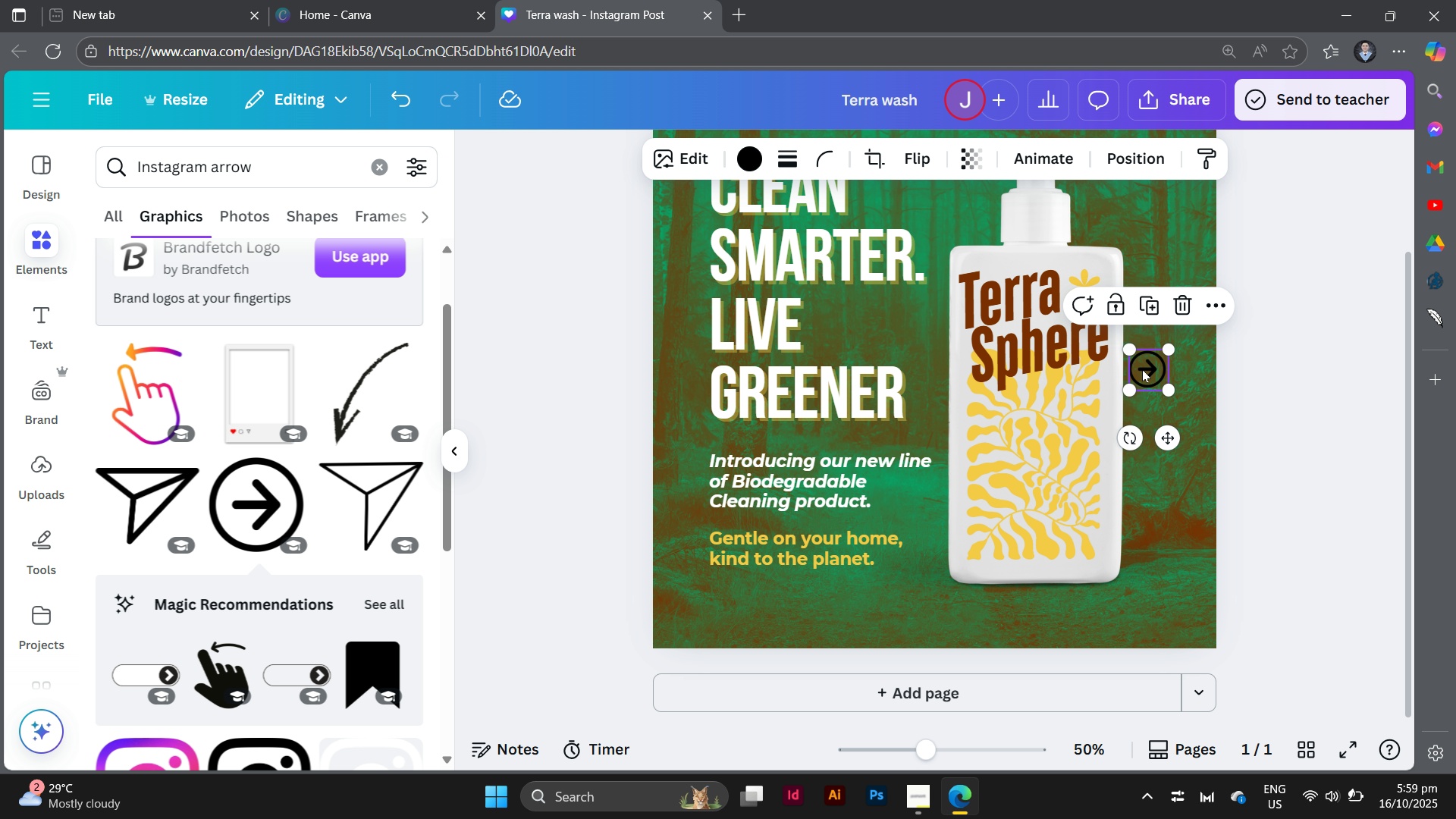 
left_click([1142, 369])
 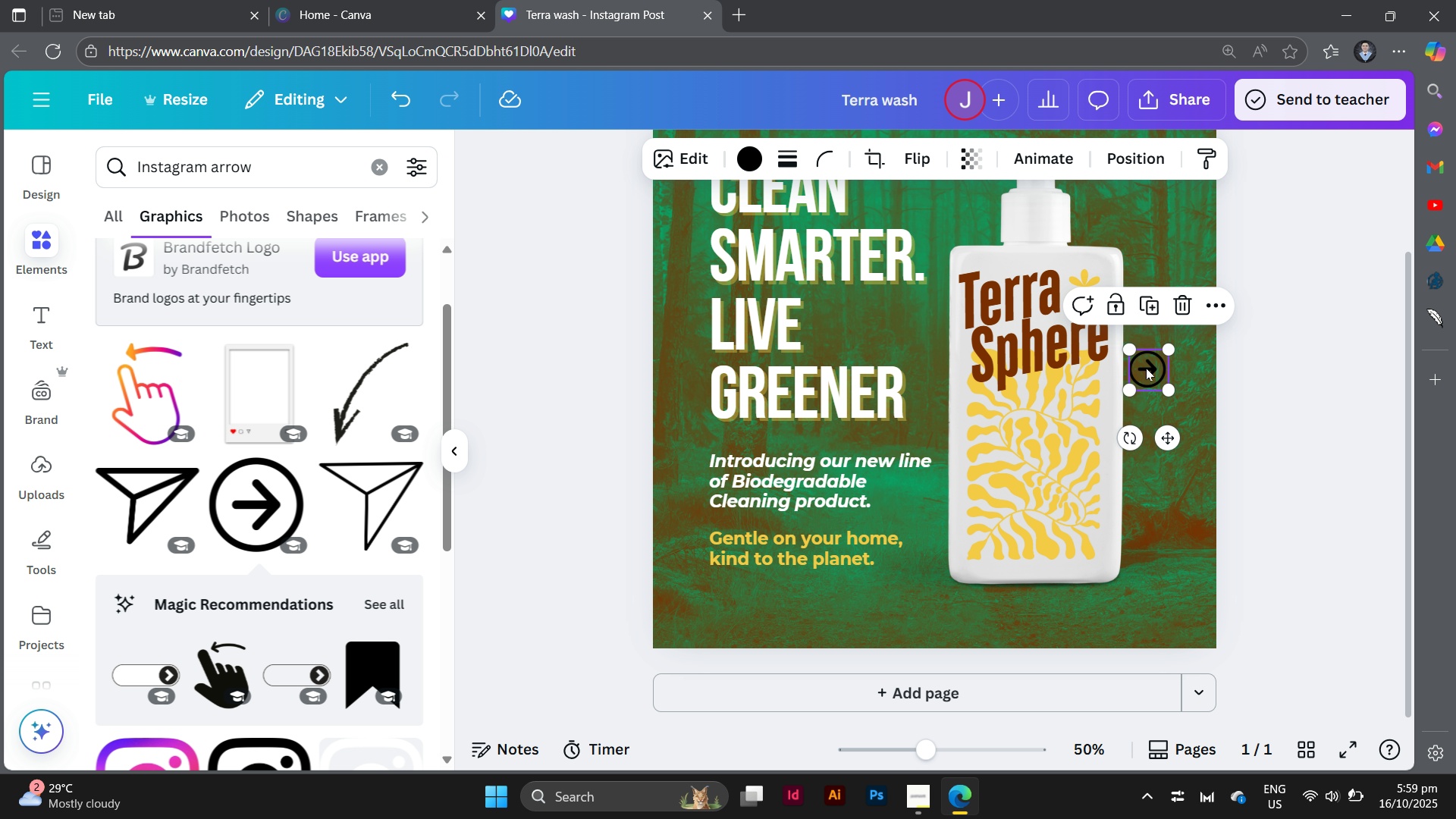 
left_click_drag(start_coordinate=[1142, 369], to_coordinate=[1152, 366])
 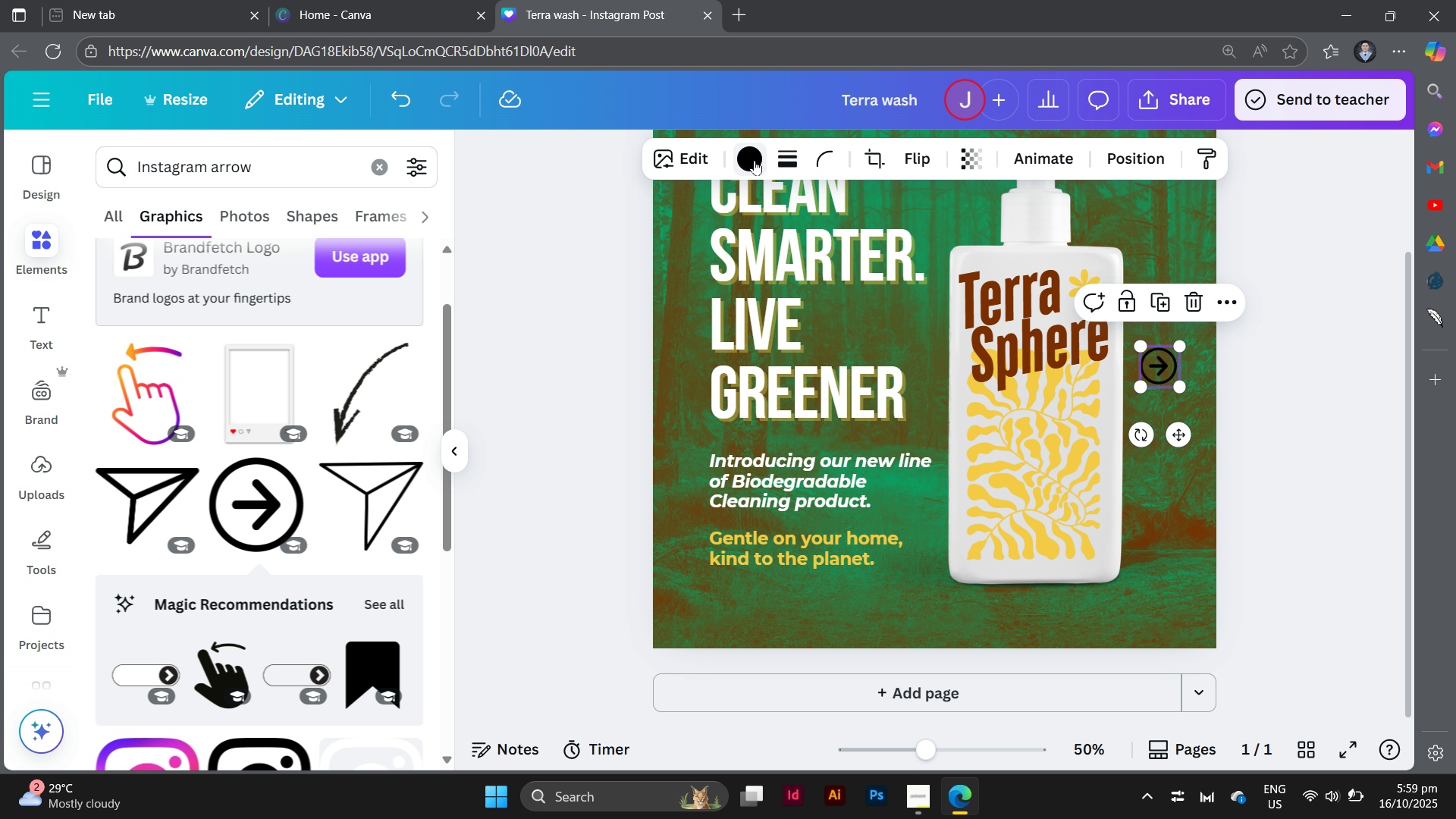 
left_click([755, 160])
 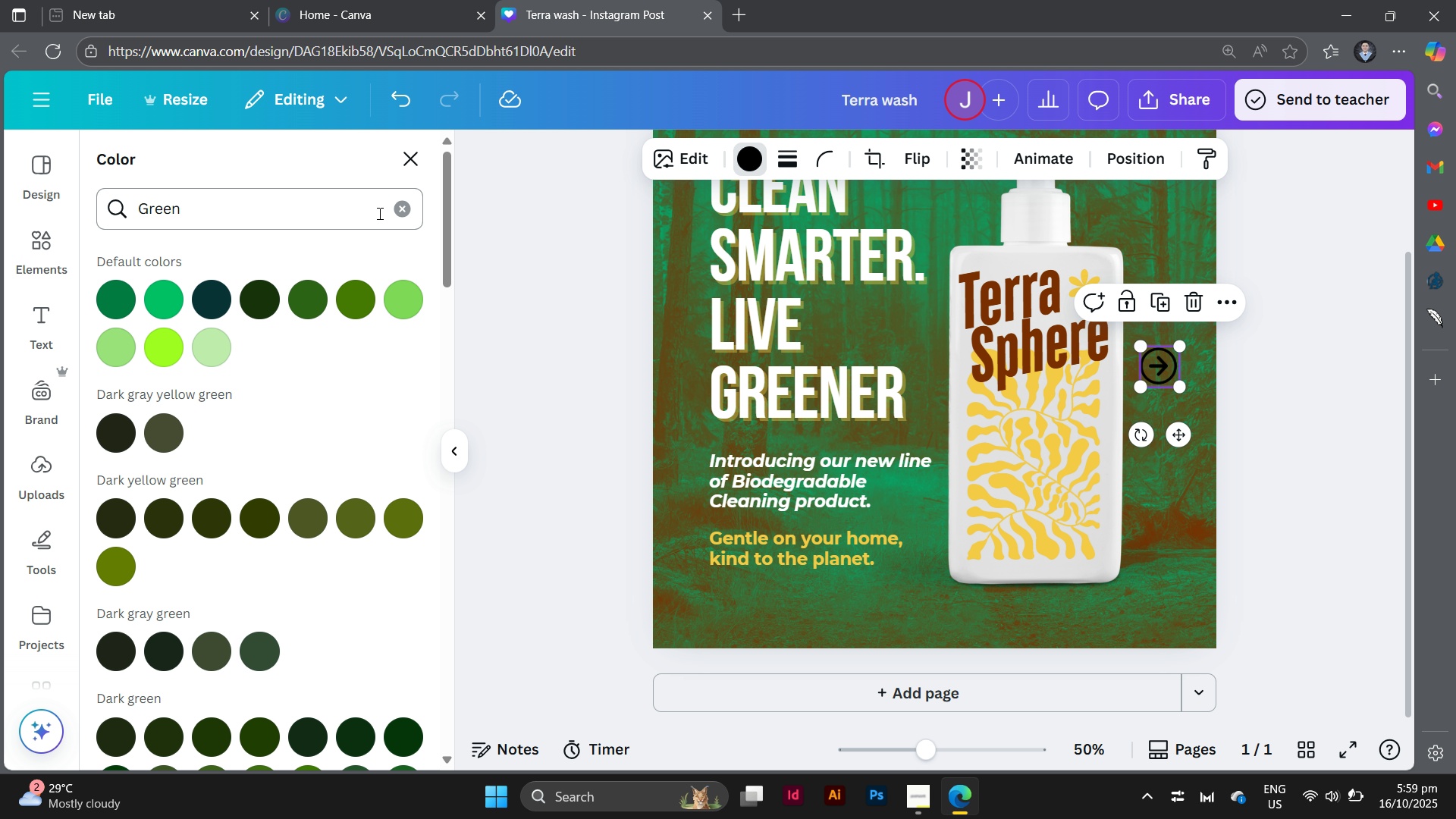 
left_click([397, 213])
 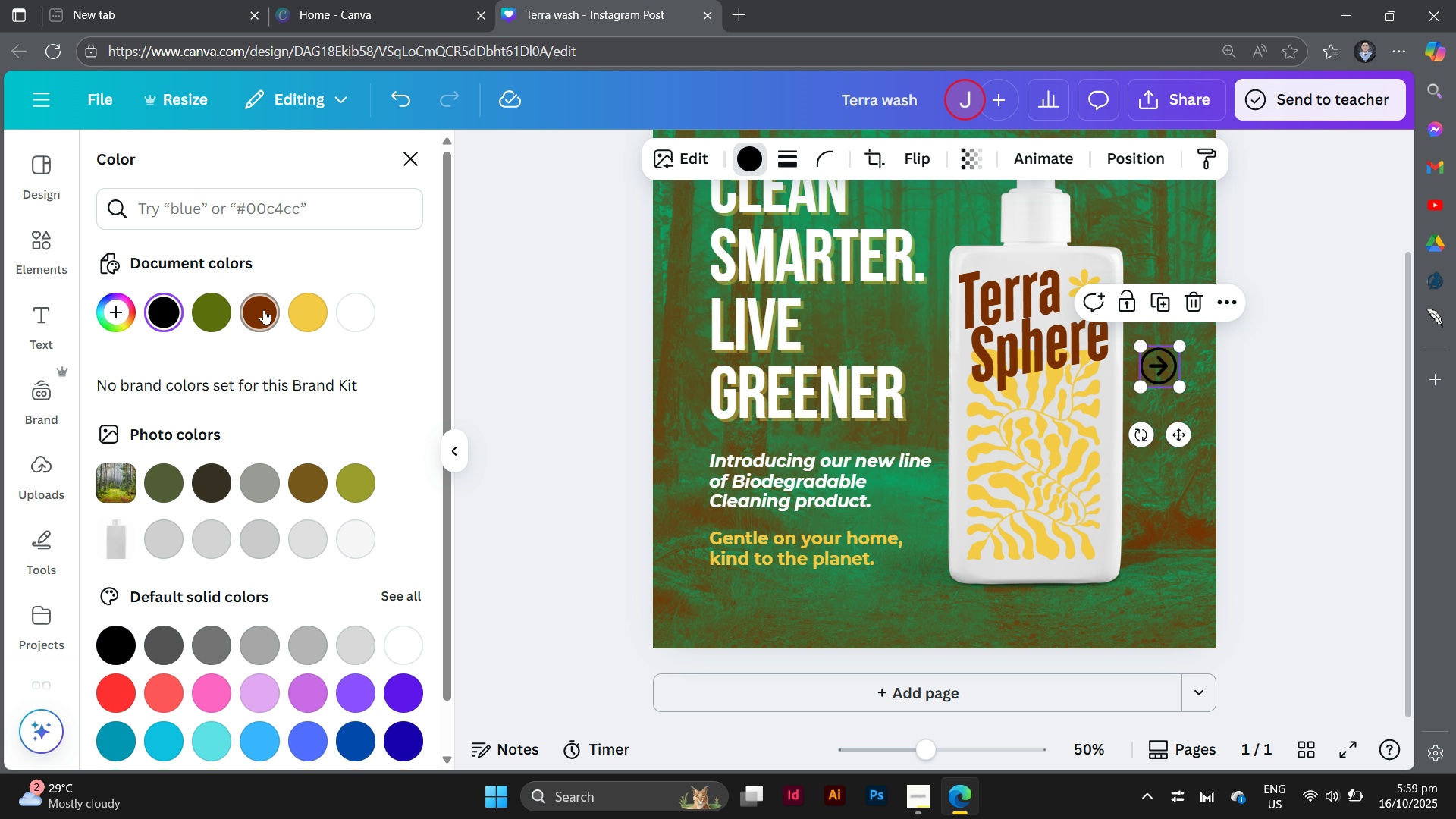 
left_click([264, 309])
 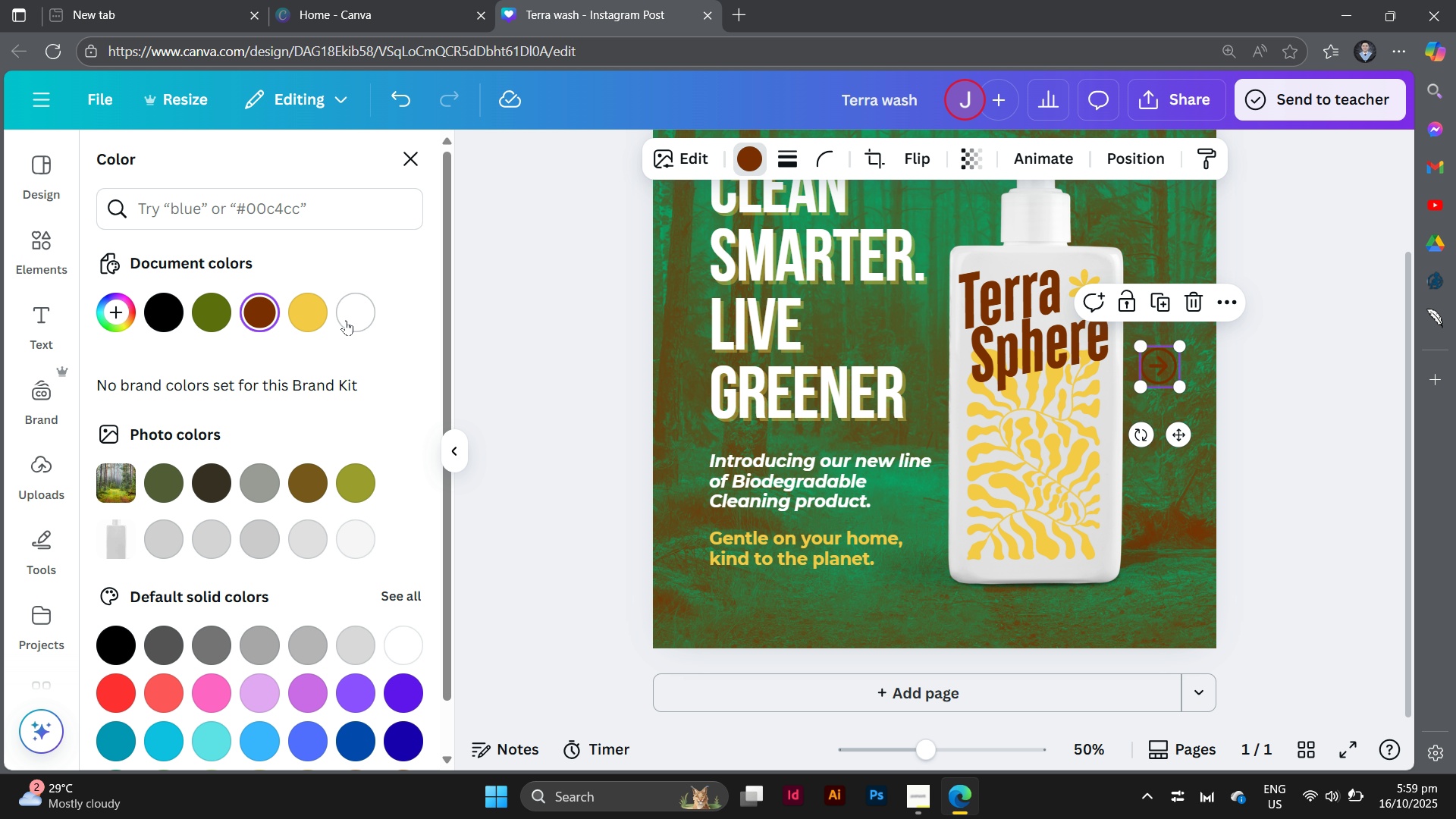 
left_click([311, 322])
 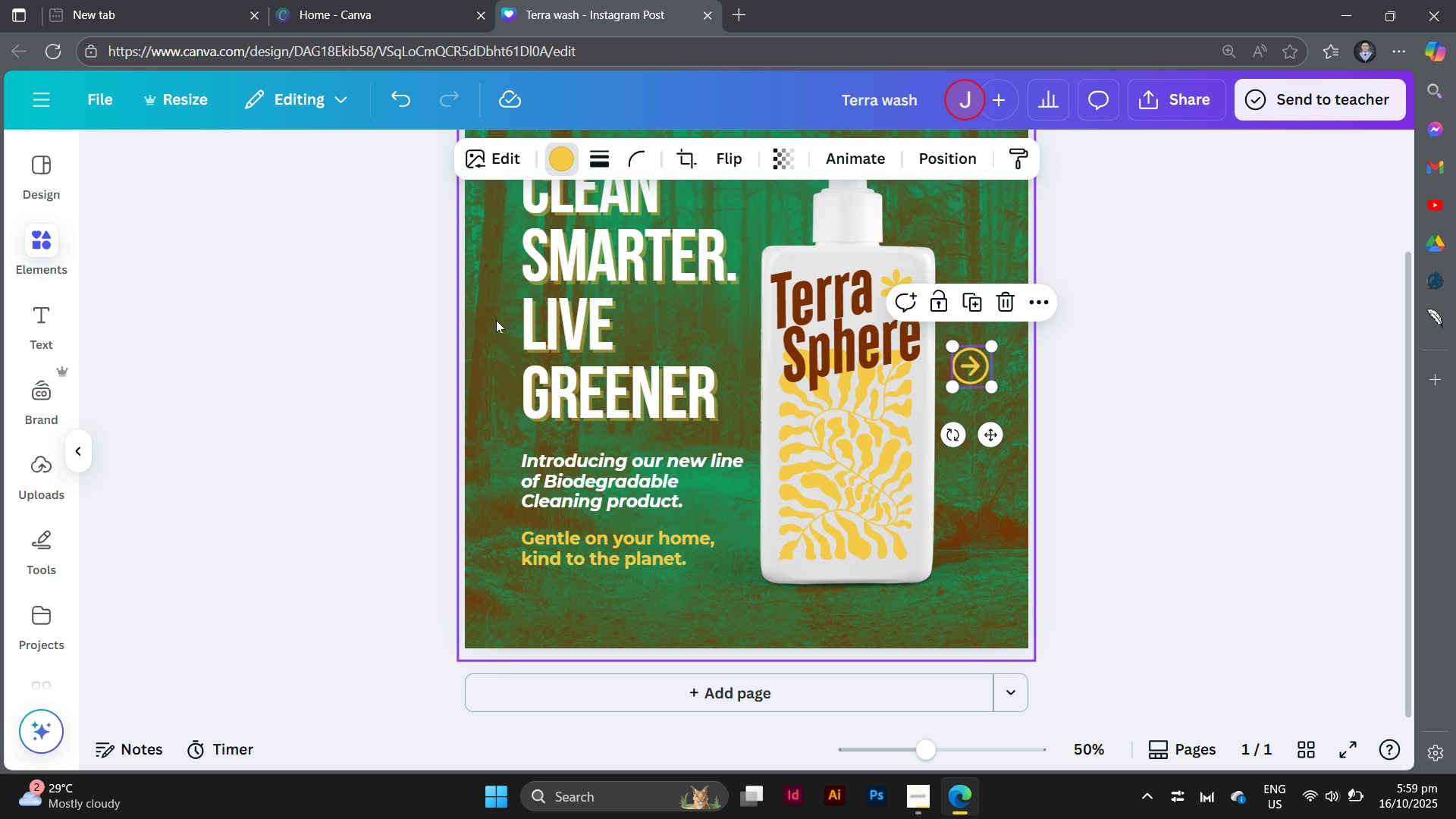 
left_click([496, 320])
 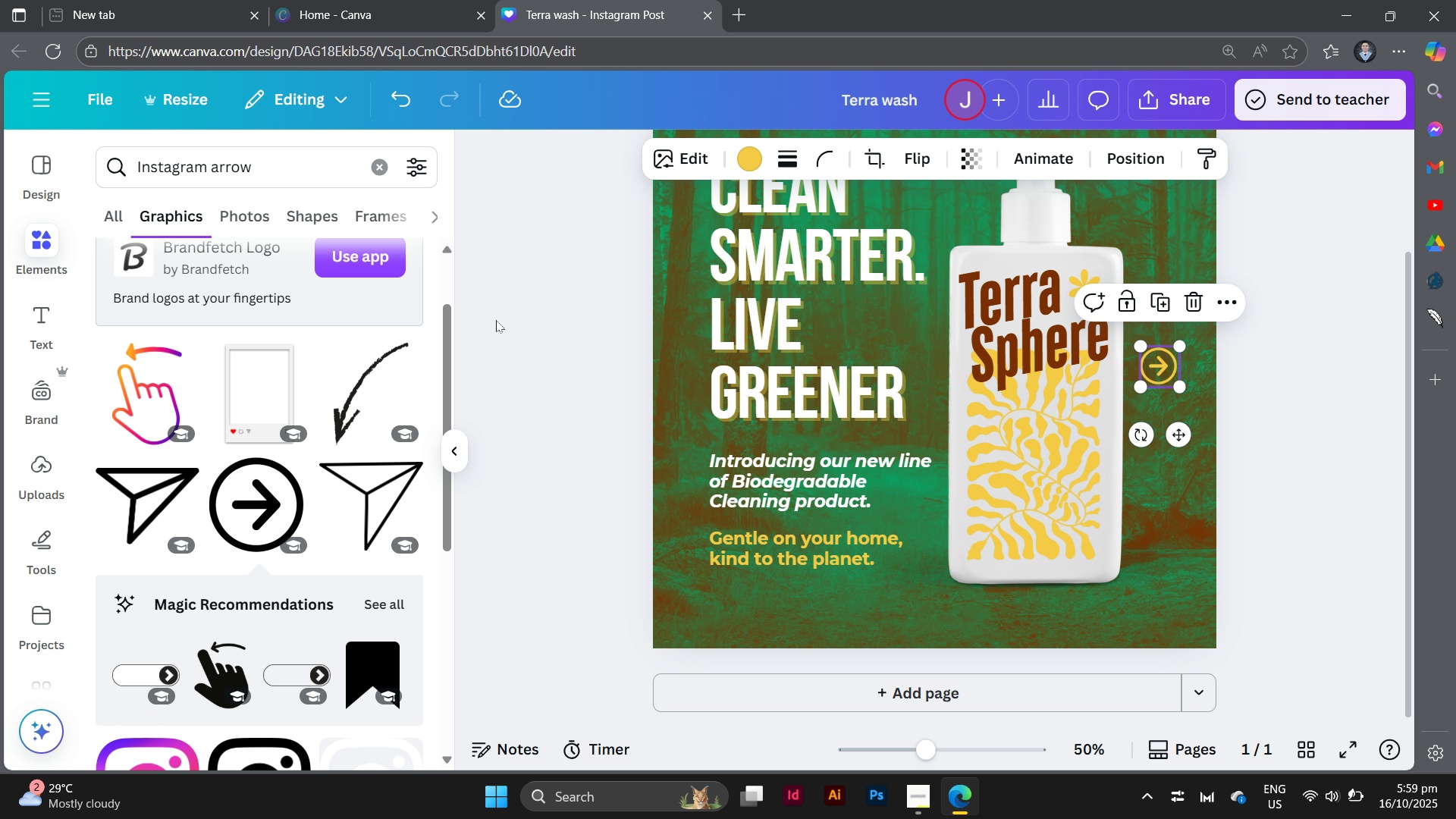 
left_click([496, 320])
 